 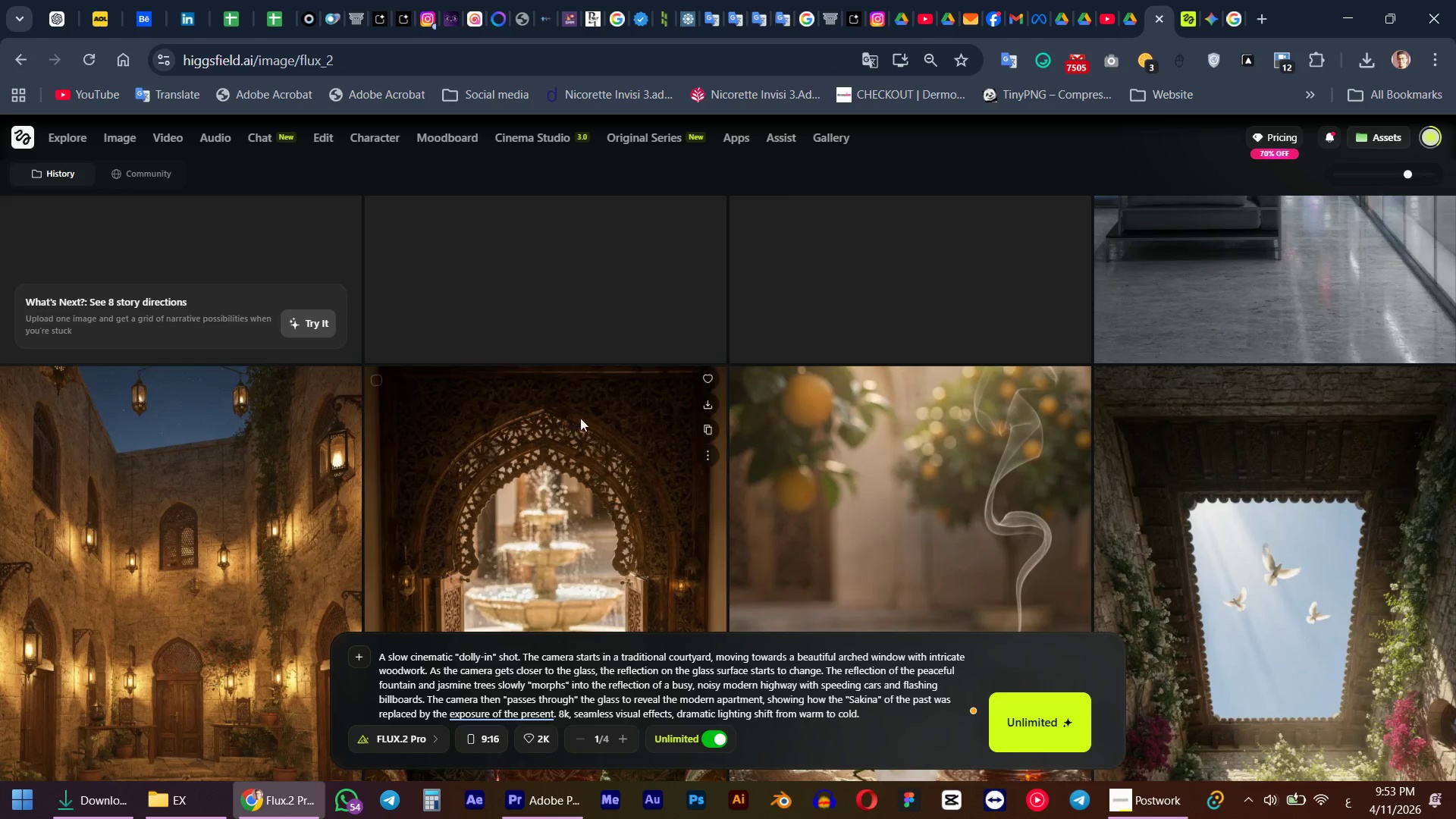 
scroll: coordinate [849, 549], scroll_direction: up, amount: 15.0
 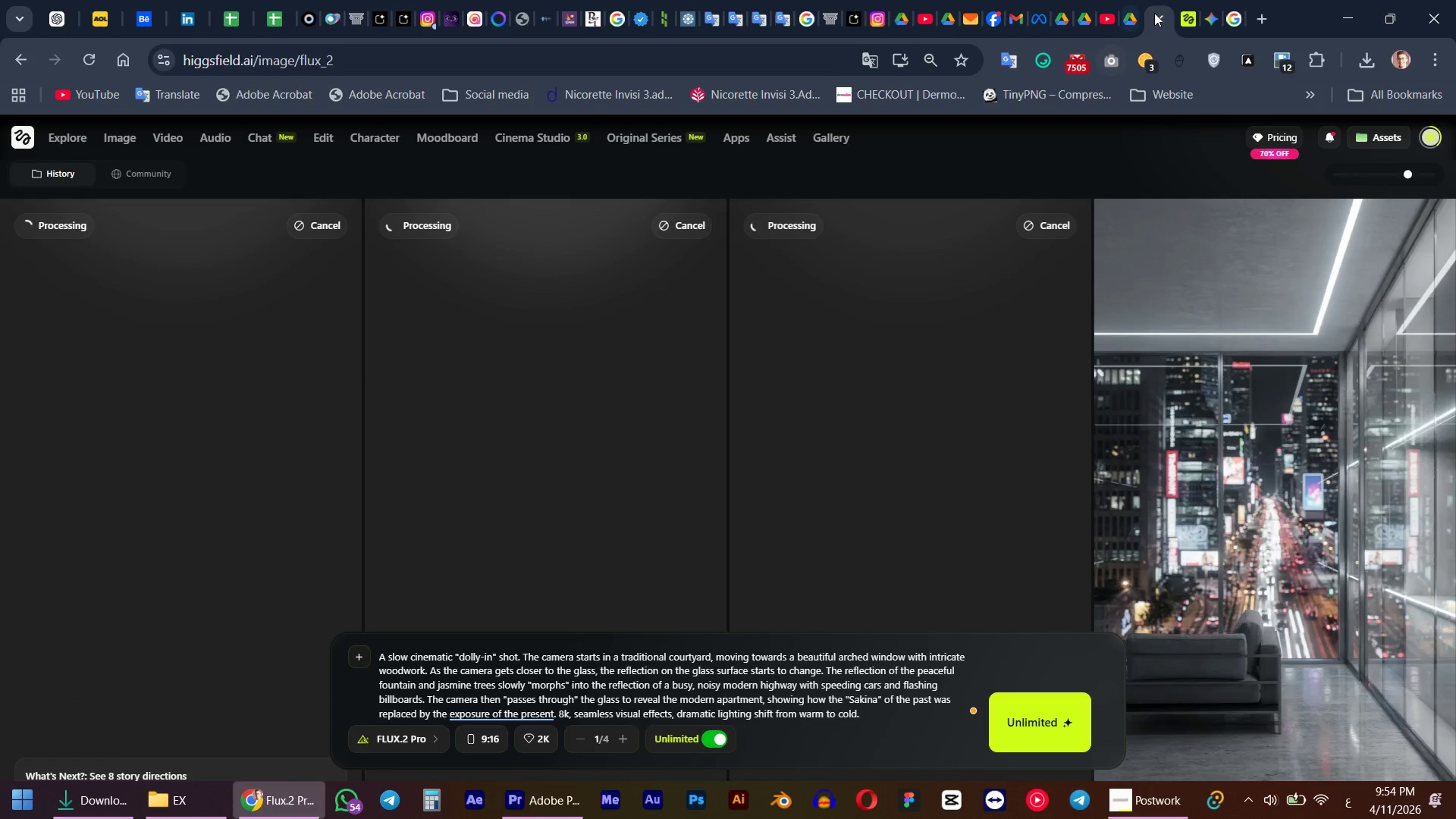 
mouse_move([1181, 17])
 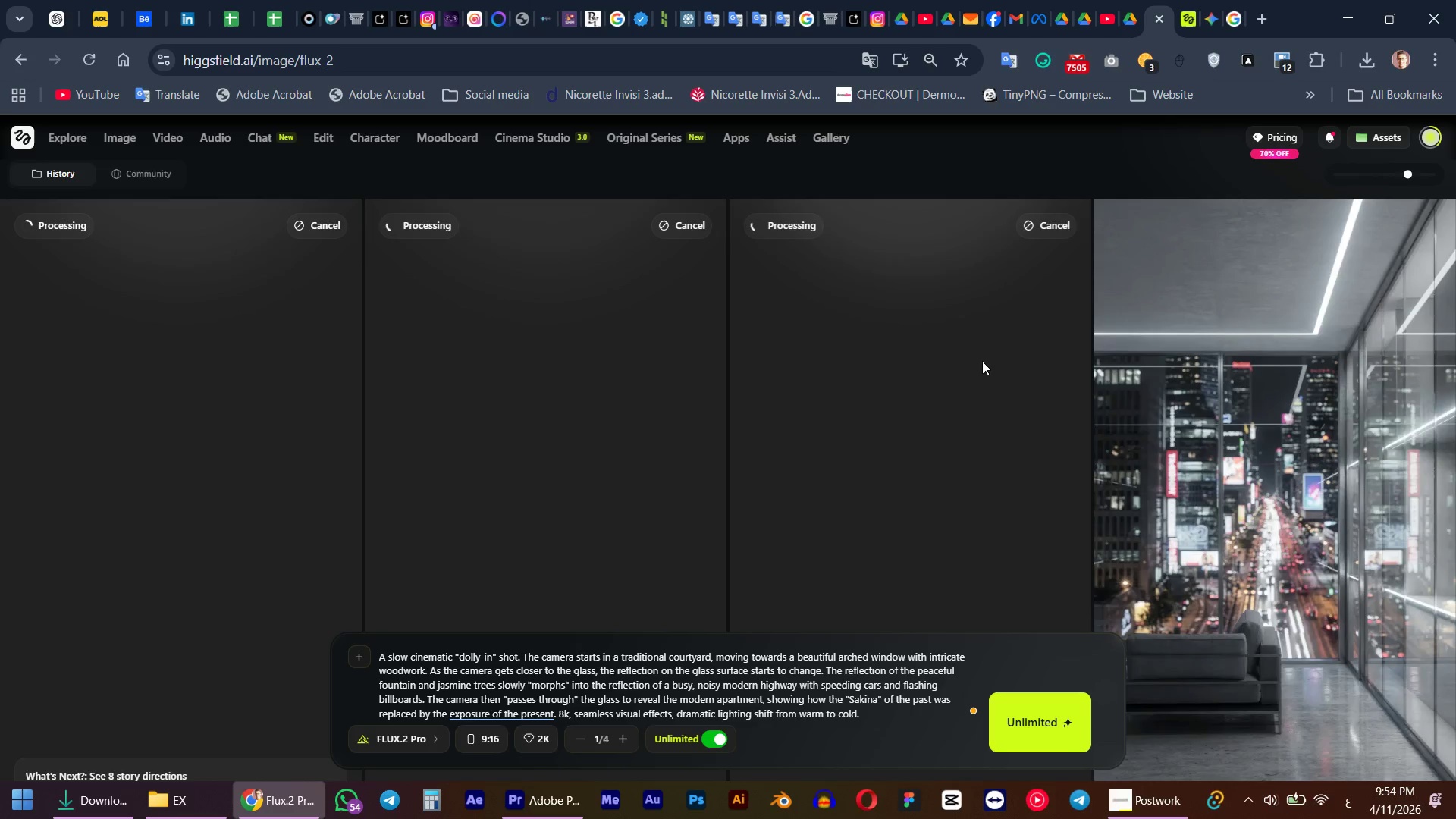 
wait(13.23)
 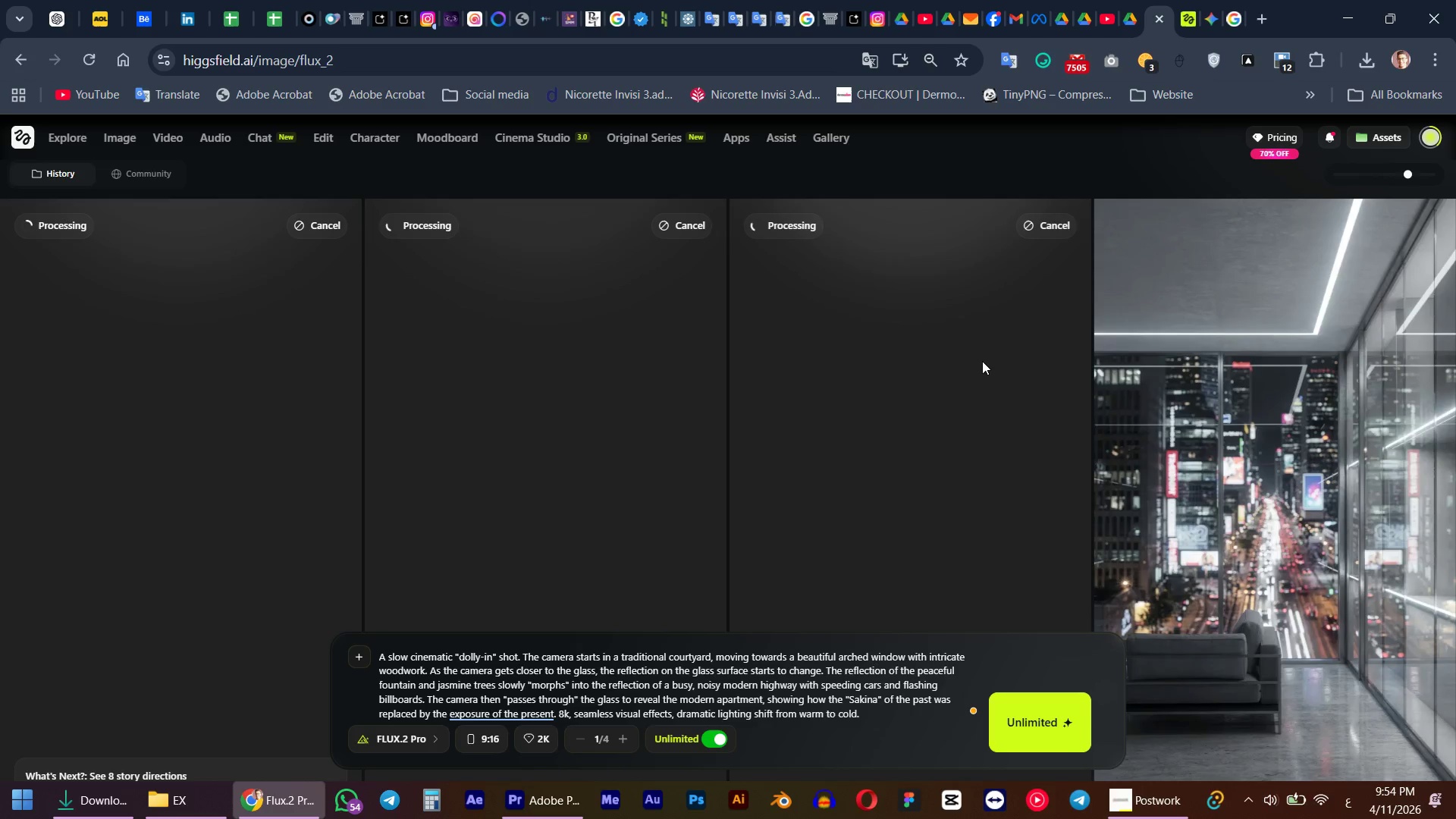 
scroll: coordinate [761, 321], scroll_direction: up, amount: 3.0
 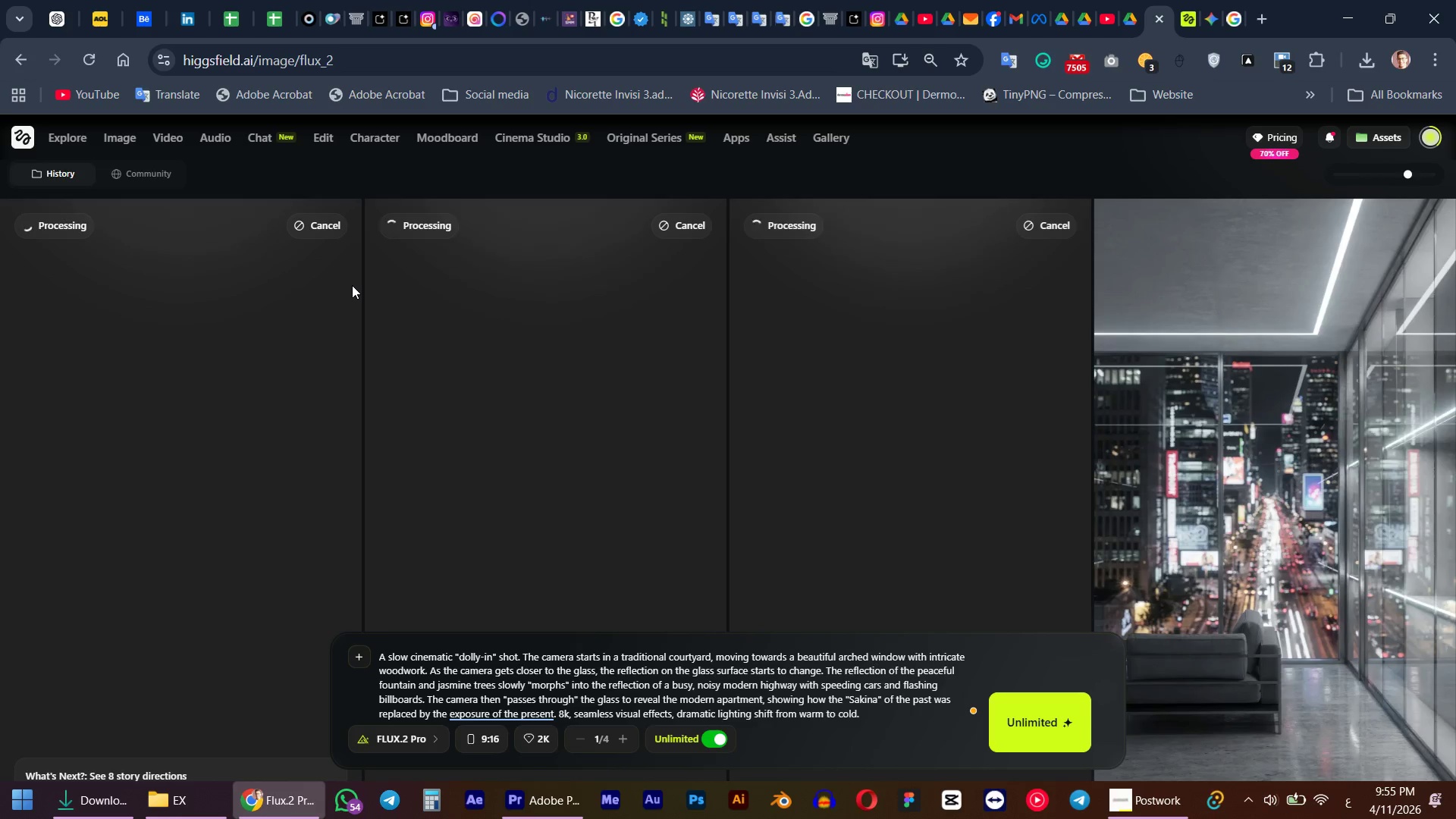 
wait(47.67)
 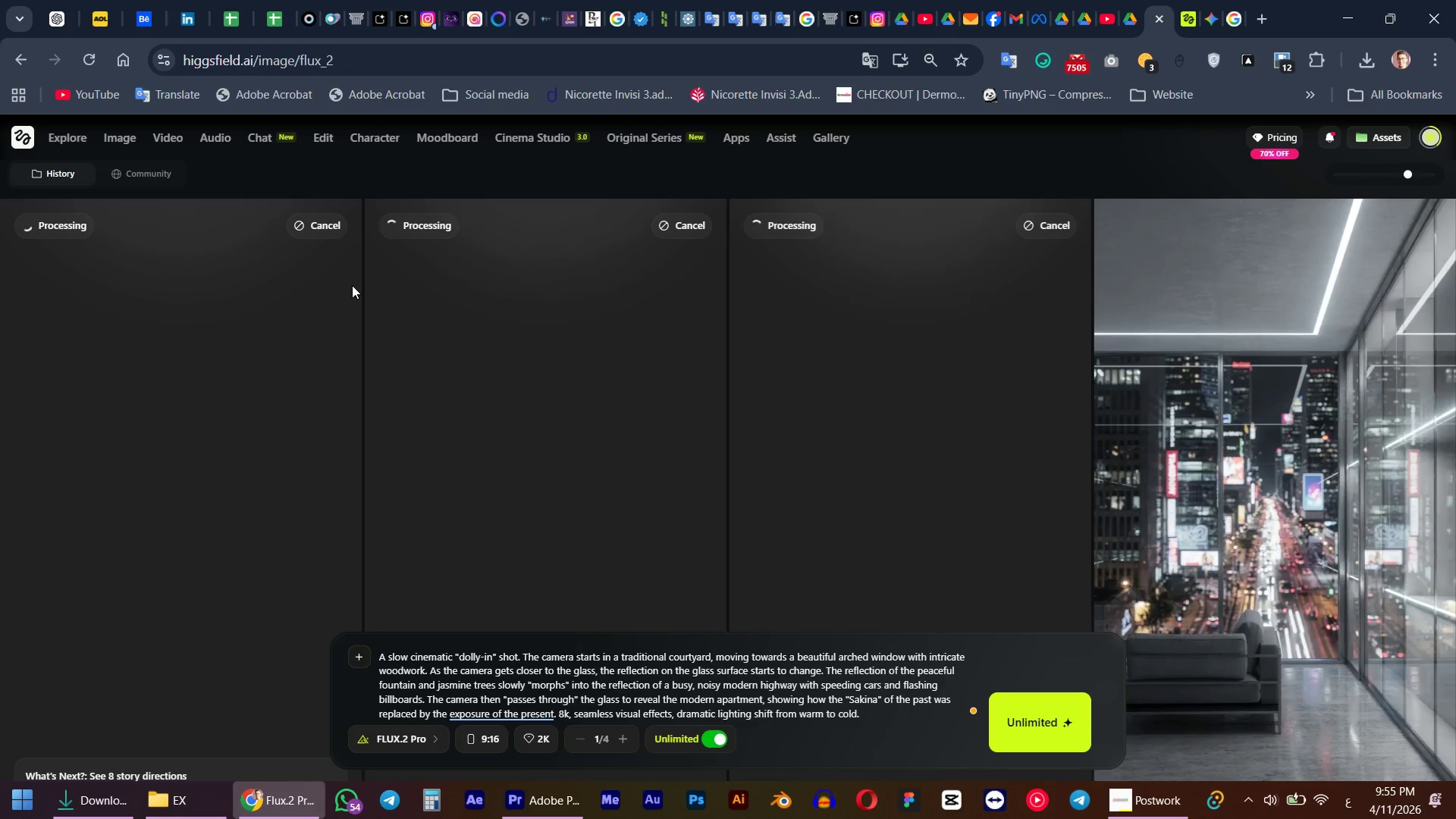 
scroll: coordinate [479, 319], scroll_direction: down, amount: 1.0
 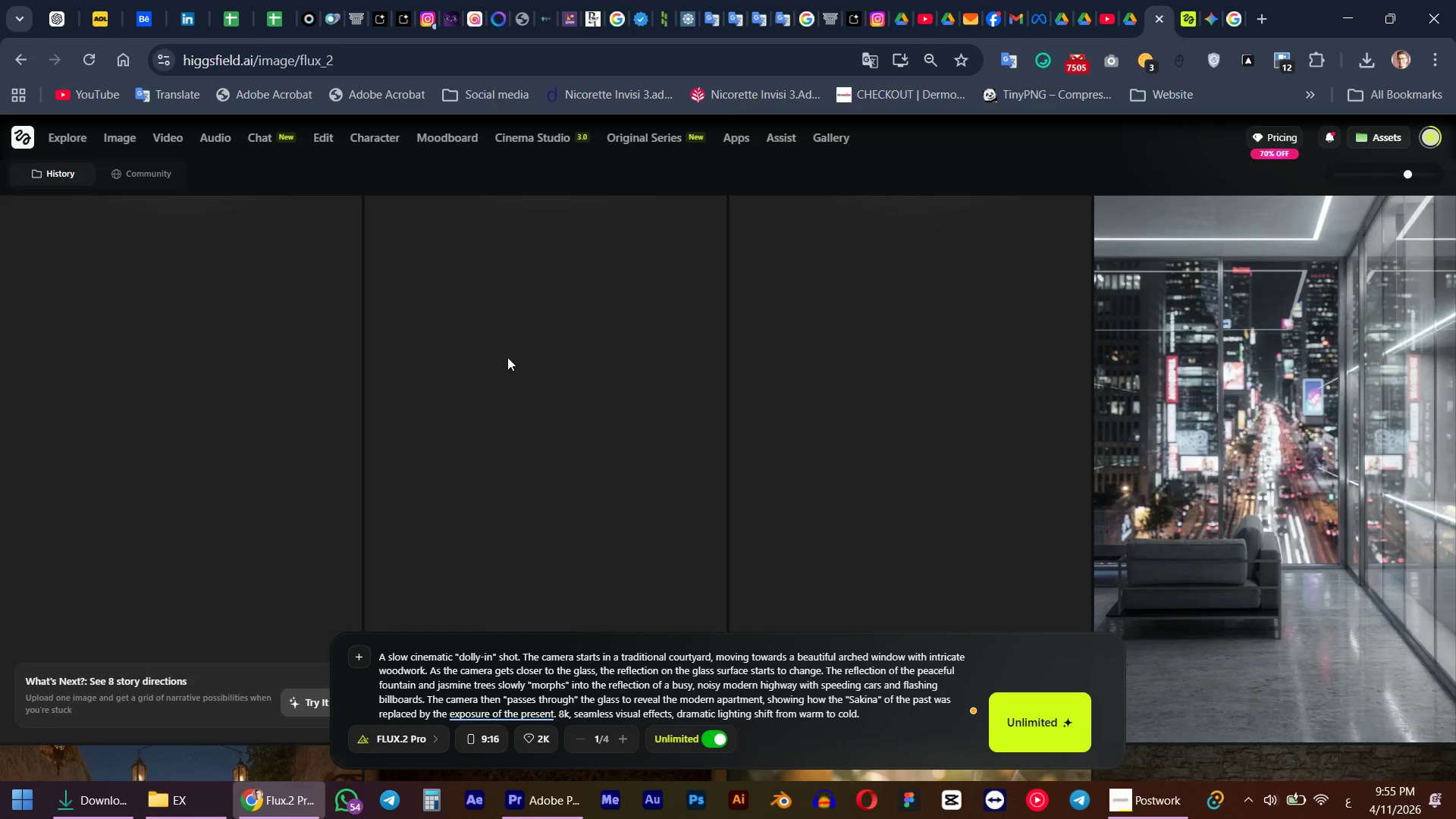 
scroll: coordinate [483, 468], scroll_direction: up, amount: 6.0
 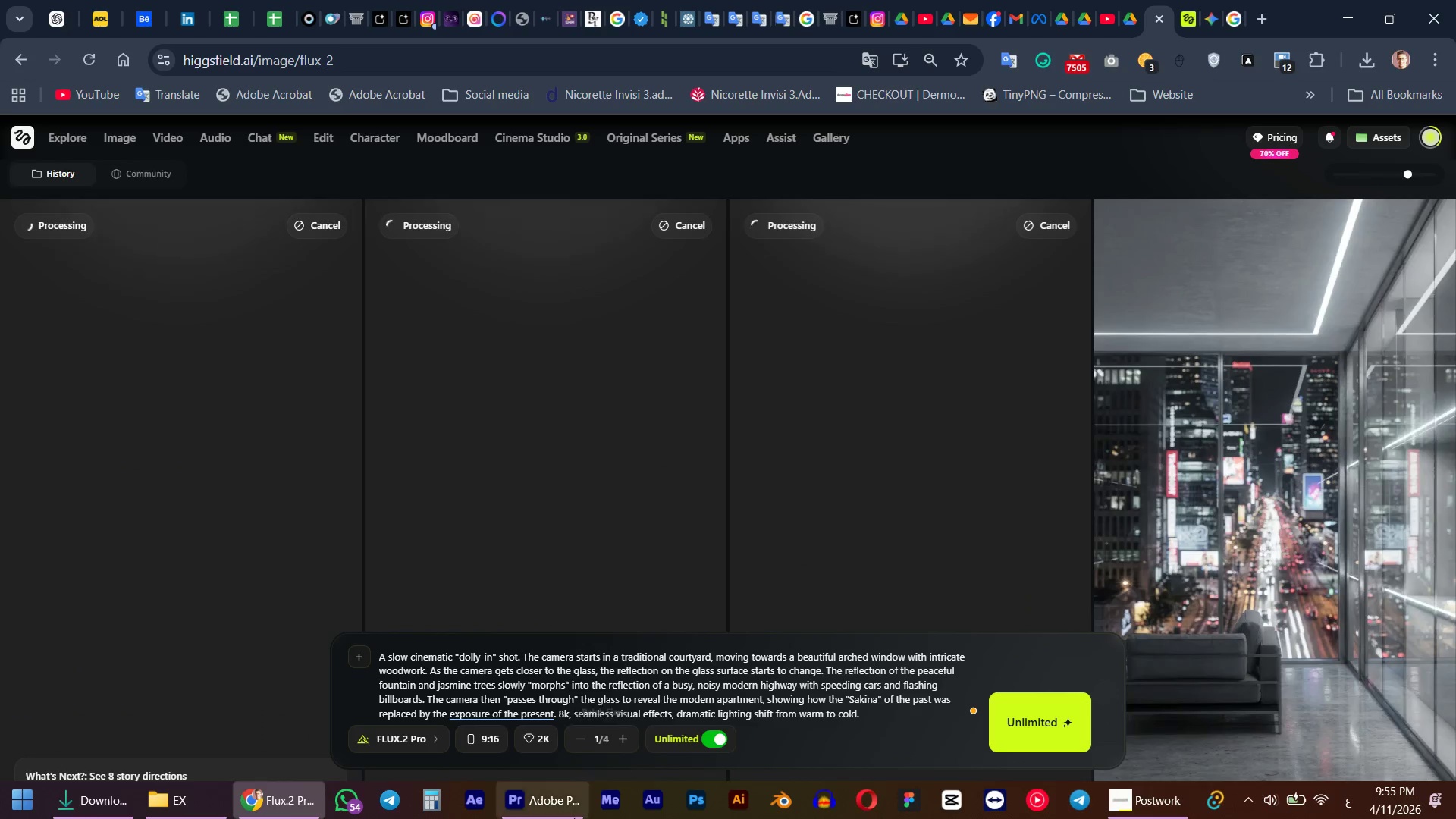 
left_click([568, 818])
 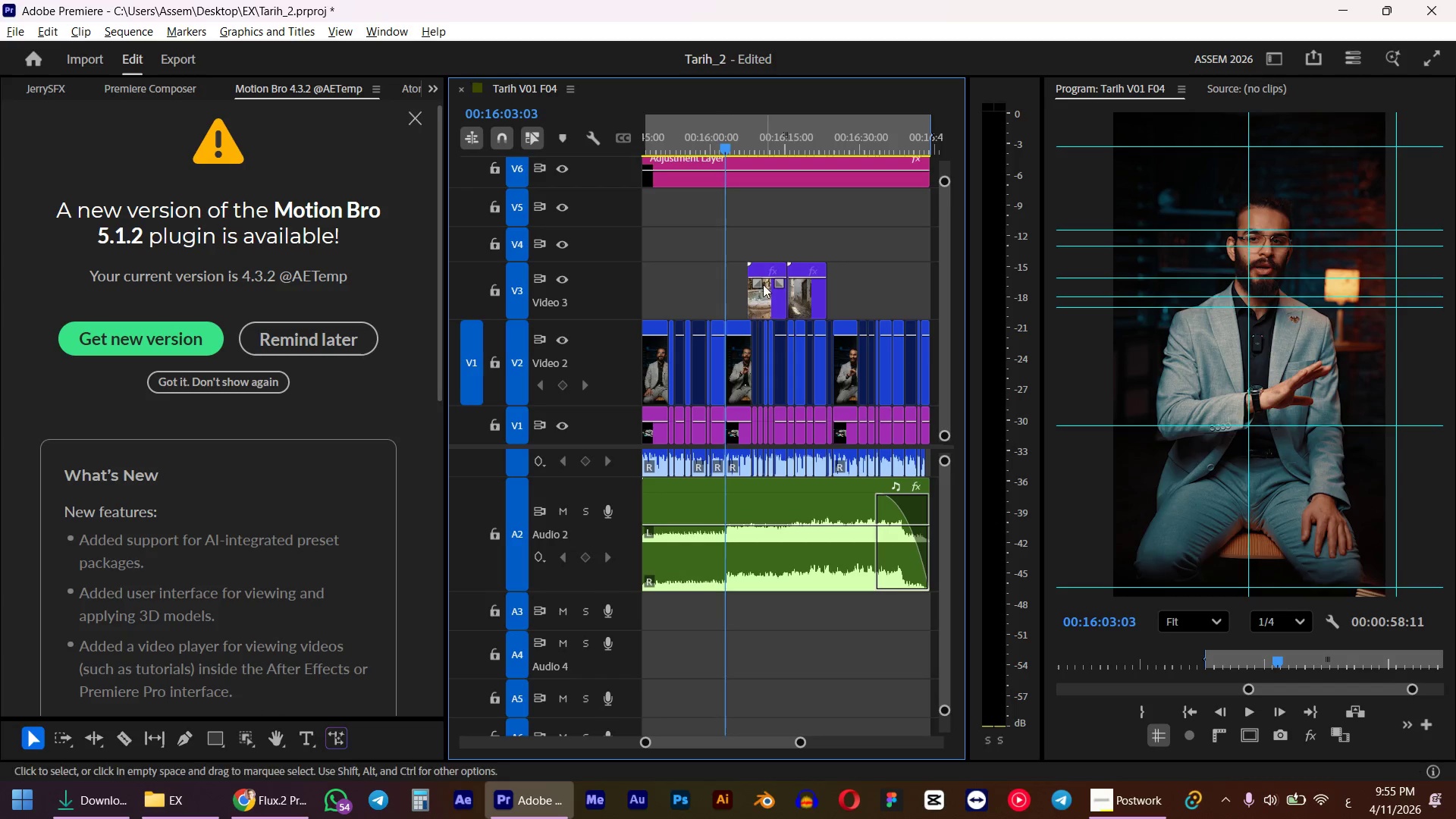 
hold_key(key=AltLeft, duration=0.56)
 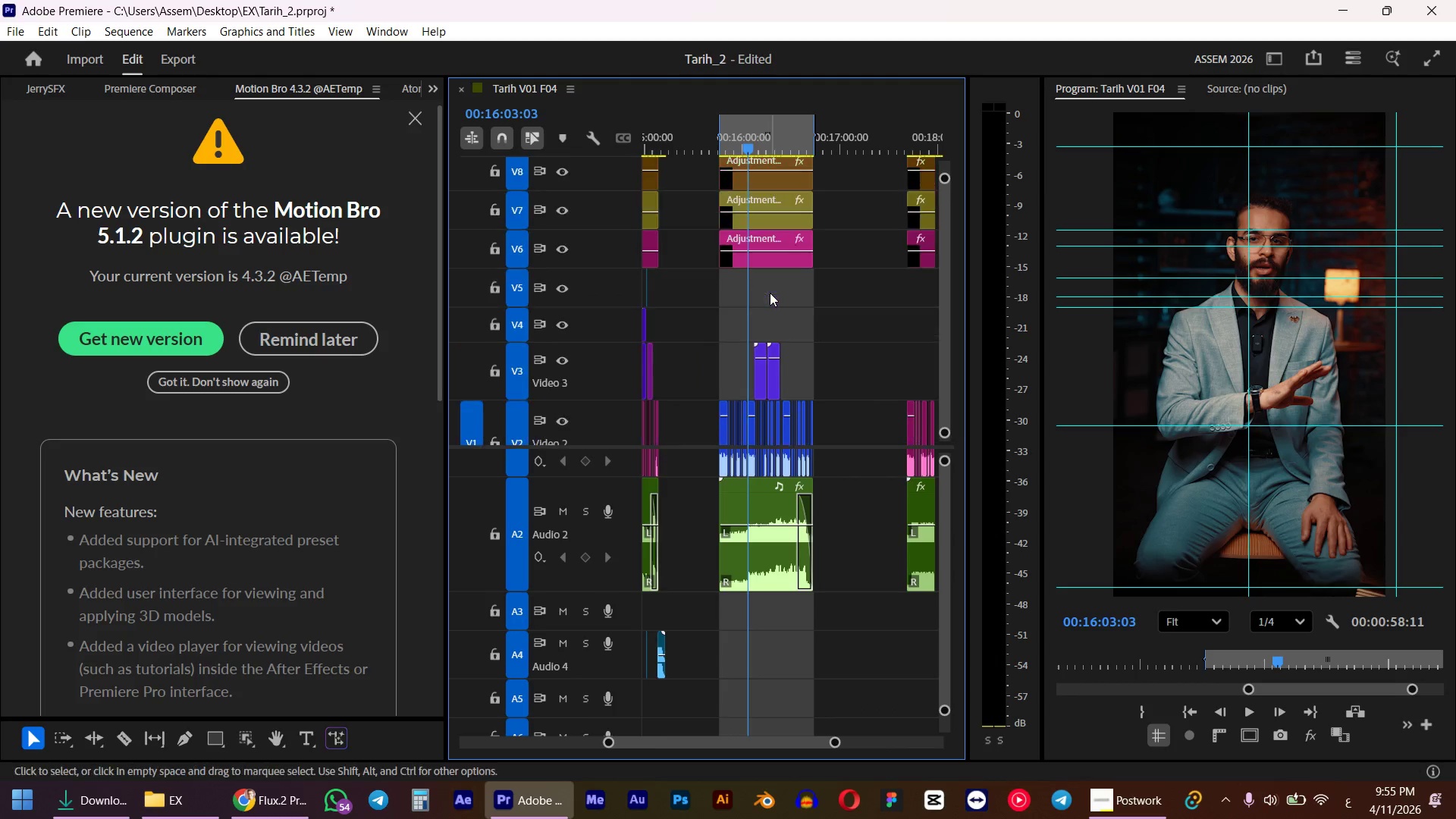 
hold_key(key=ControlLeft, duration=1.33)
 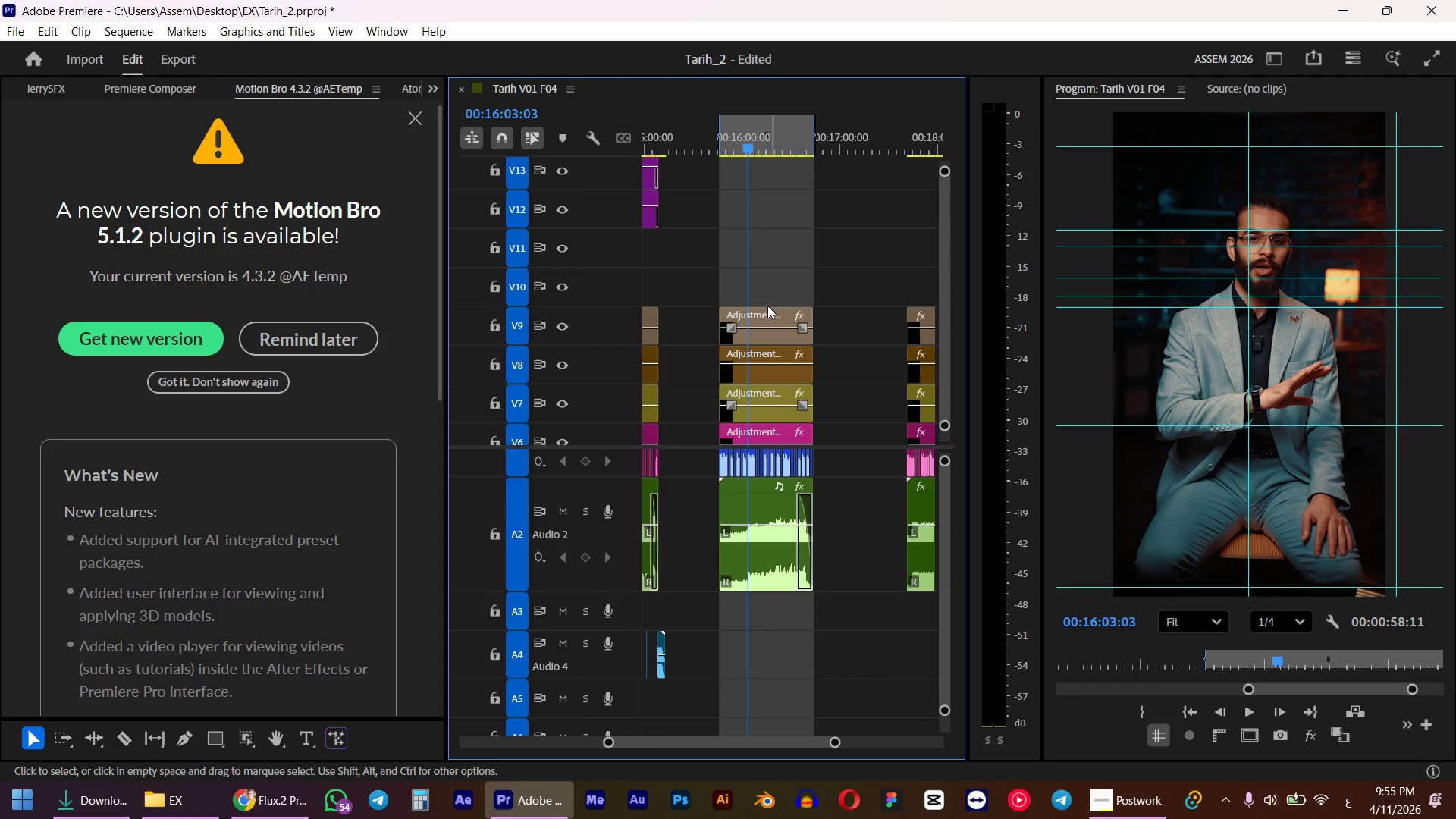 
hold_key(key=ControlLeft, duration=0.5)
 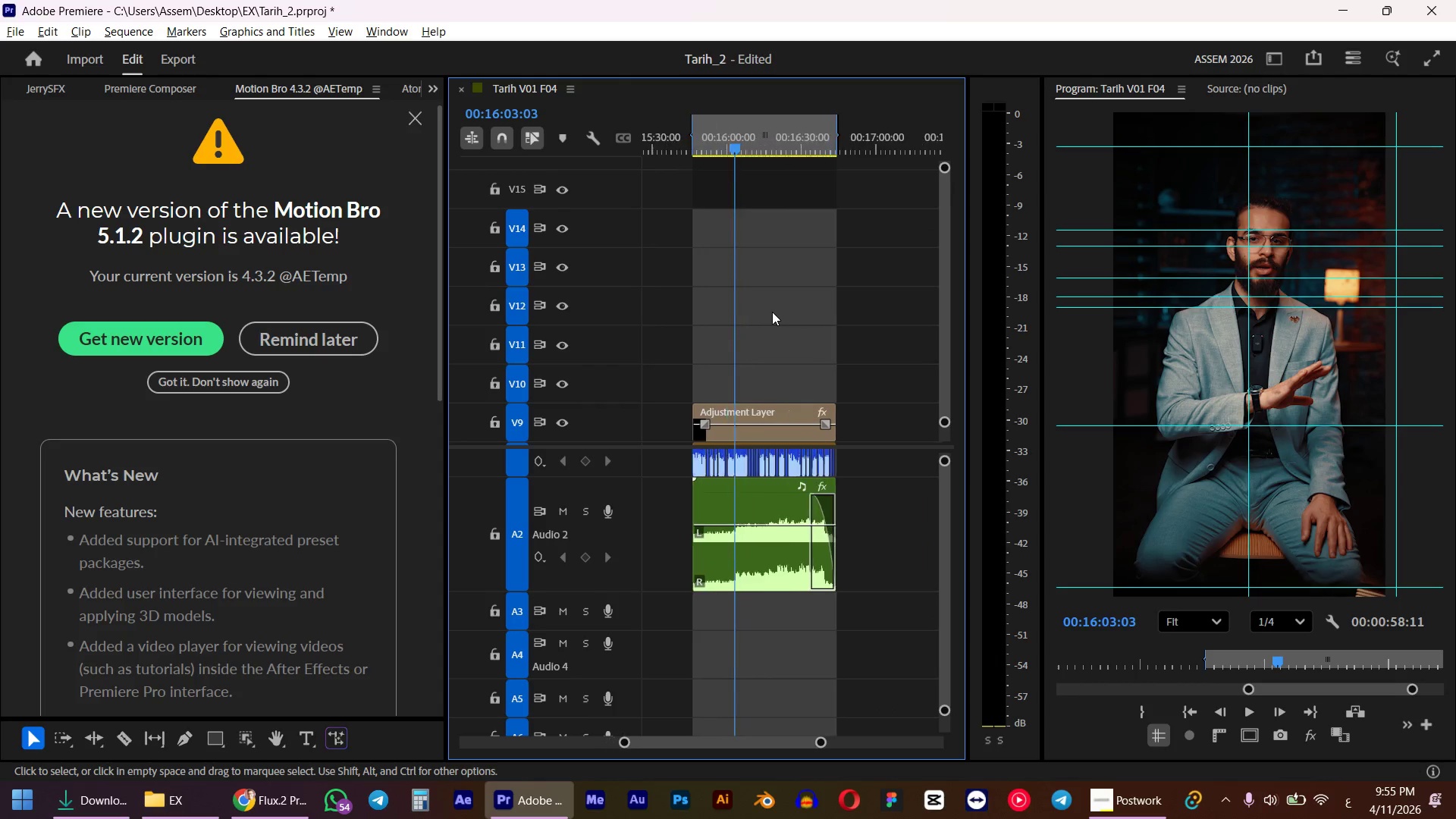 
scroll: coordinate [767, 306], scroll_direction: up, amount: 13.0
 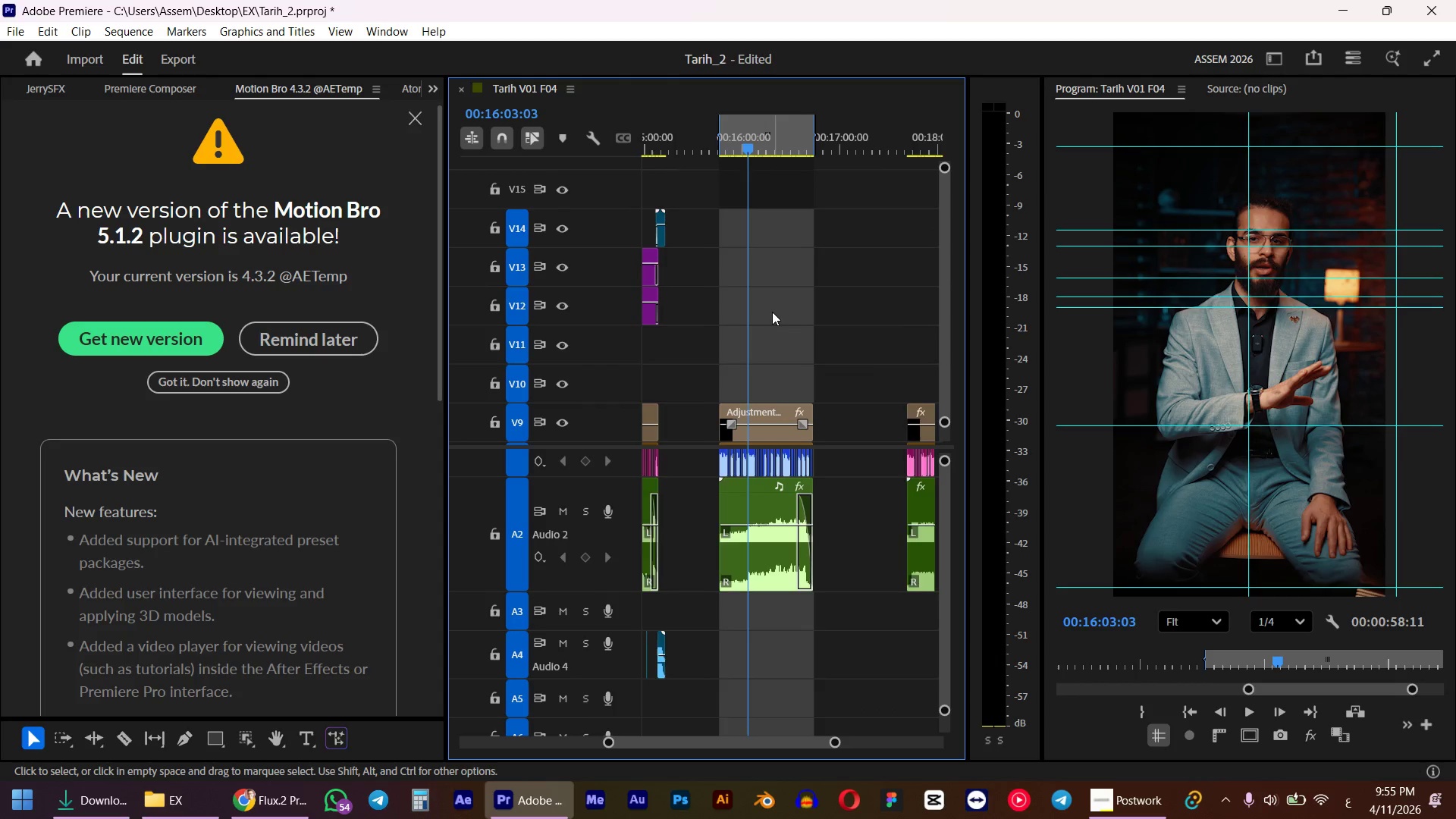 
hold_key(key=AltLeft, duration=1.22)
scroll: coordinate [771, 312], scroll_direction: down, amount: 7.0
 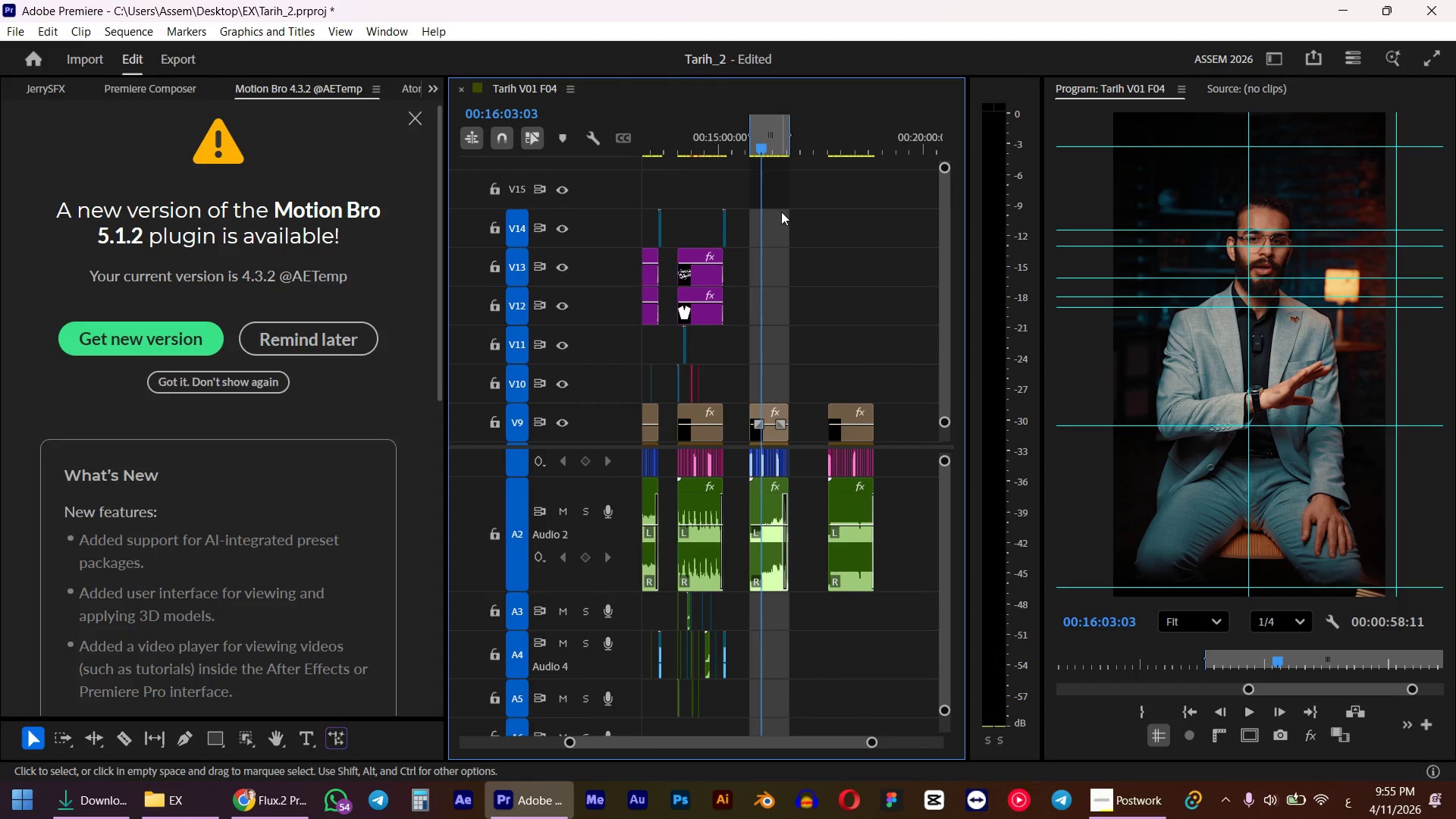 
left_click_drag(start_coordinate=[792, 212], to_coordinate=[676, 337])
 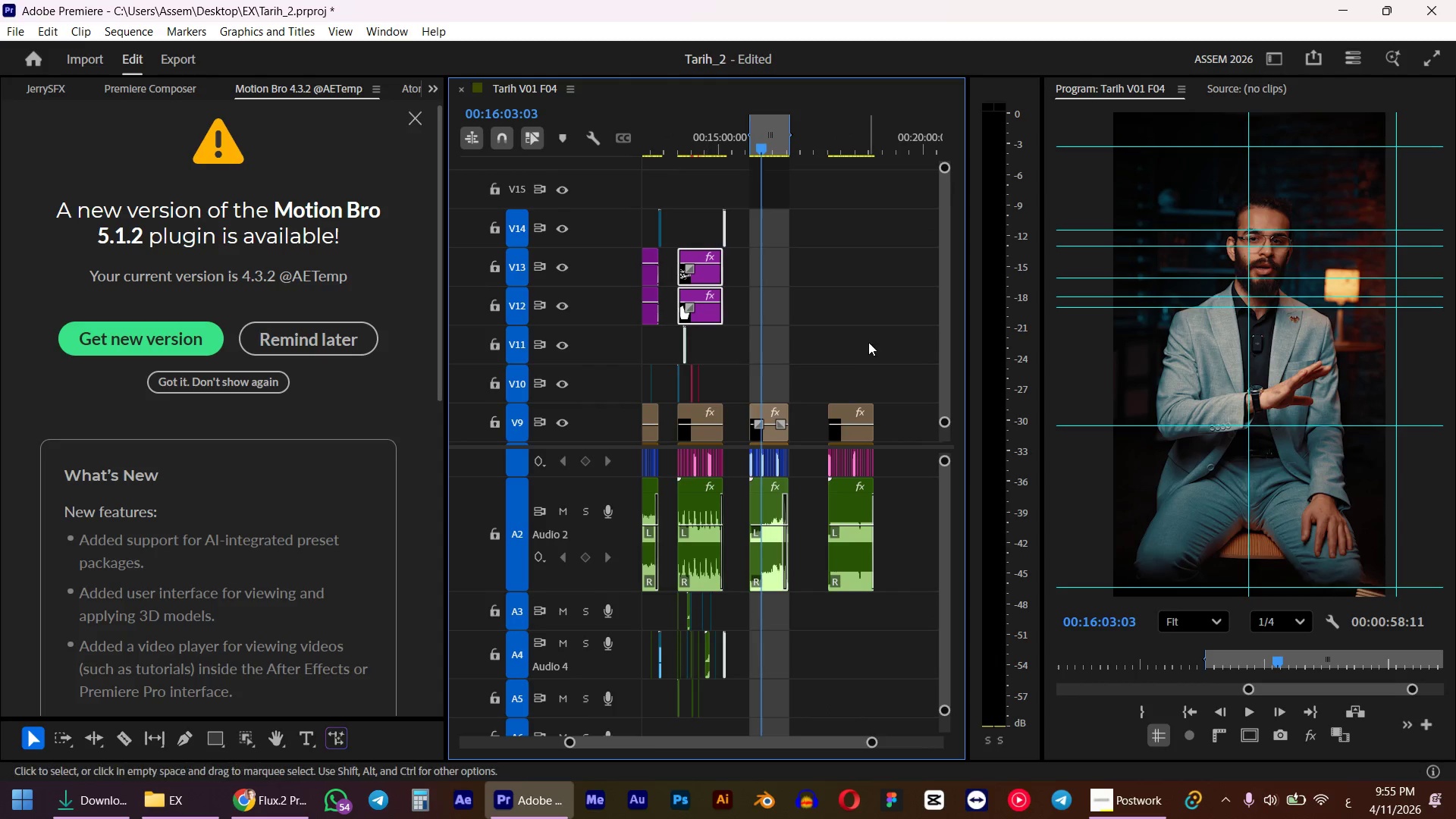 
key(Control+C)
 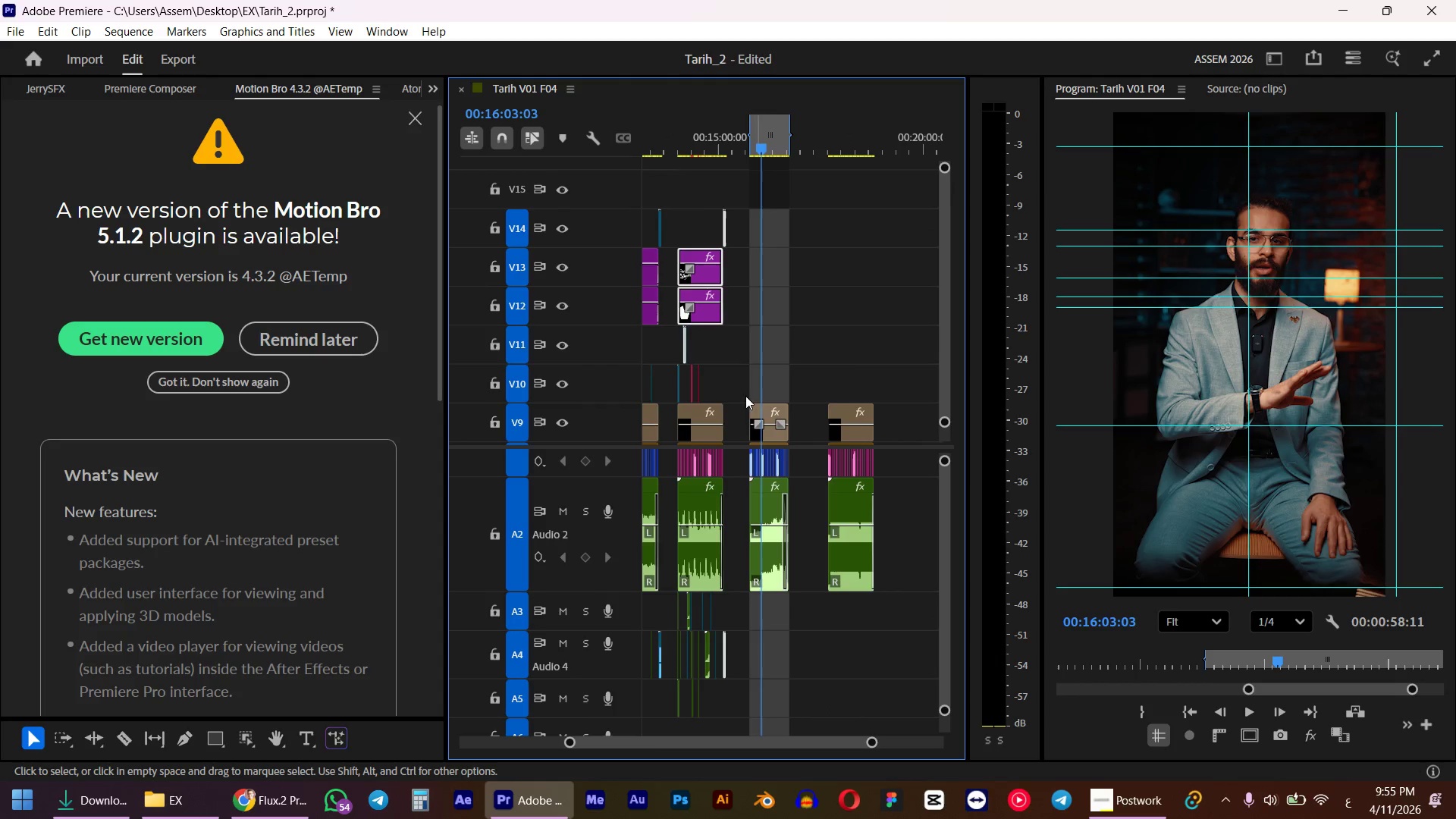 
hold_key(key=AltLeft, duration=1.24)
scroll: coordinate [855, 363], scroll_direction: up, amount: 11.0
 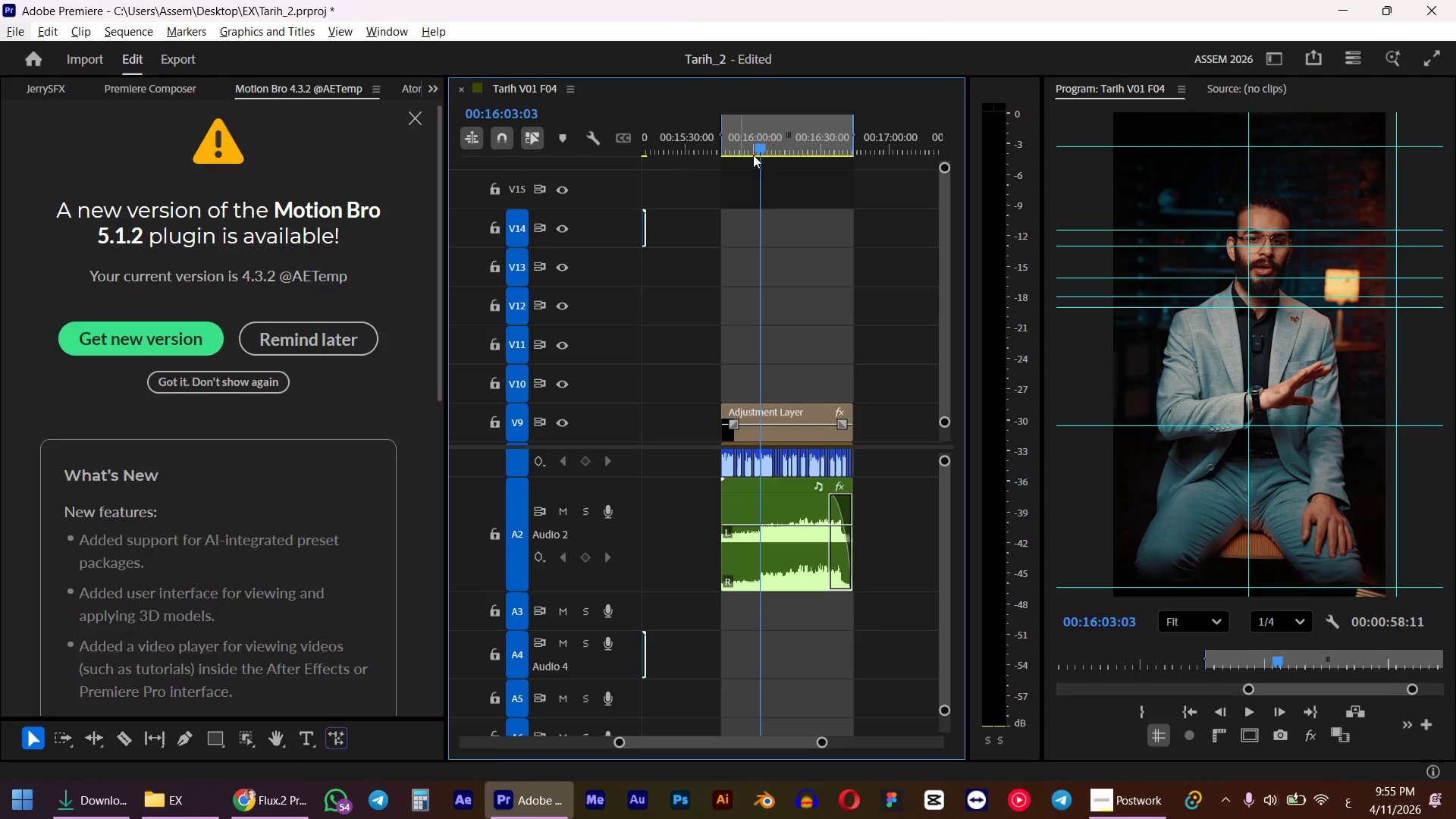 
left_click_drag(start_coordinate=[755, 147], to_coordinate=[713, 150])
 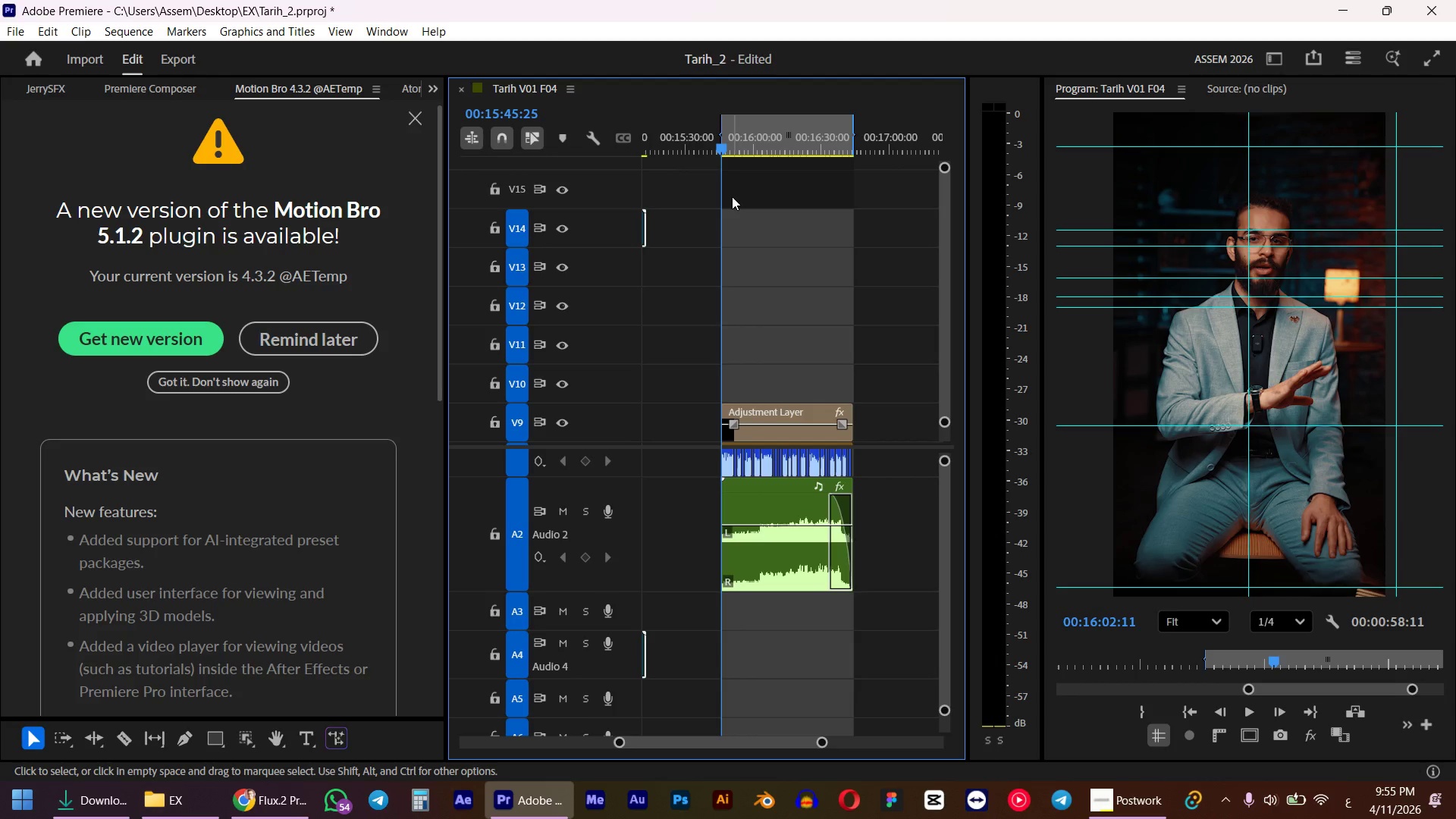 
hold_key(key=ShiftLeft, duration=0.64)
 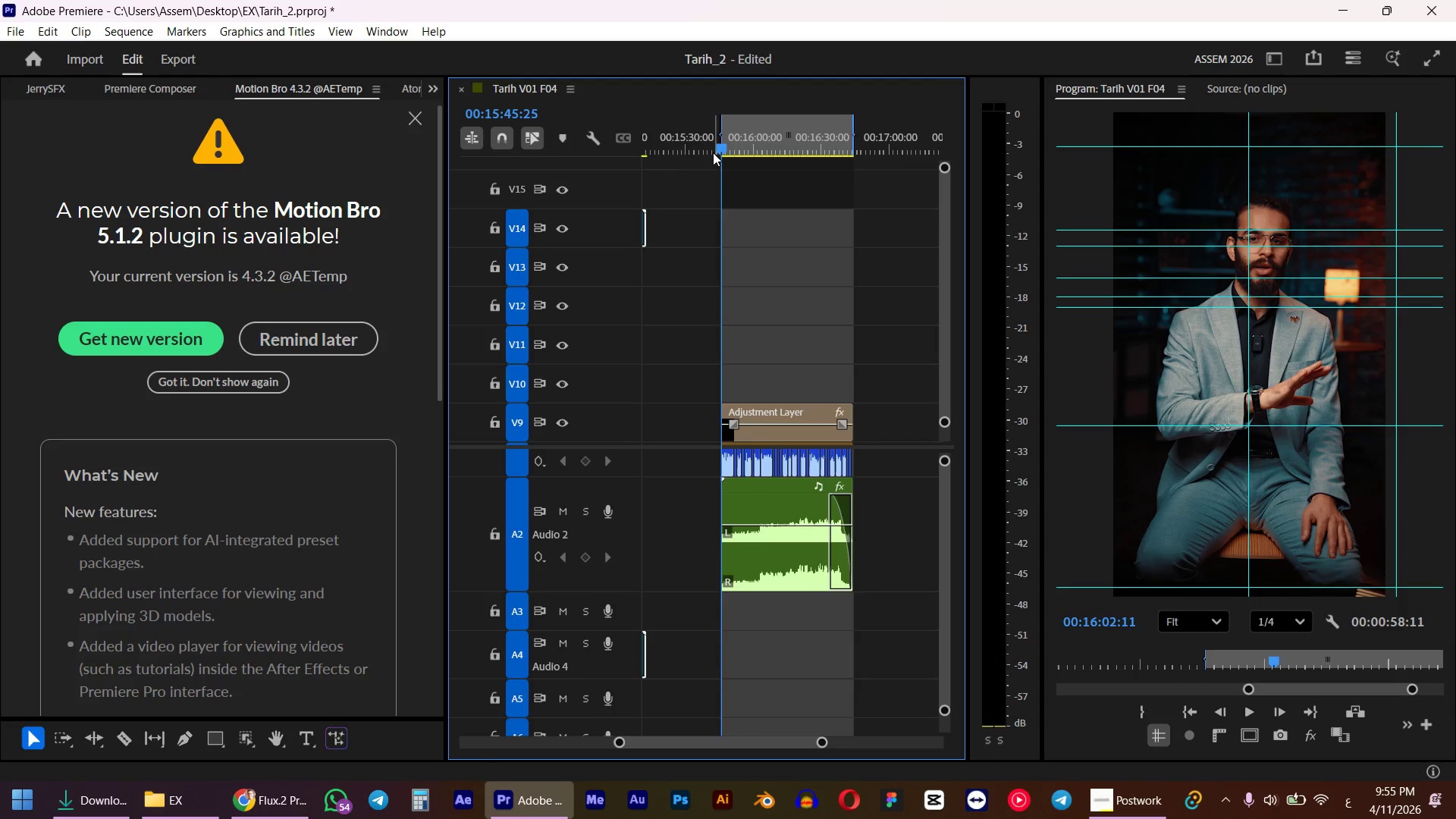 
key(Control+ControlLeft)
 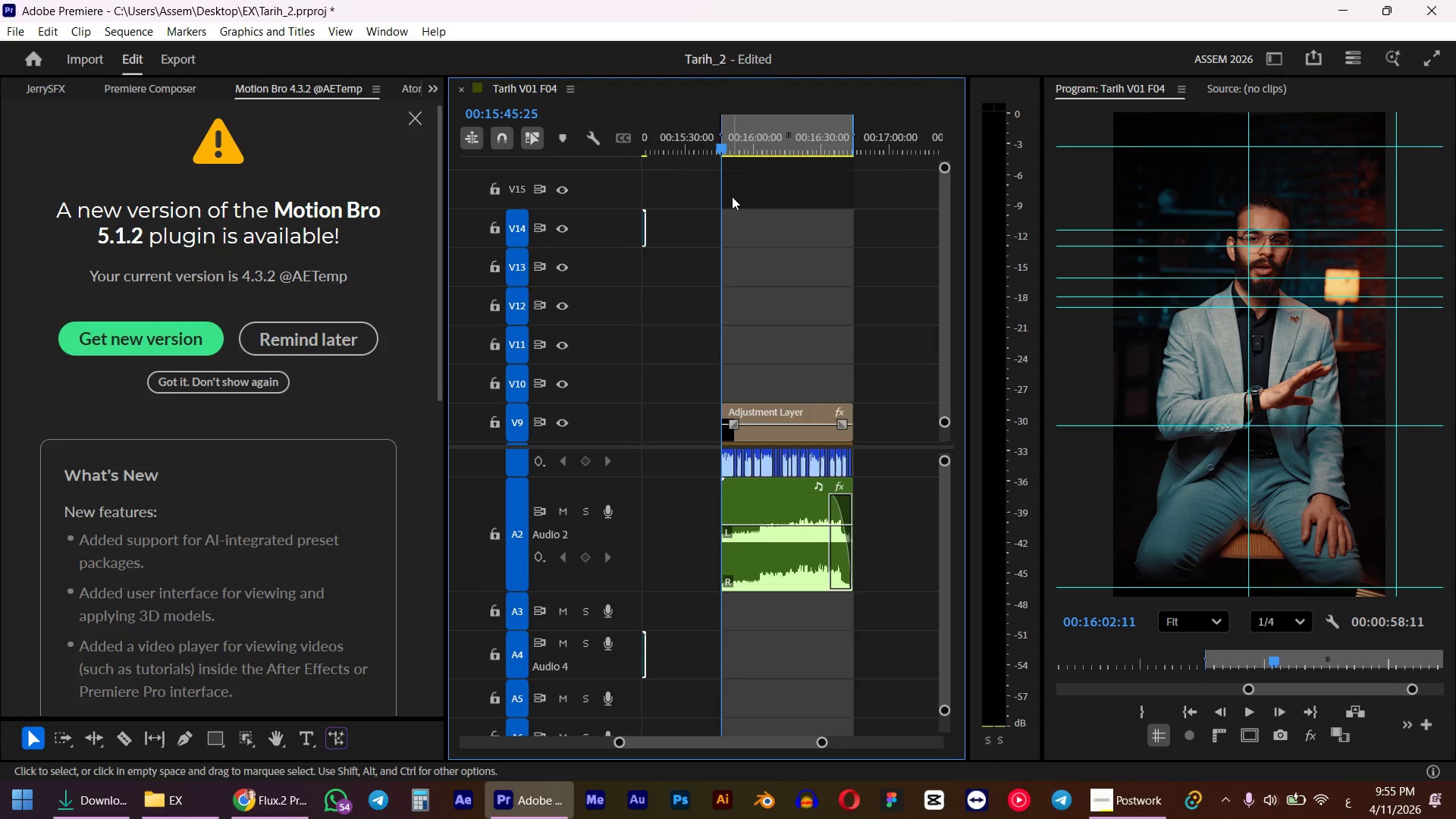 
key(Control+V)
 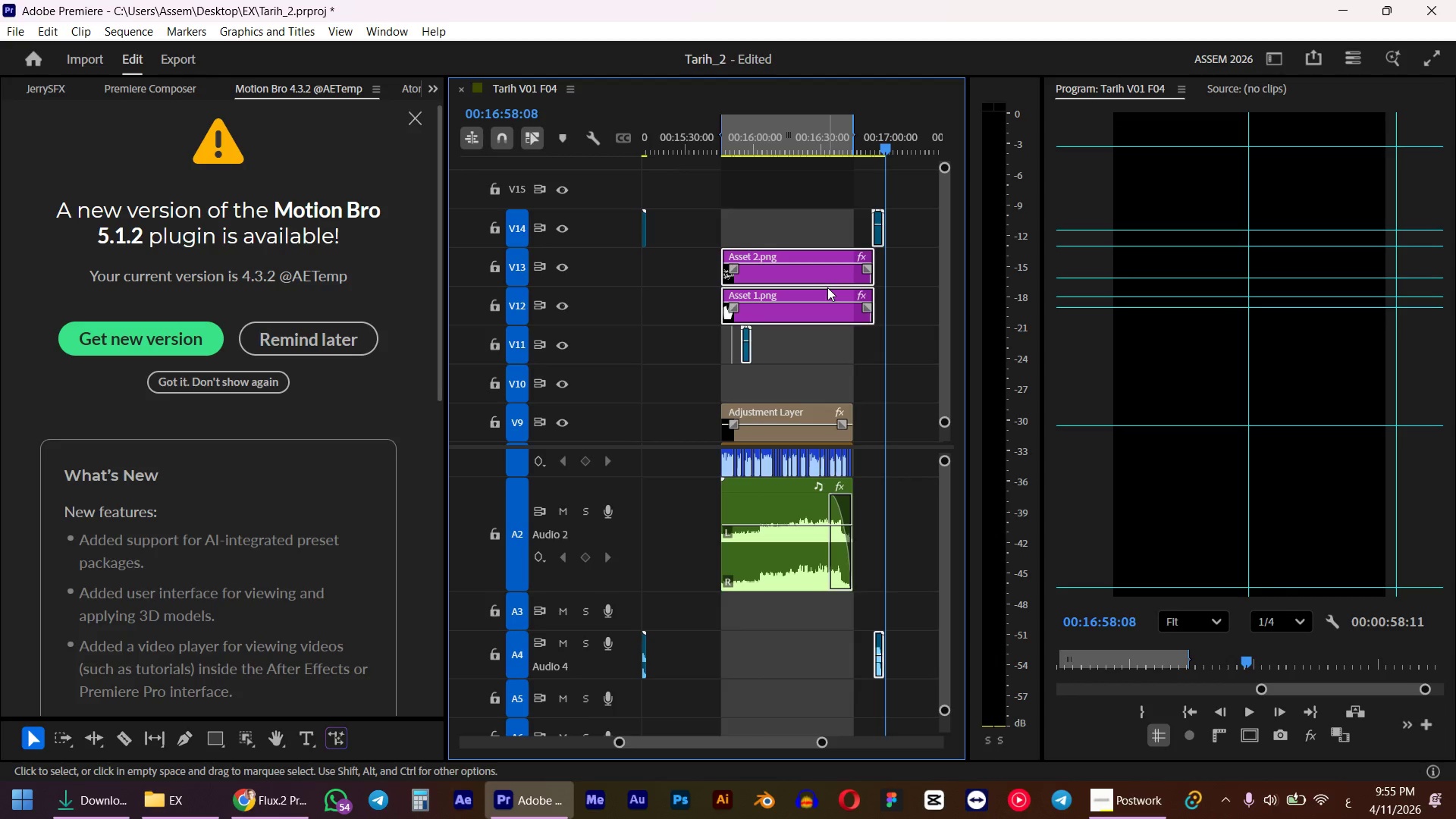 
hold_key(key=AltLeft, duration=0.38)
scroll: coordinate [817, 328], scroll_direction: down, amount: 10.0
 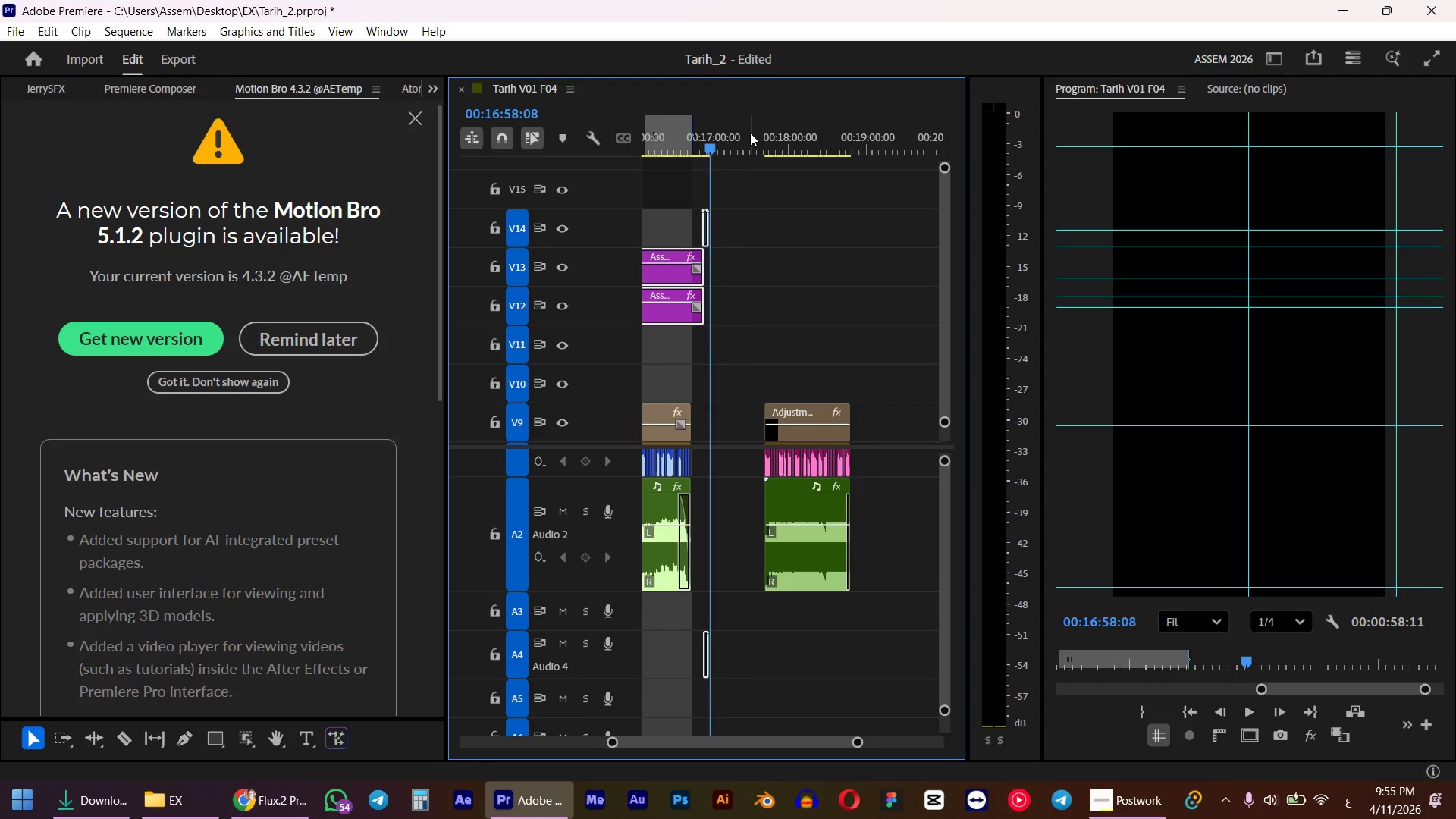 
left_click_drag(start_coordinate=[750, 133], to_coordinate=[767, 132])
 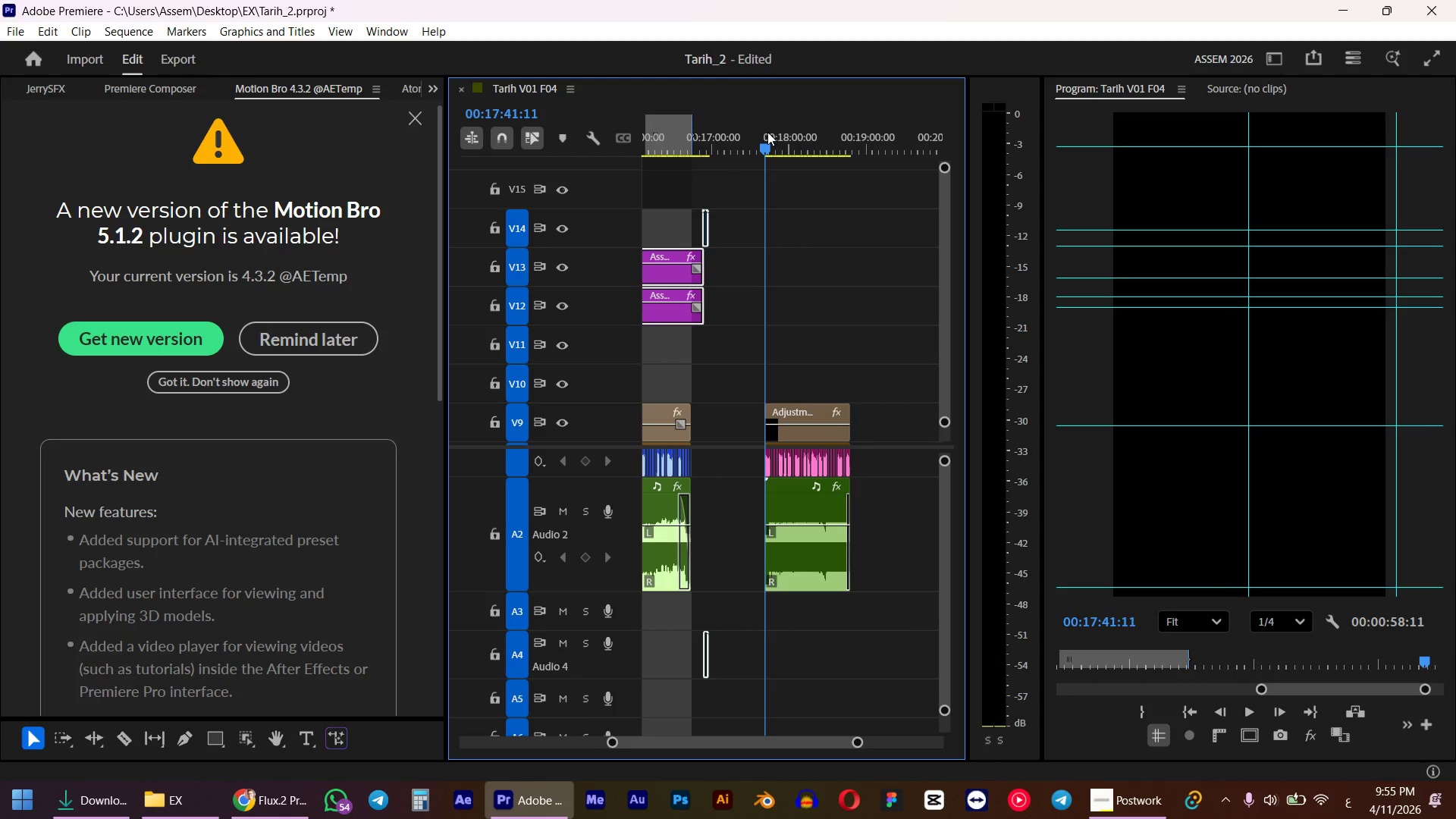 
hold_key(key=ShiftLeft, duration=0.56)
 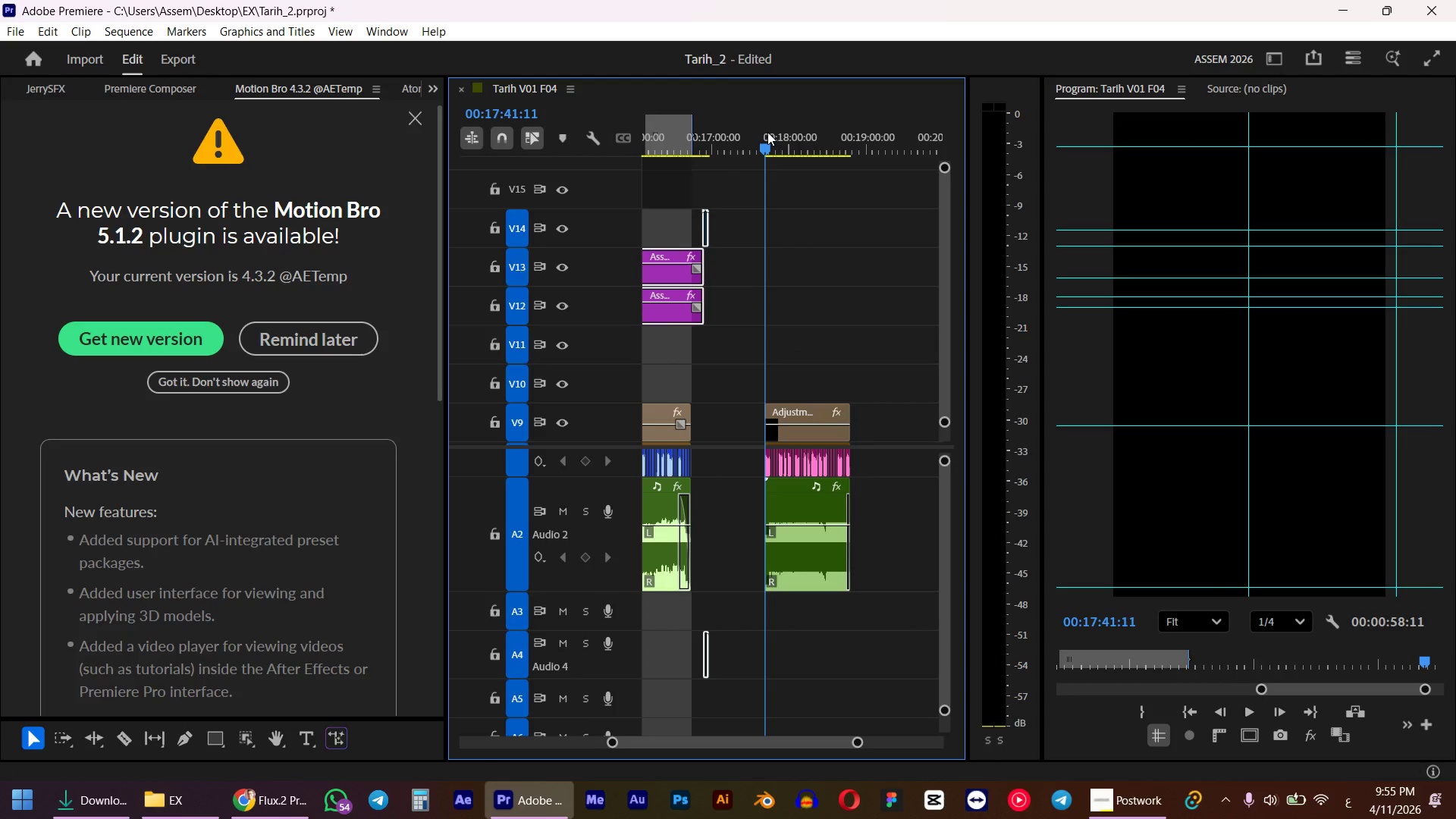 
key(Control+V)
 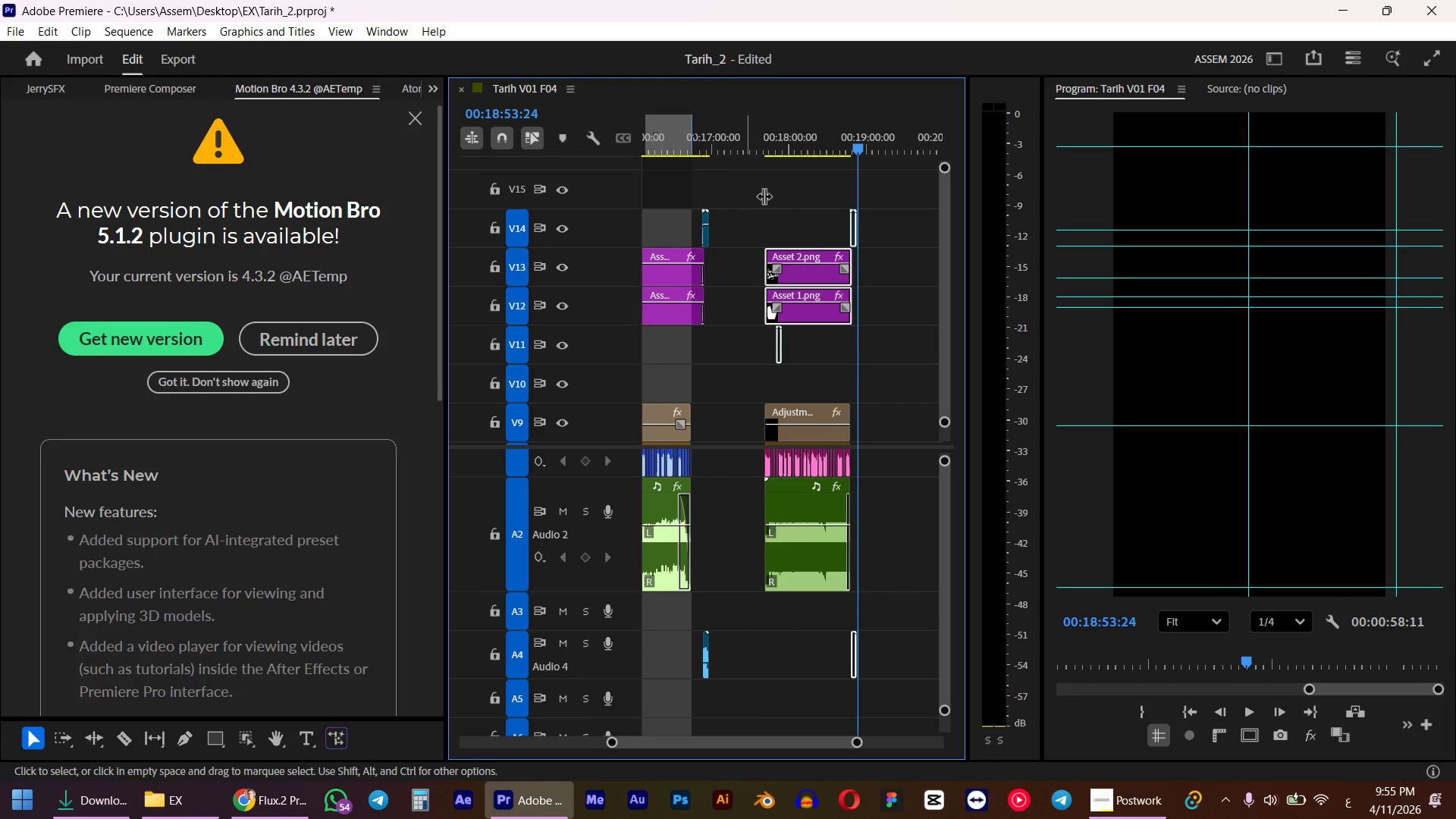 
hold_key(key=AltLeft, duration=0.75)
scroll: coordinate [803, 372], scroll_direction: up, amount: 13.0
 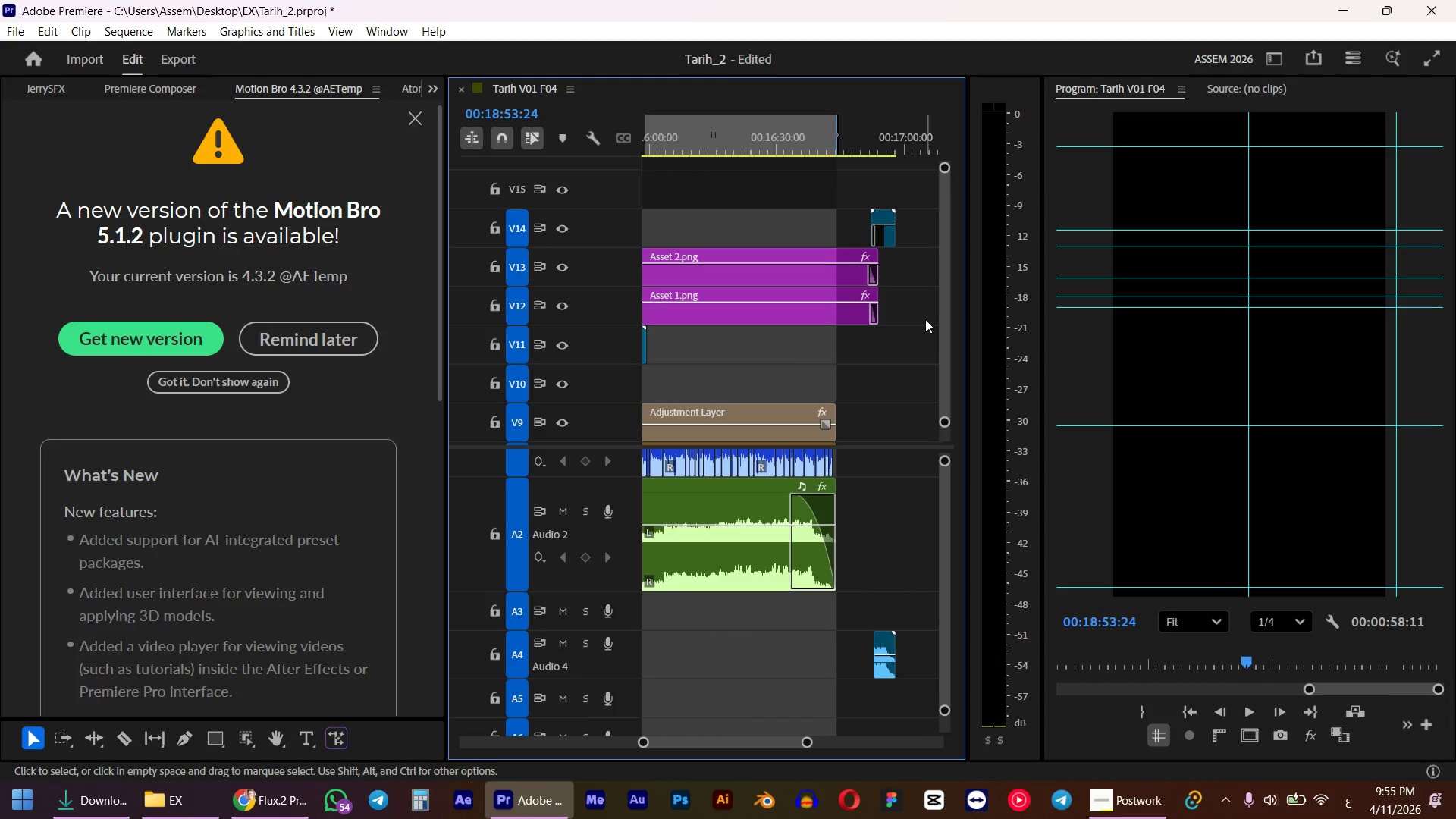 
left_click_drag(start_coordinate=[908, 265], to_coordinate=[868, 344])
 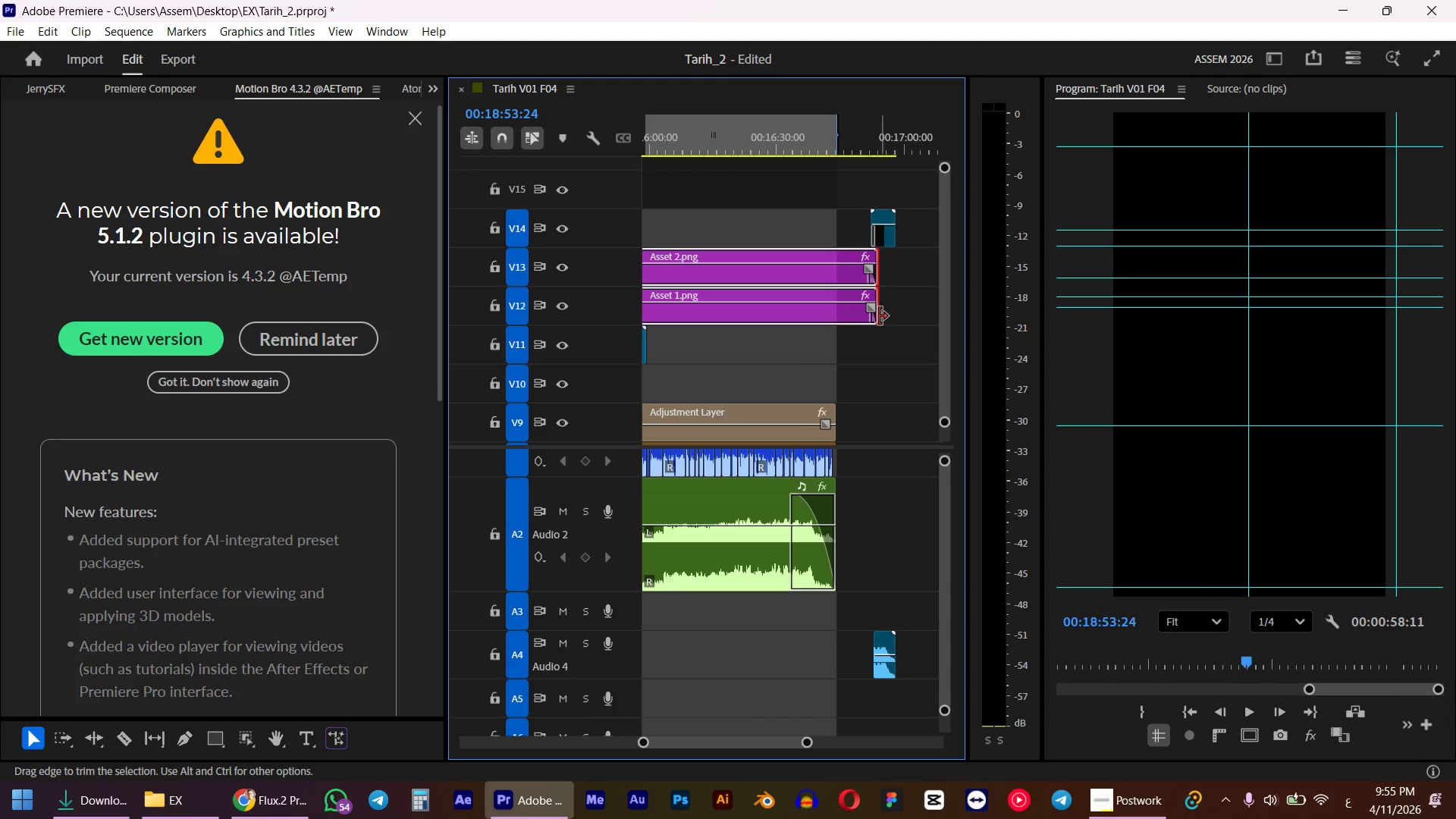 
left_click_drag(start_coordinate=[879, 316], to_coordinate=[843, 320])
 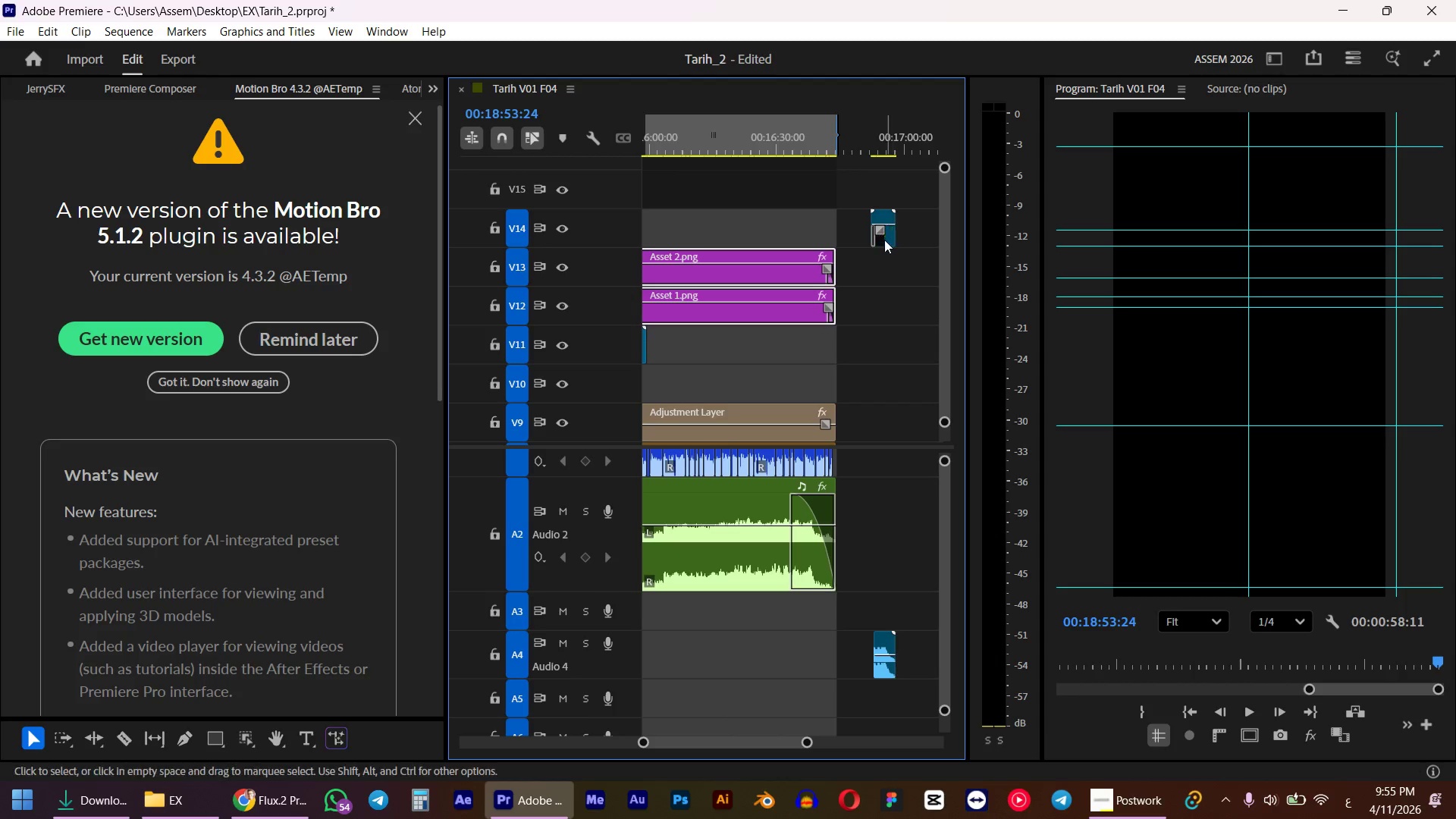 
left_click([884, 240])
 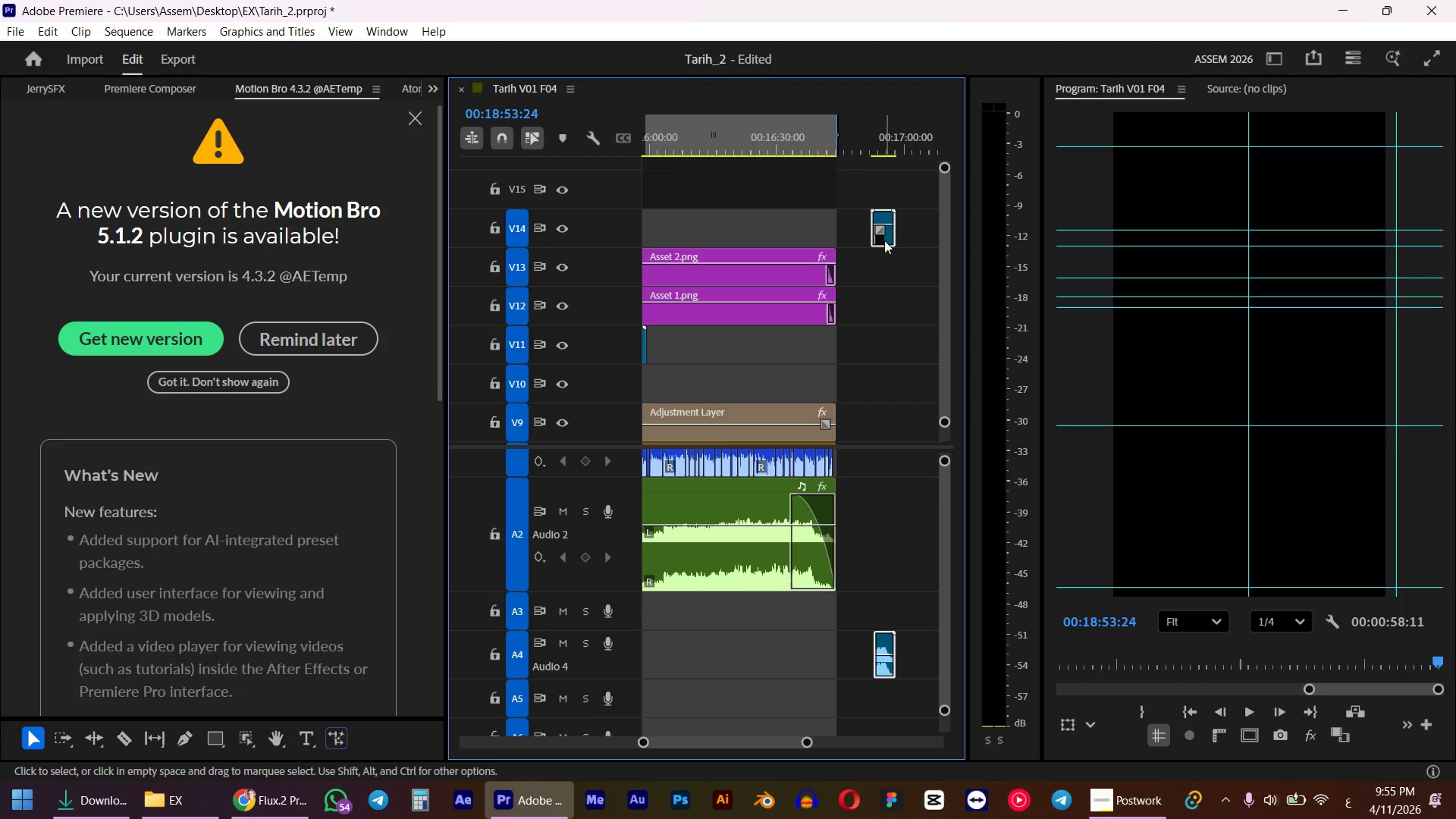 
left_click_drag(start_coordinate=[884, 240], to_coordinate=[850, 244])
 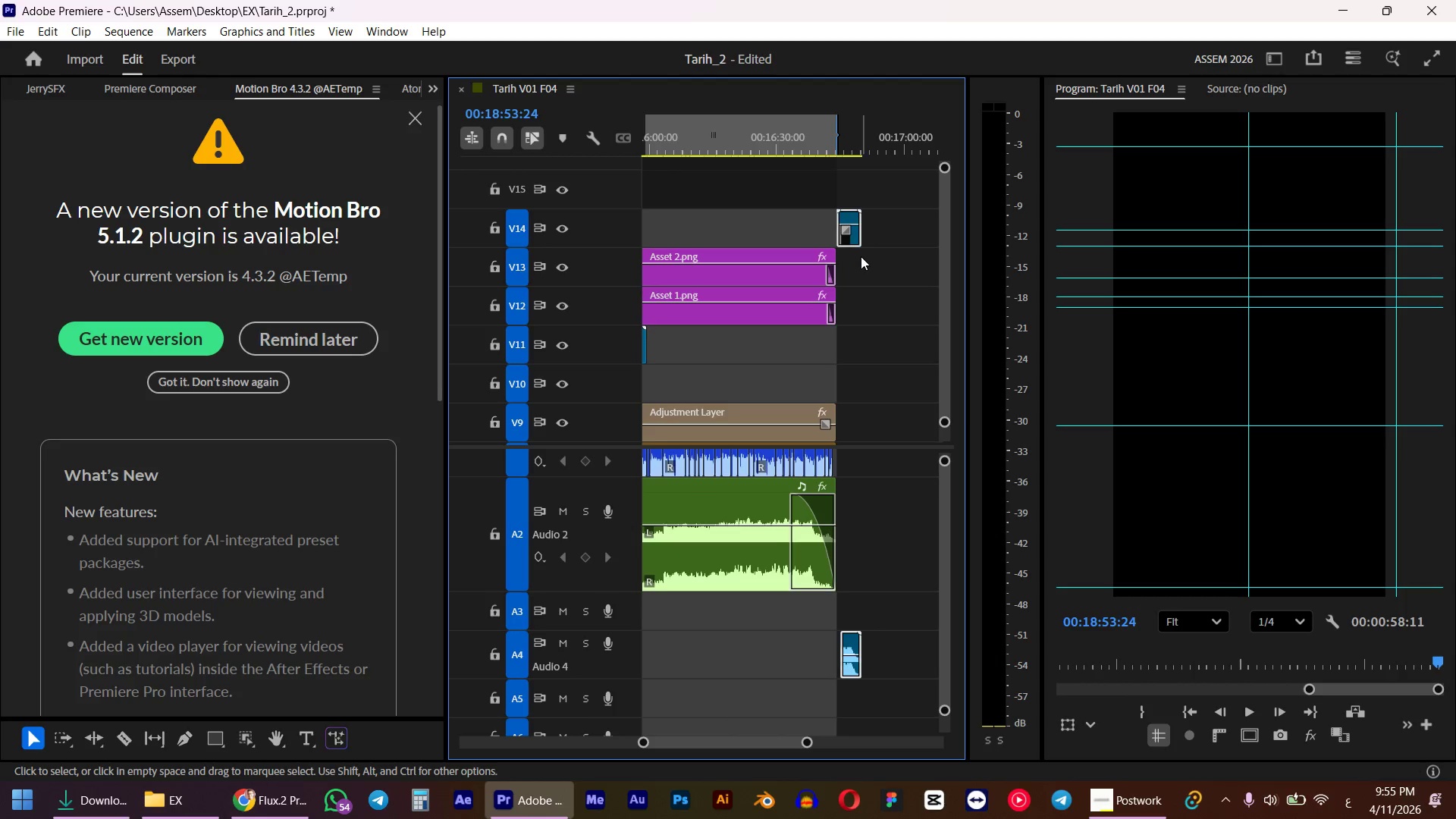 
scroll: coordinate [850, 253], scroll_direction: up, amount: 14.0
 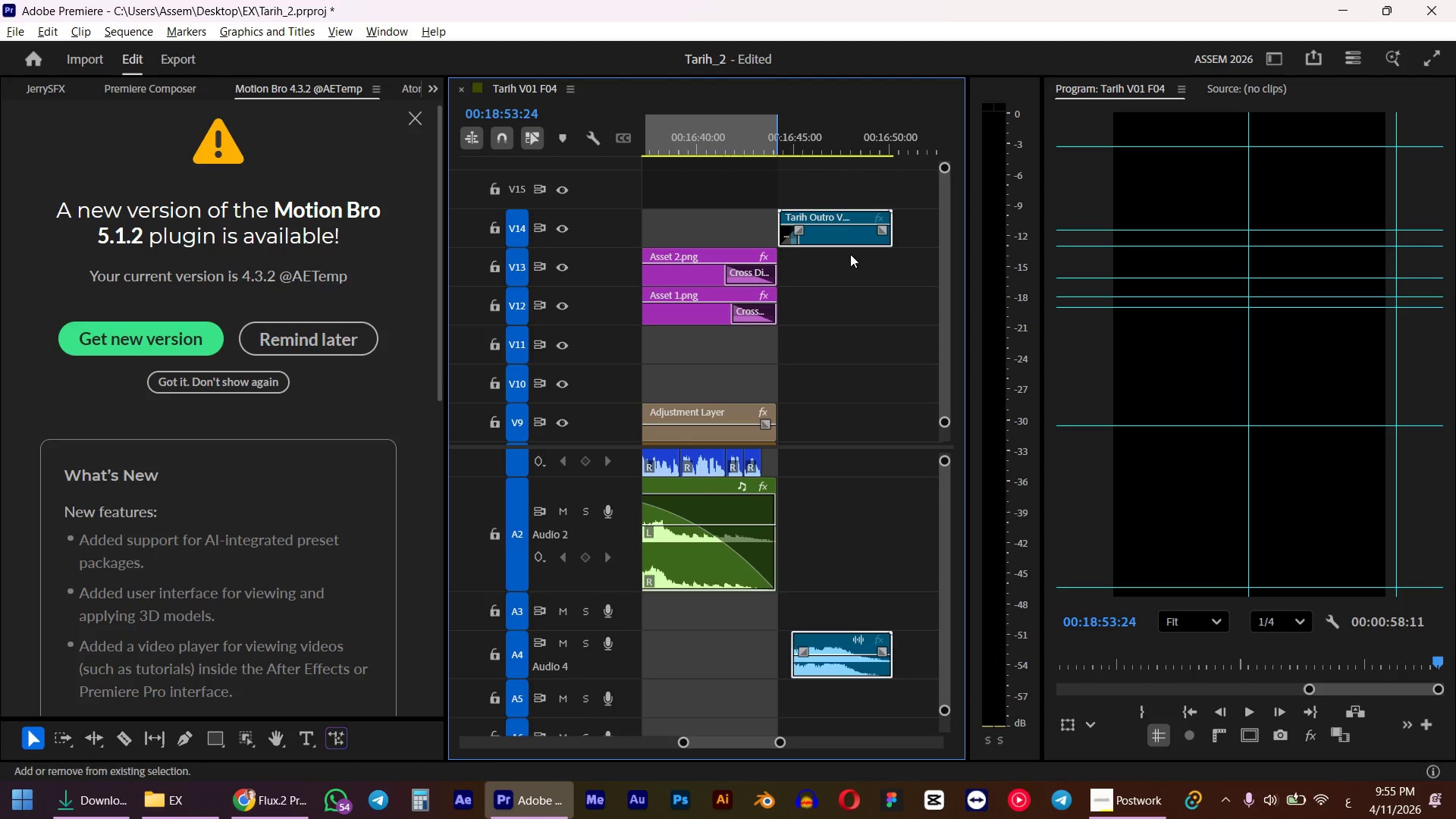 
key(Alt+Shift+ArrowLeft)
 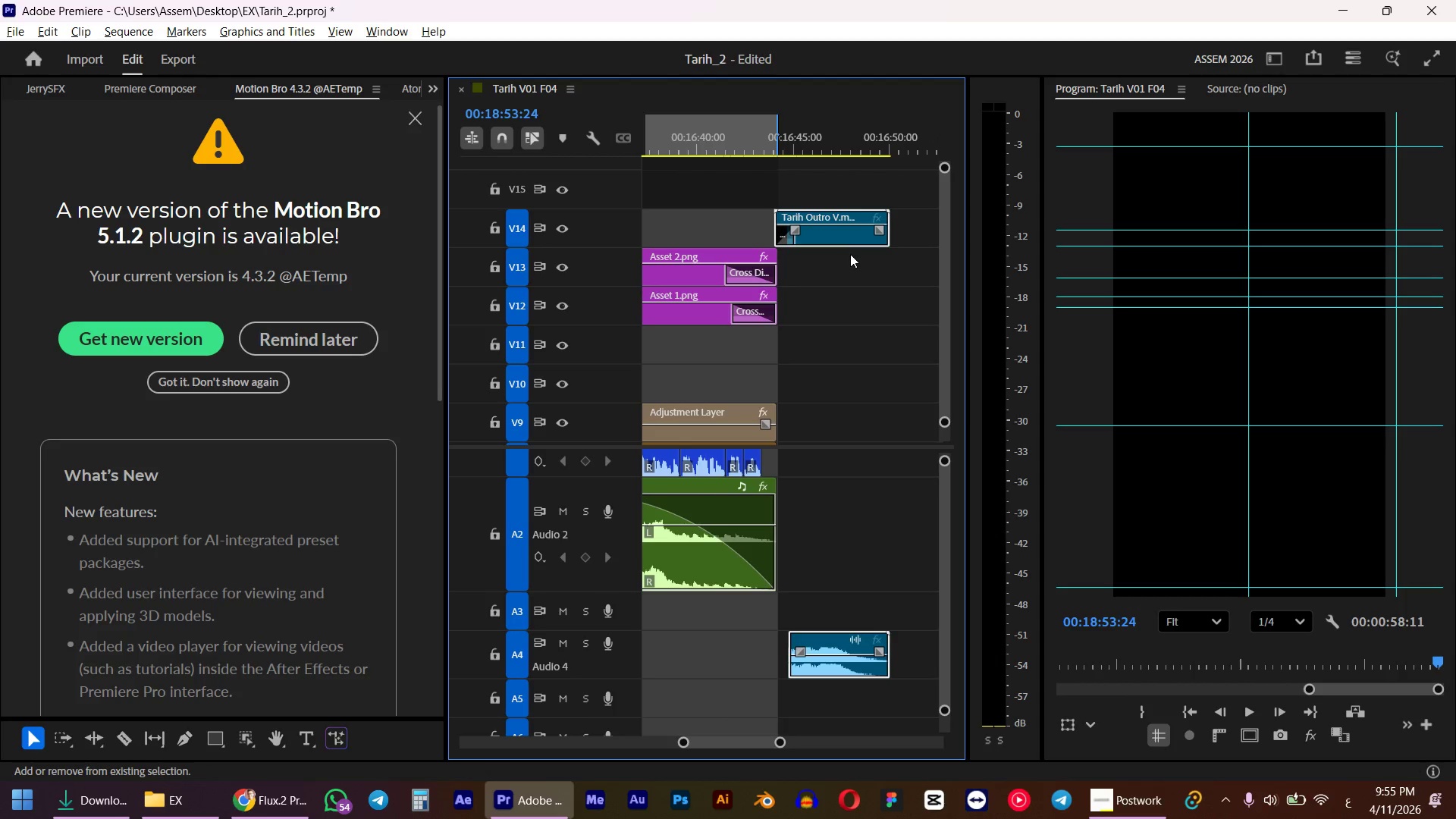 
key(Alt+Shift+ArrowLeft)
 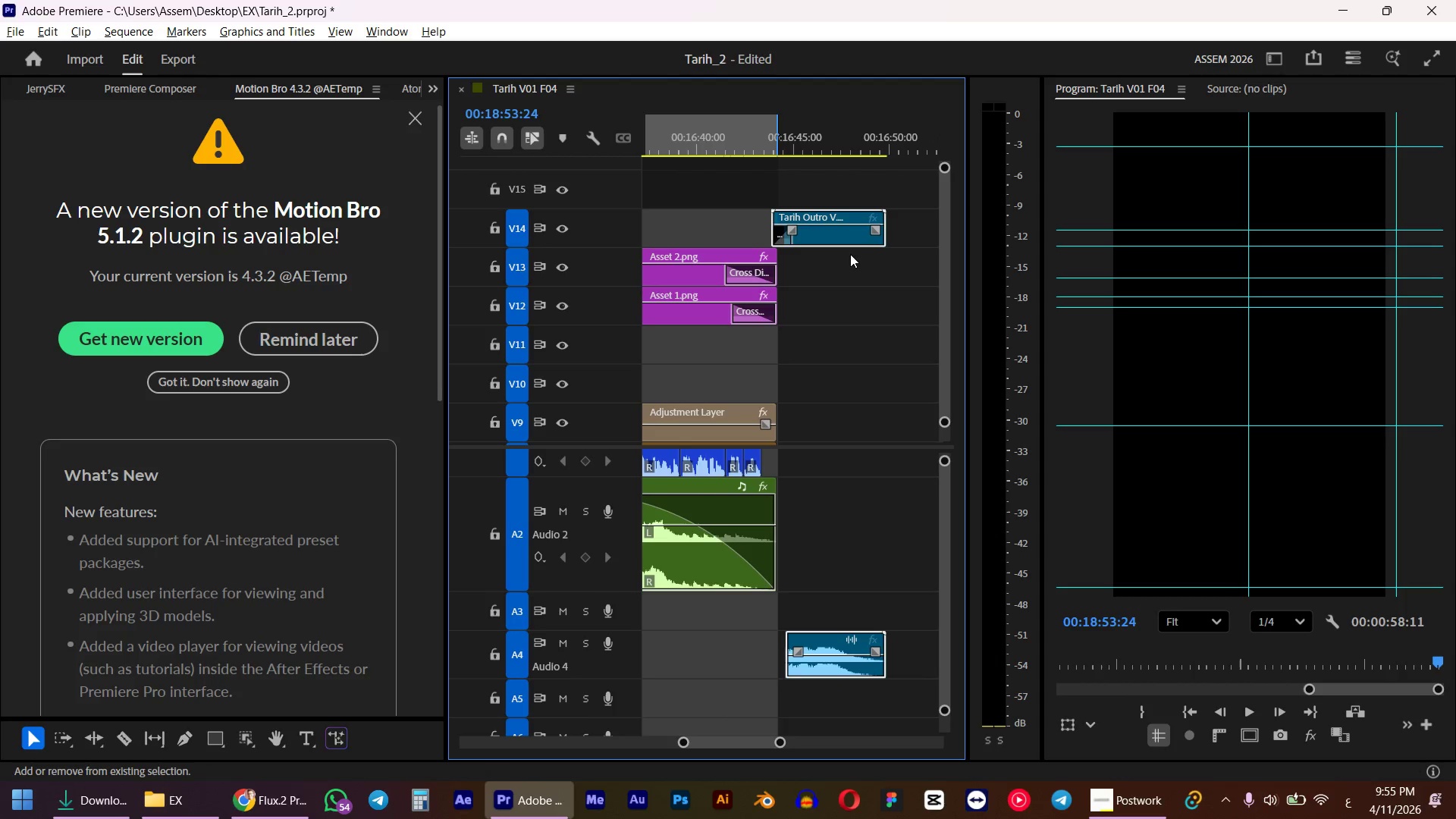 
key(Alt+Shift+ArrowLeft)
 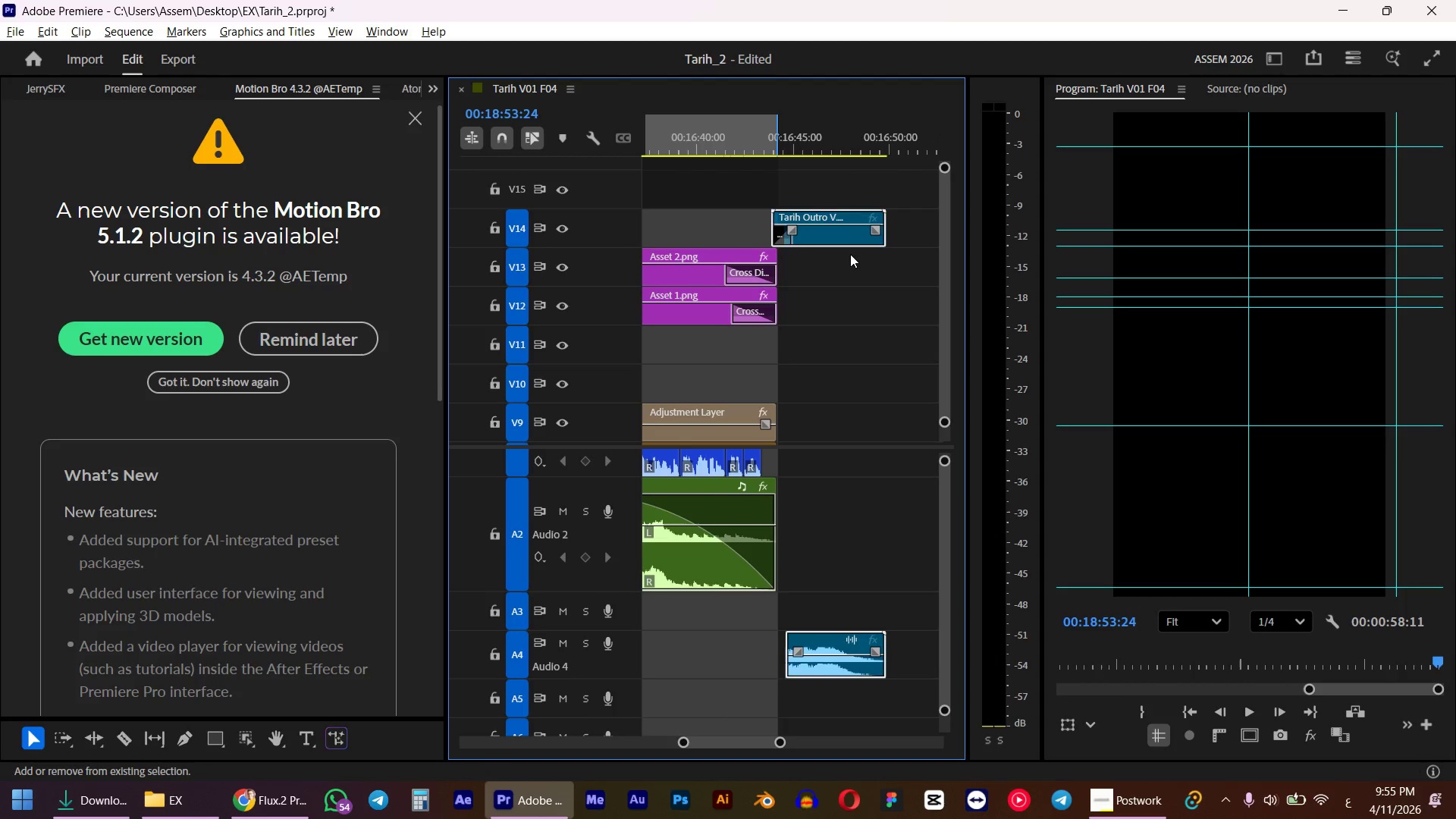 
key(Alt+Shift+ArrowLeft)
 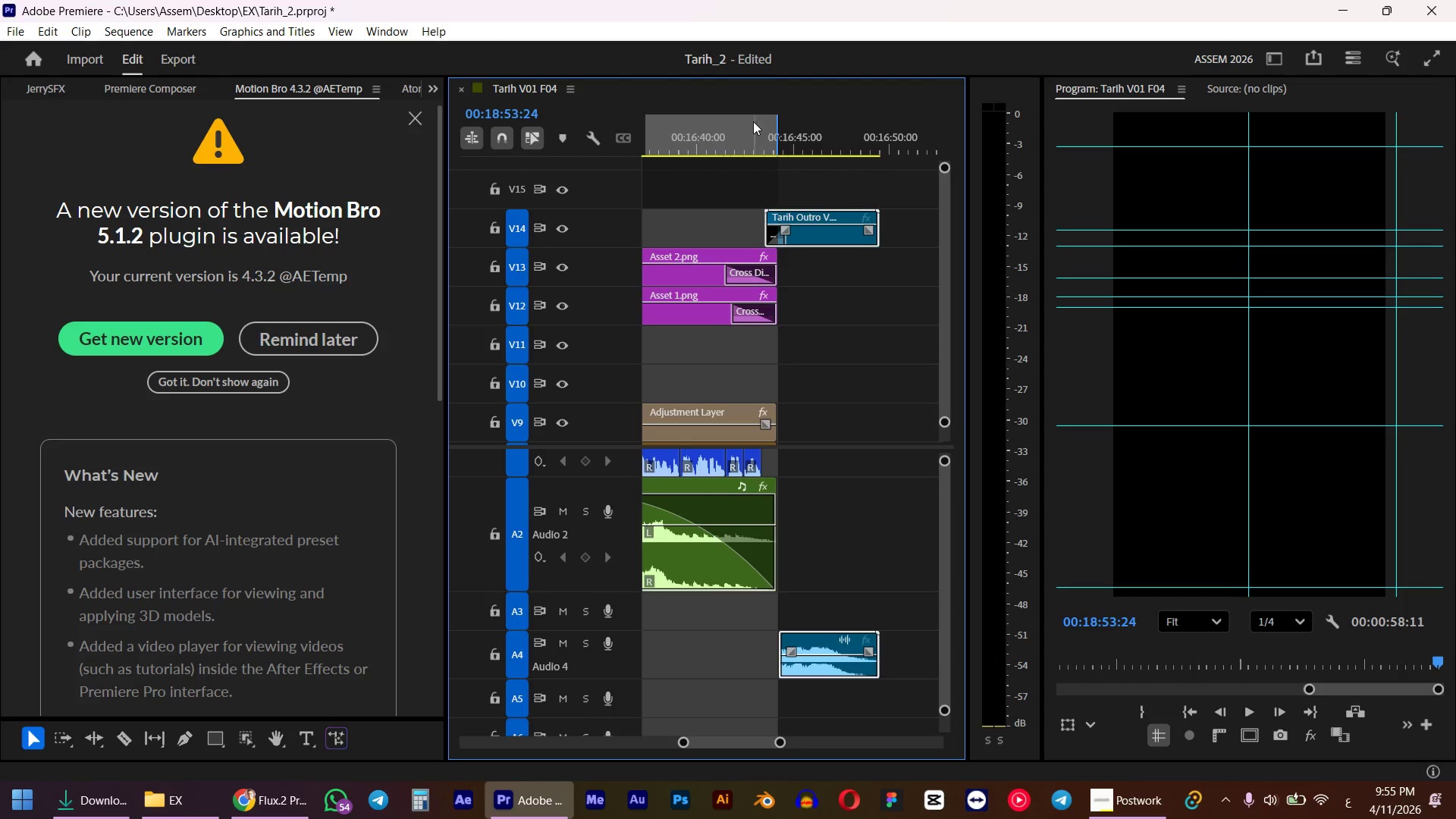 
left_click([758, 147])
 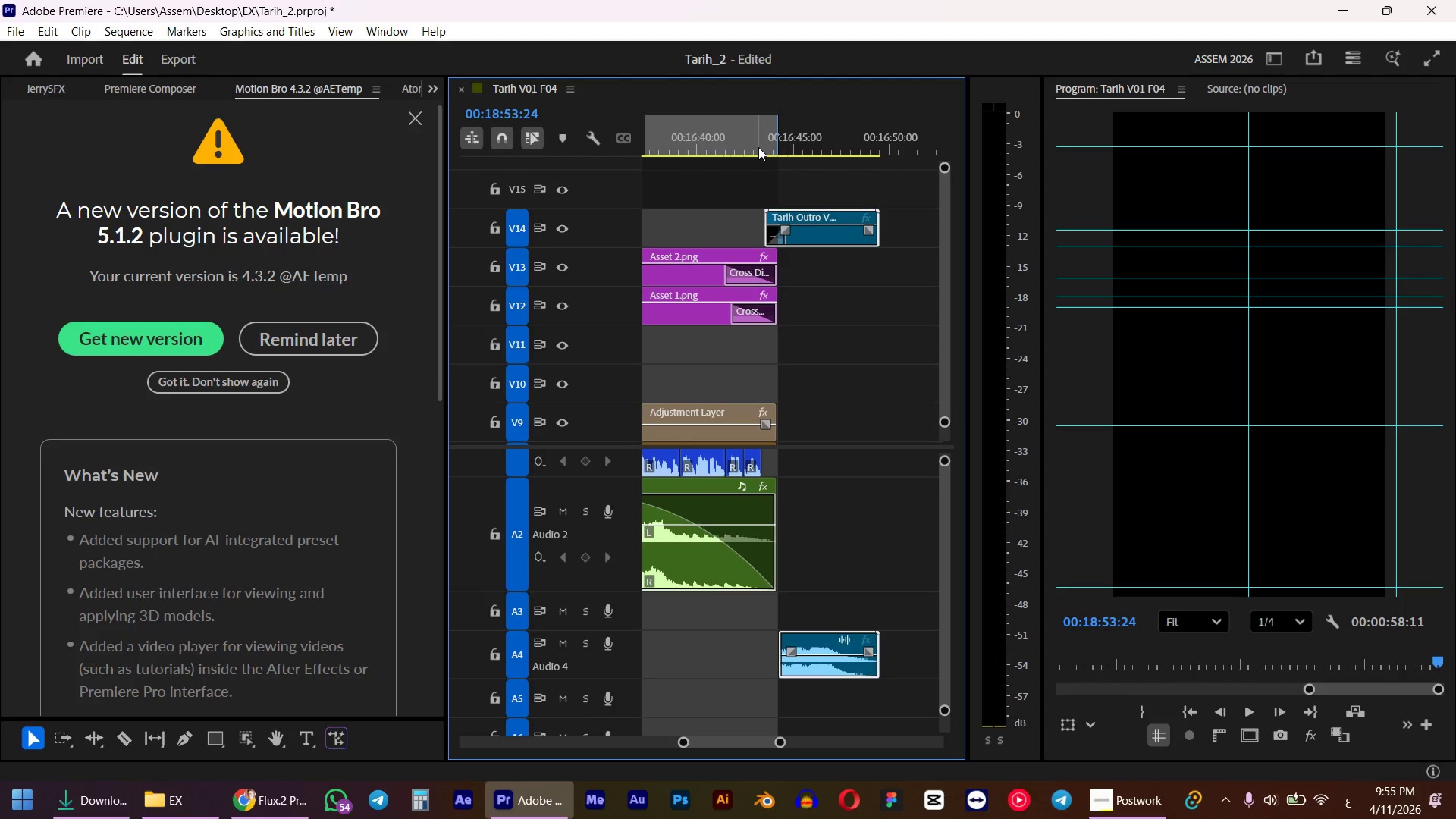 
key(Space)
 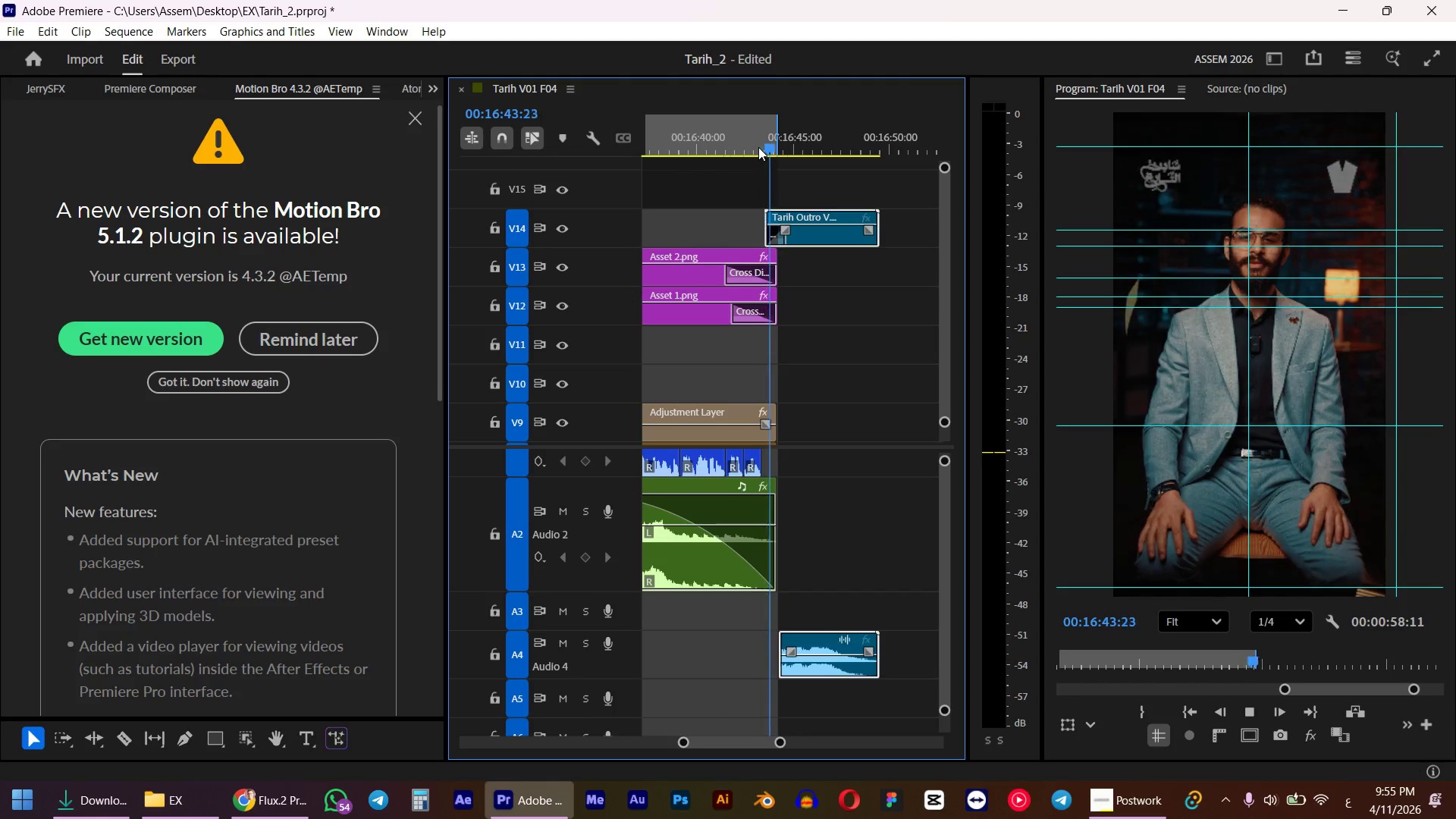 
key(Space)
 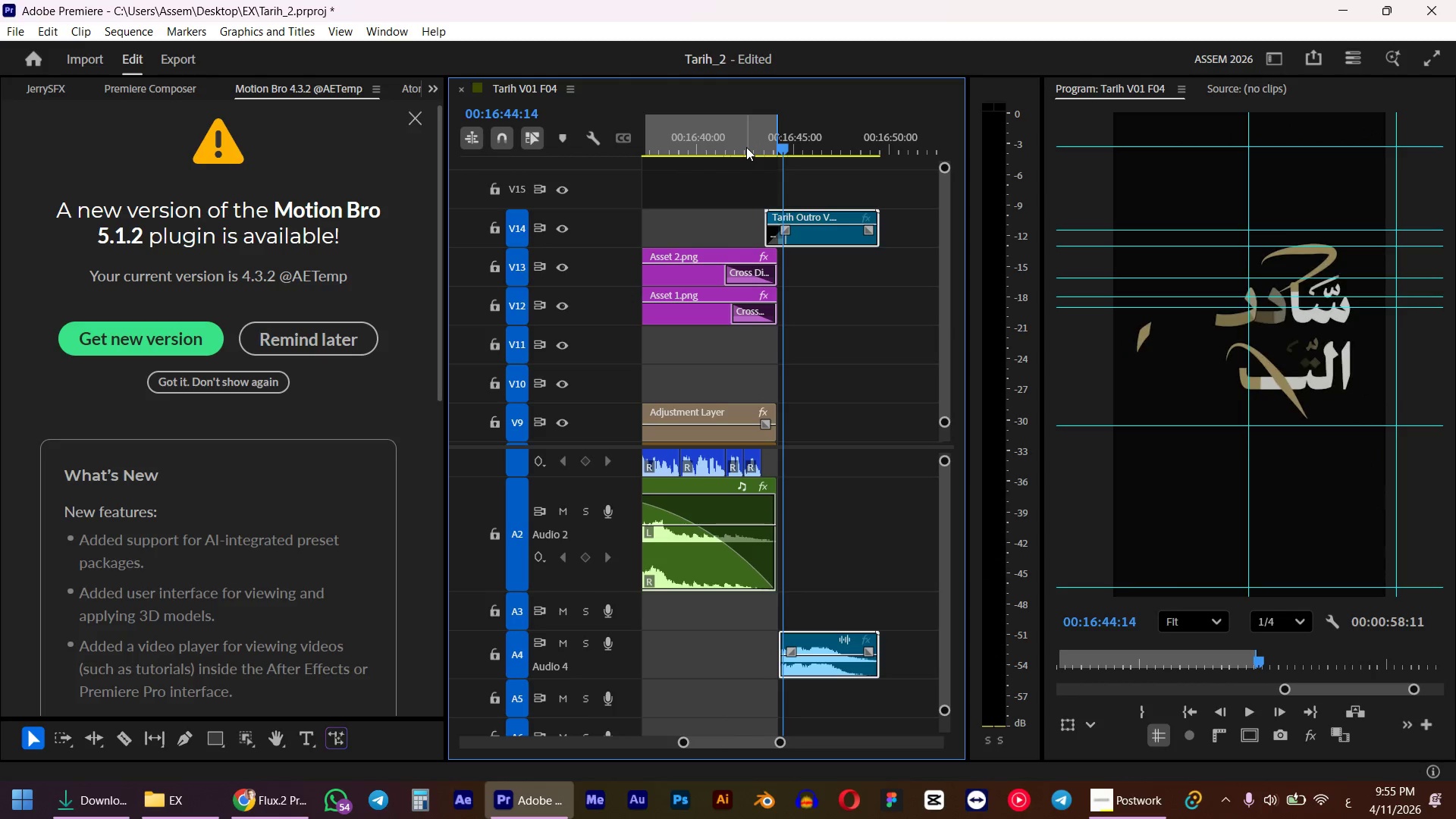 
left_click([746, 147])
 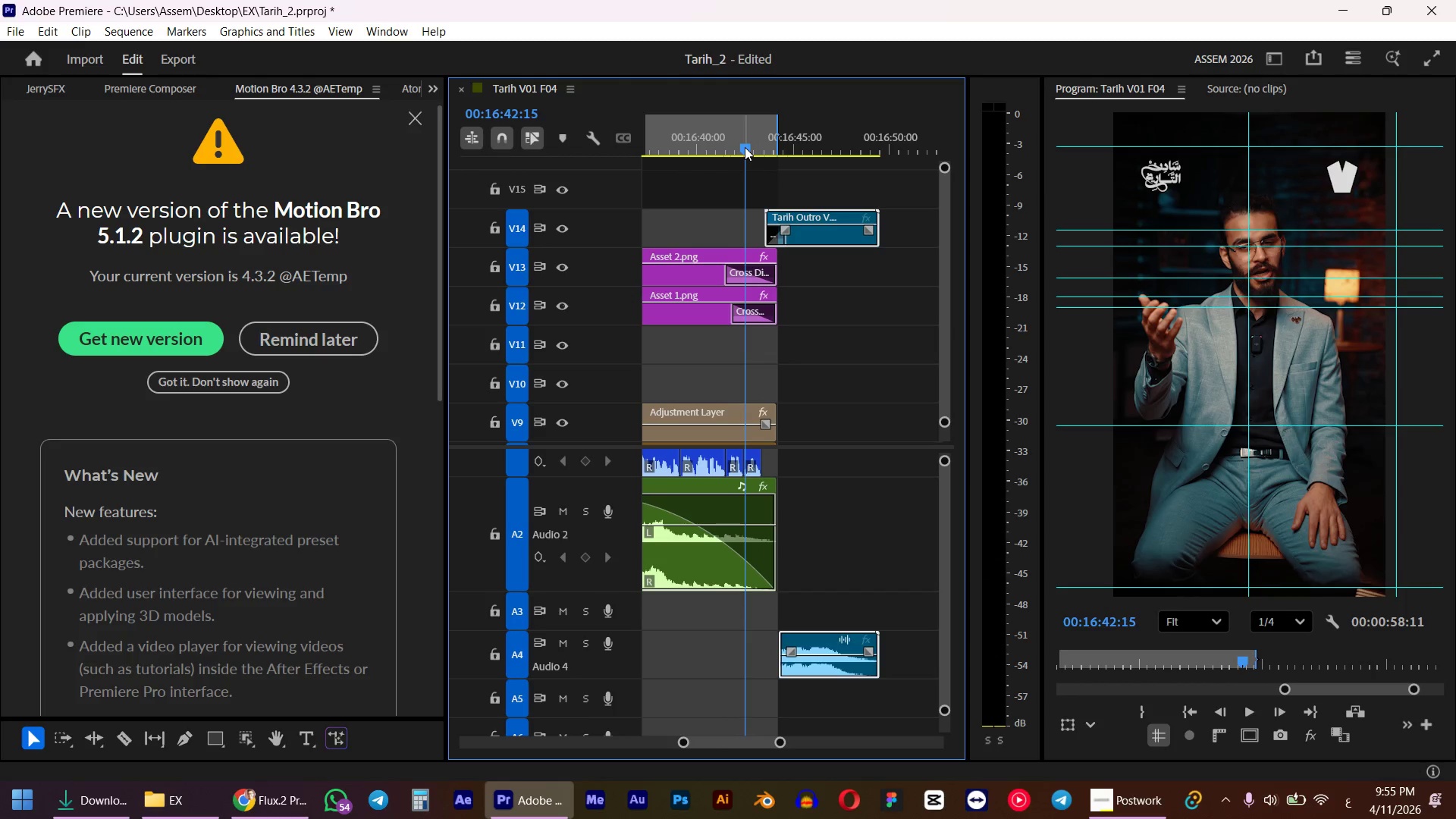 
key(Space)
 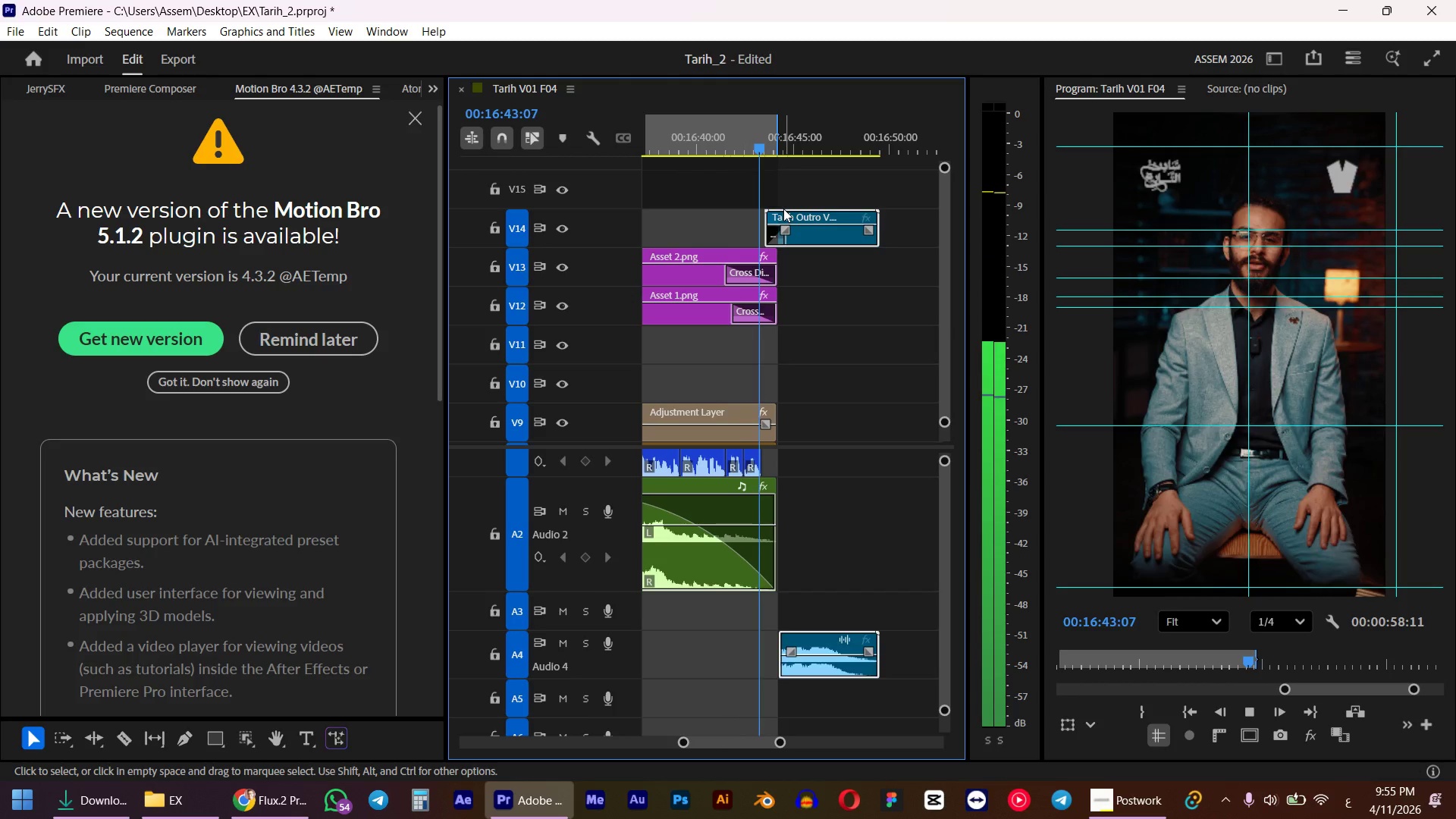 
key(Space)
 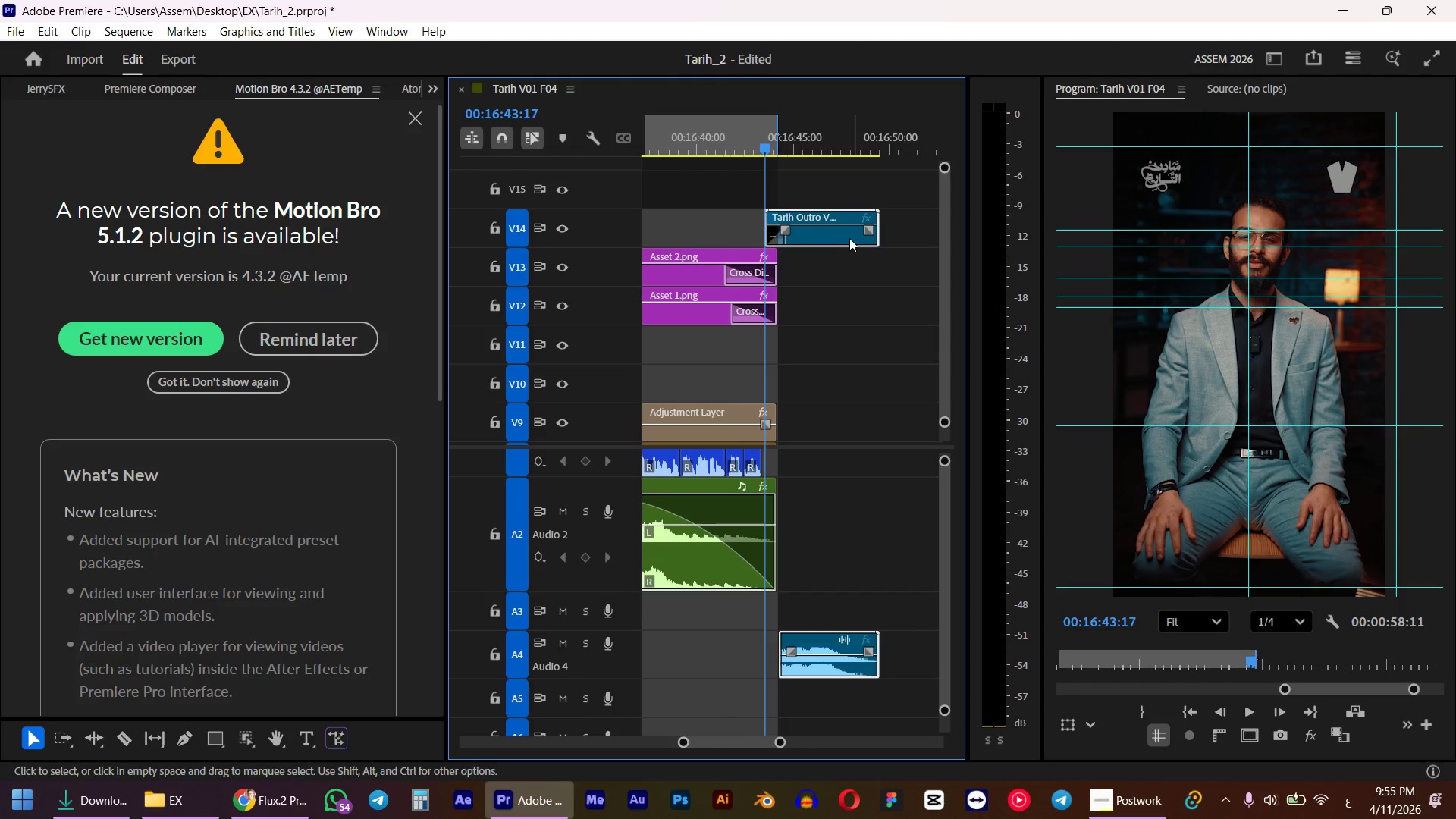 
left_click_drag(start_coordinate=[846, 237], to_coordinate=[839, 236])
 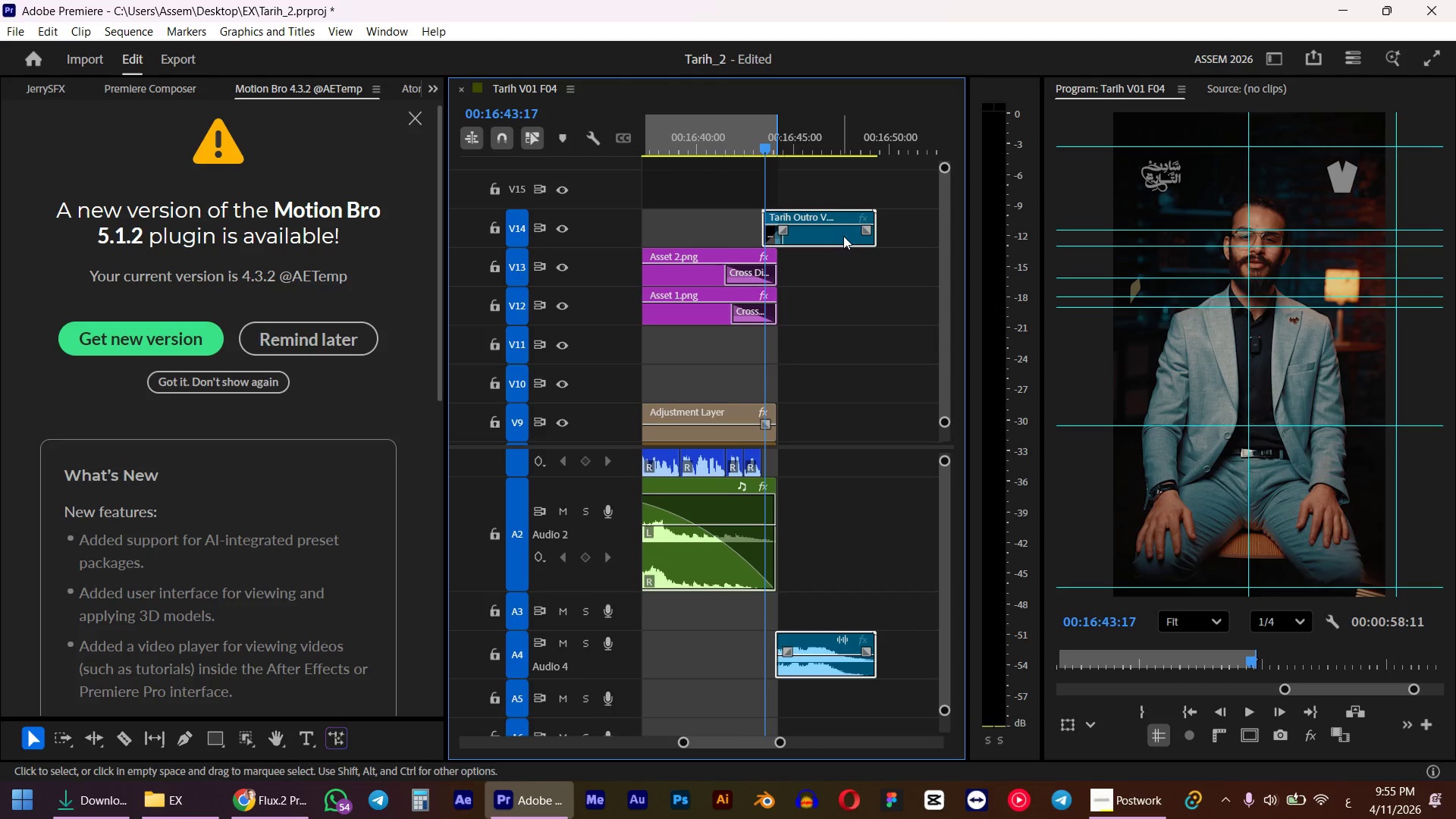 
key(Alt+Shift+ArrowLeft)
 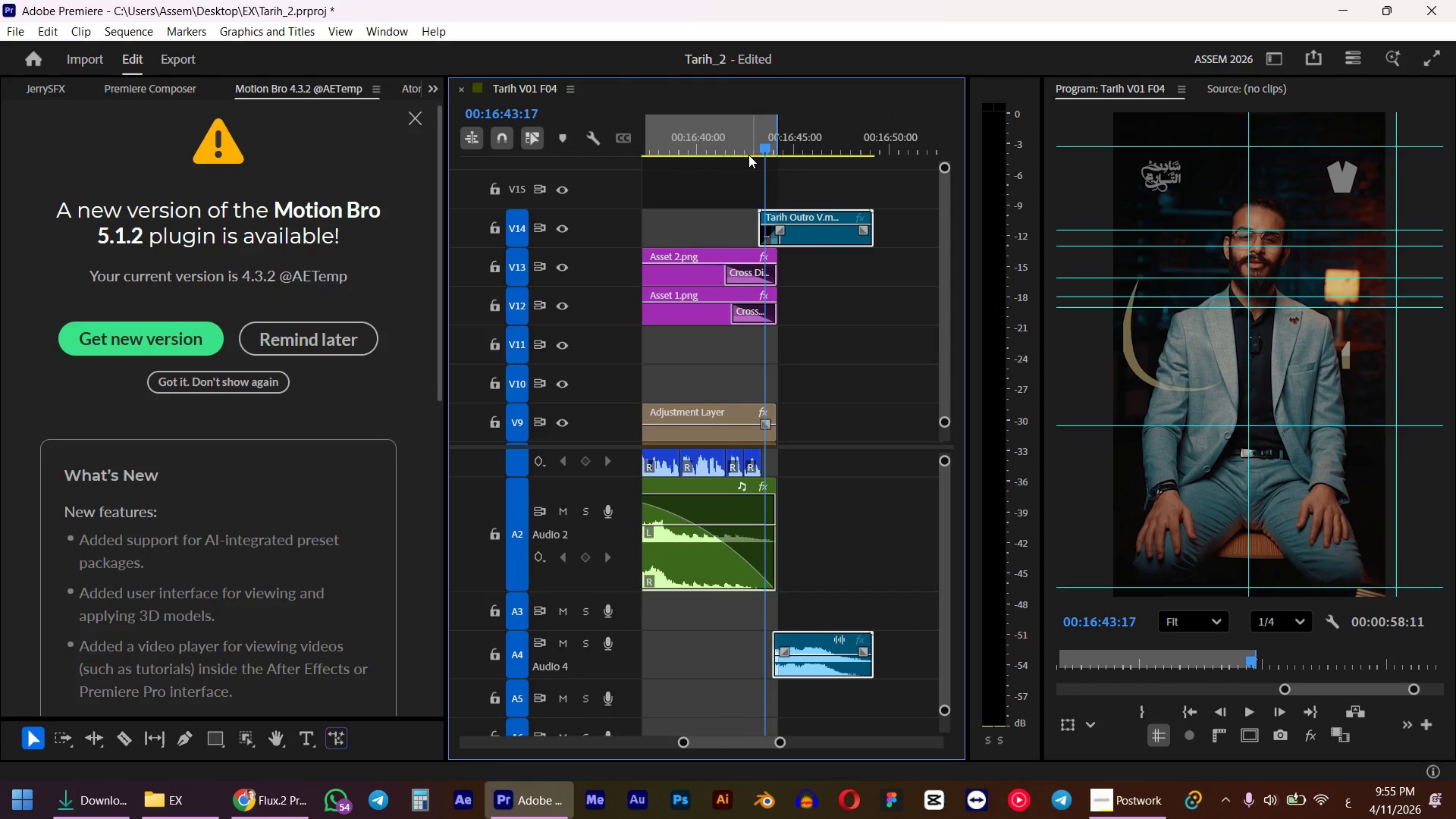 
left_click([752, 139])
 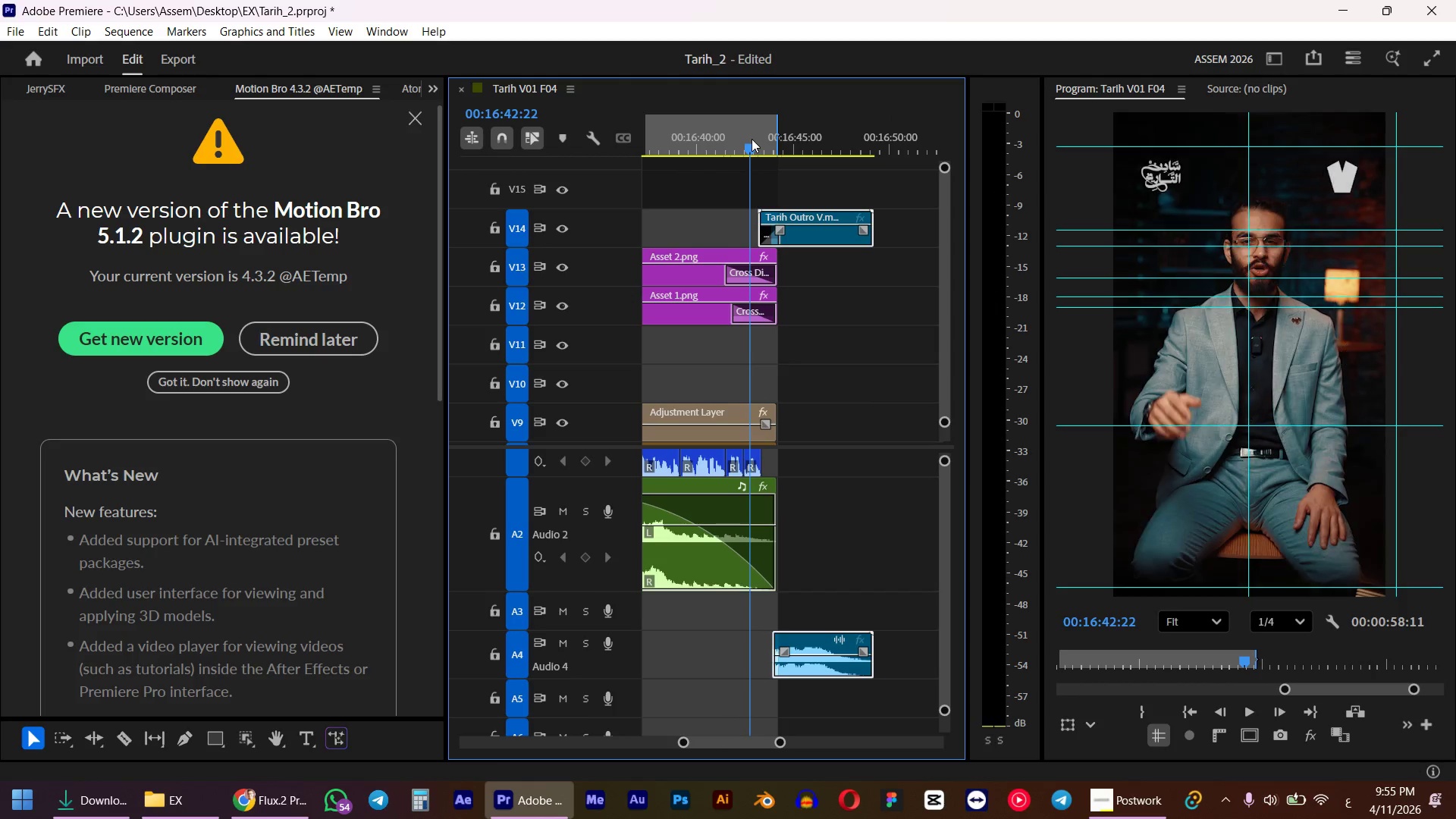 
key(Space)
 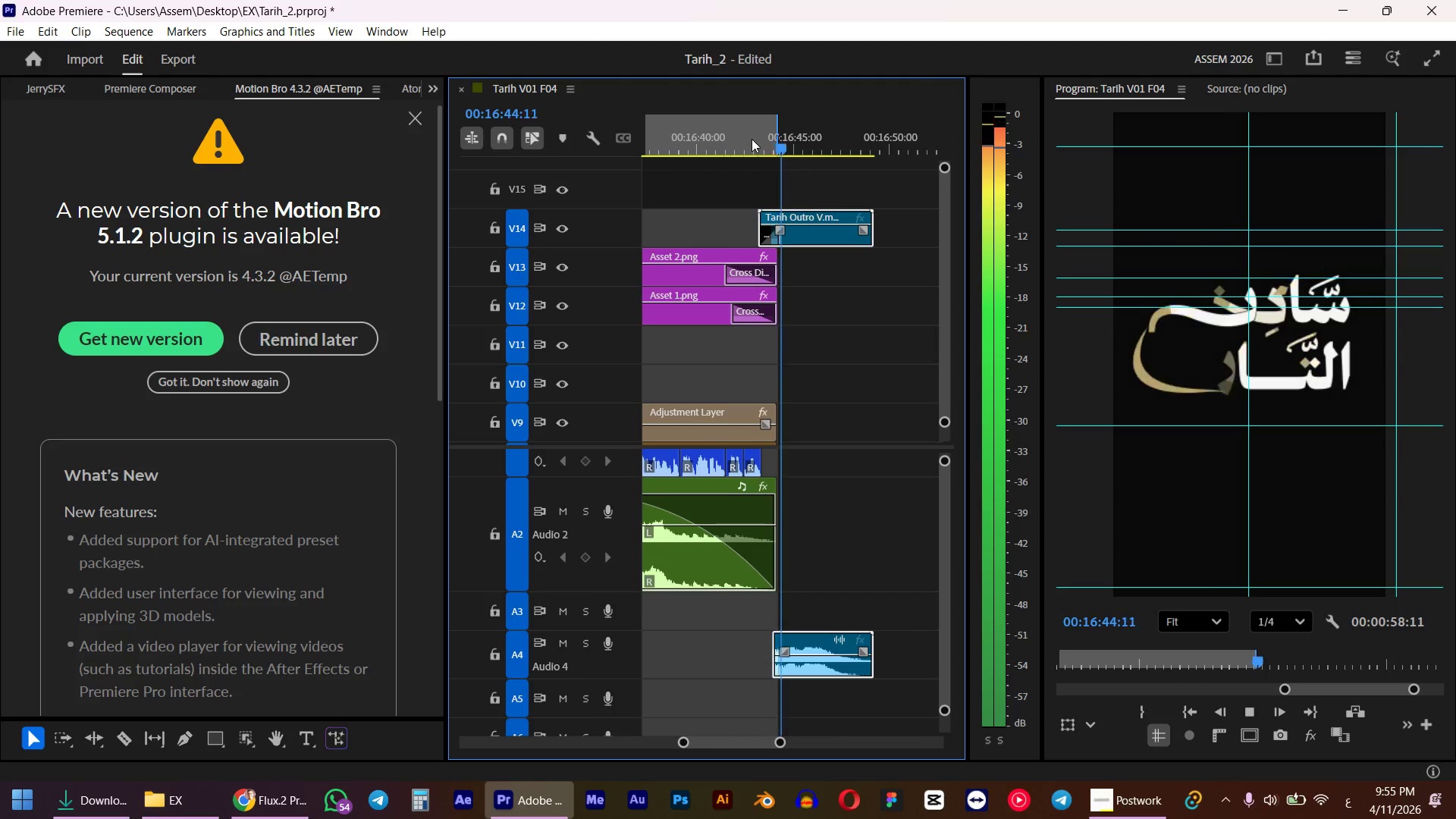 
key(Space)
 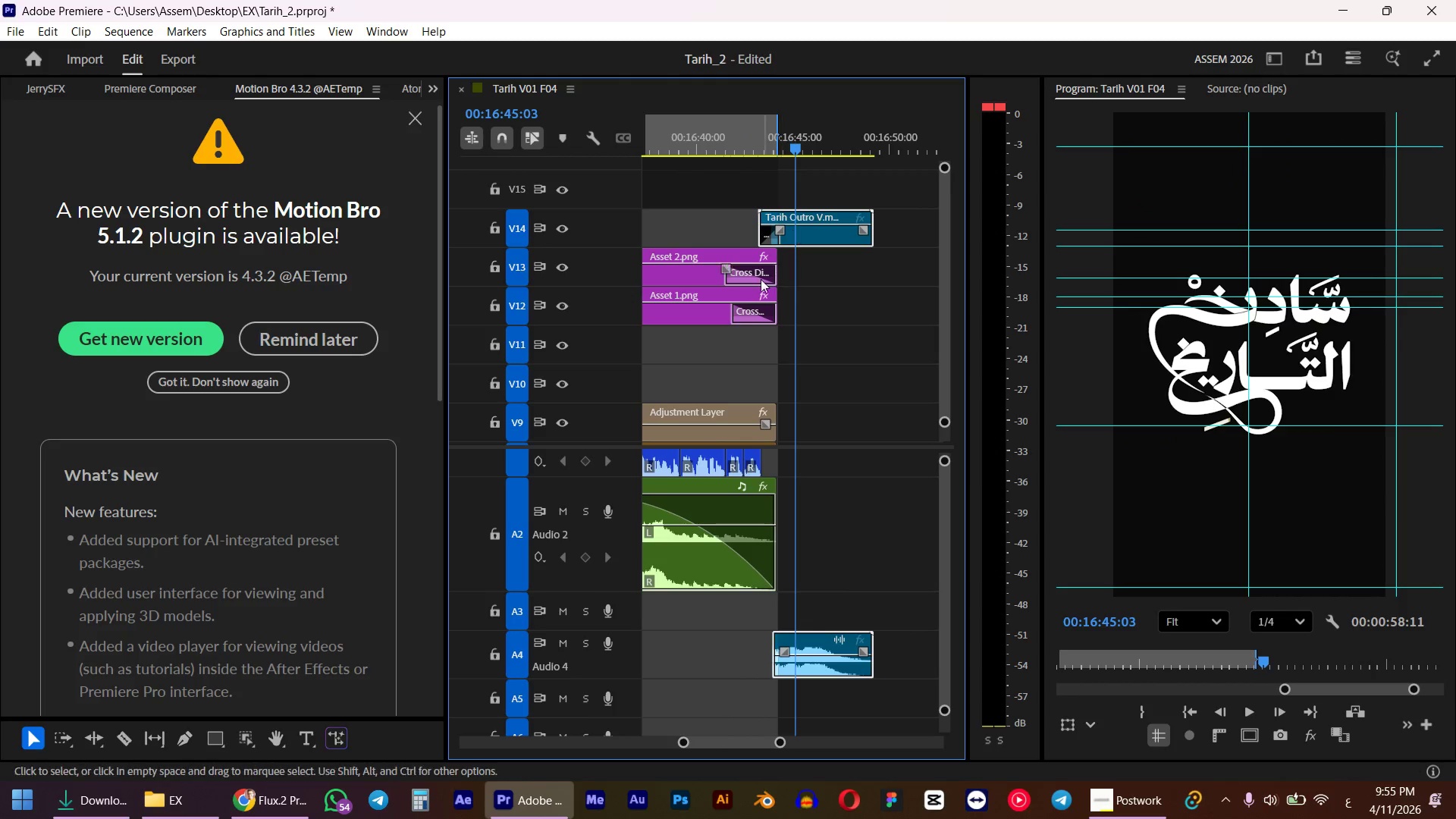 
hold_key(key=ControlLeft, duration=1.84)
 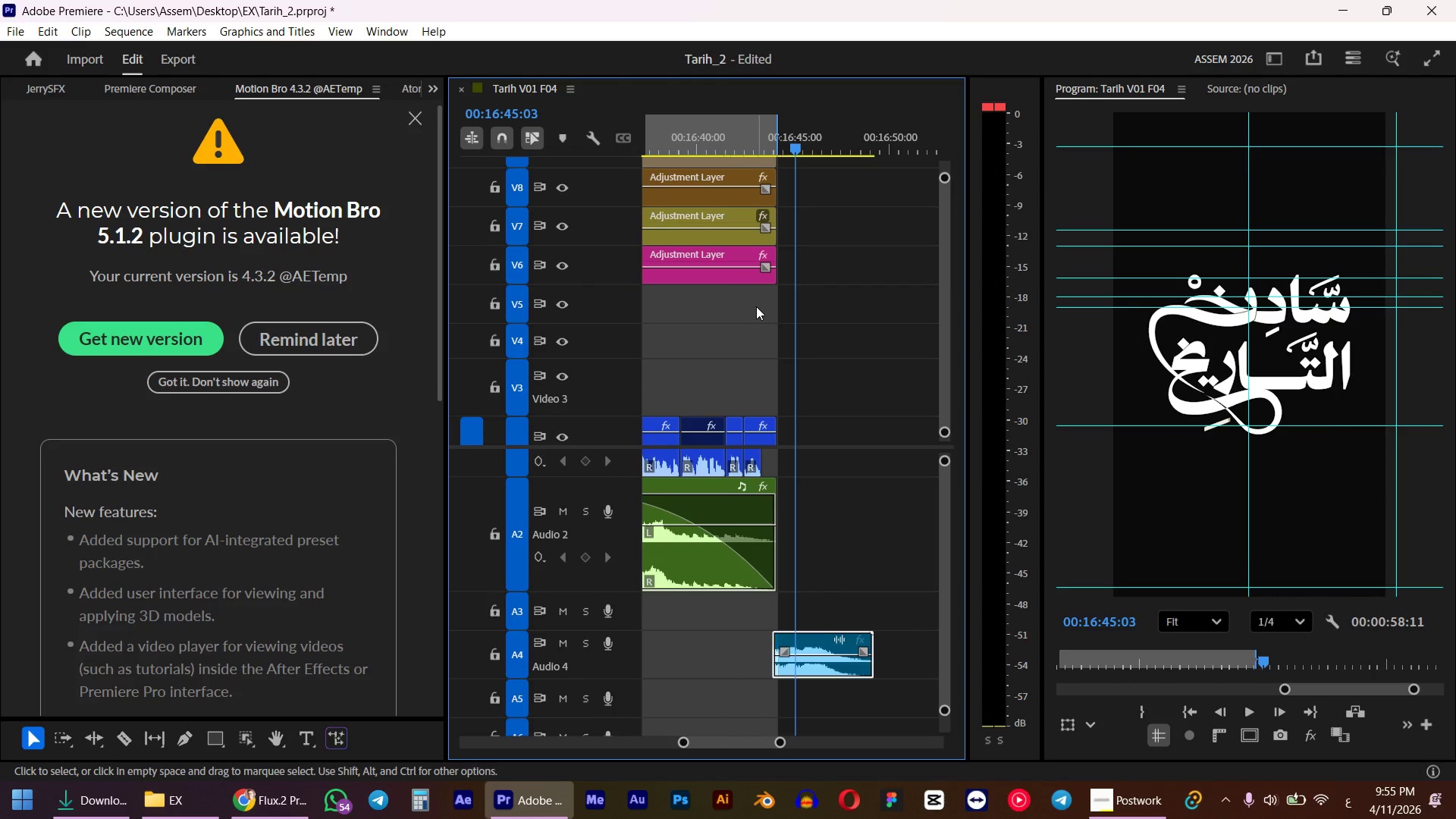 
left_click_drag(start_coordinate=[797, 145], to_coordinate=[780, 149])
 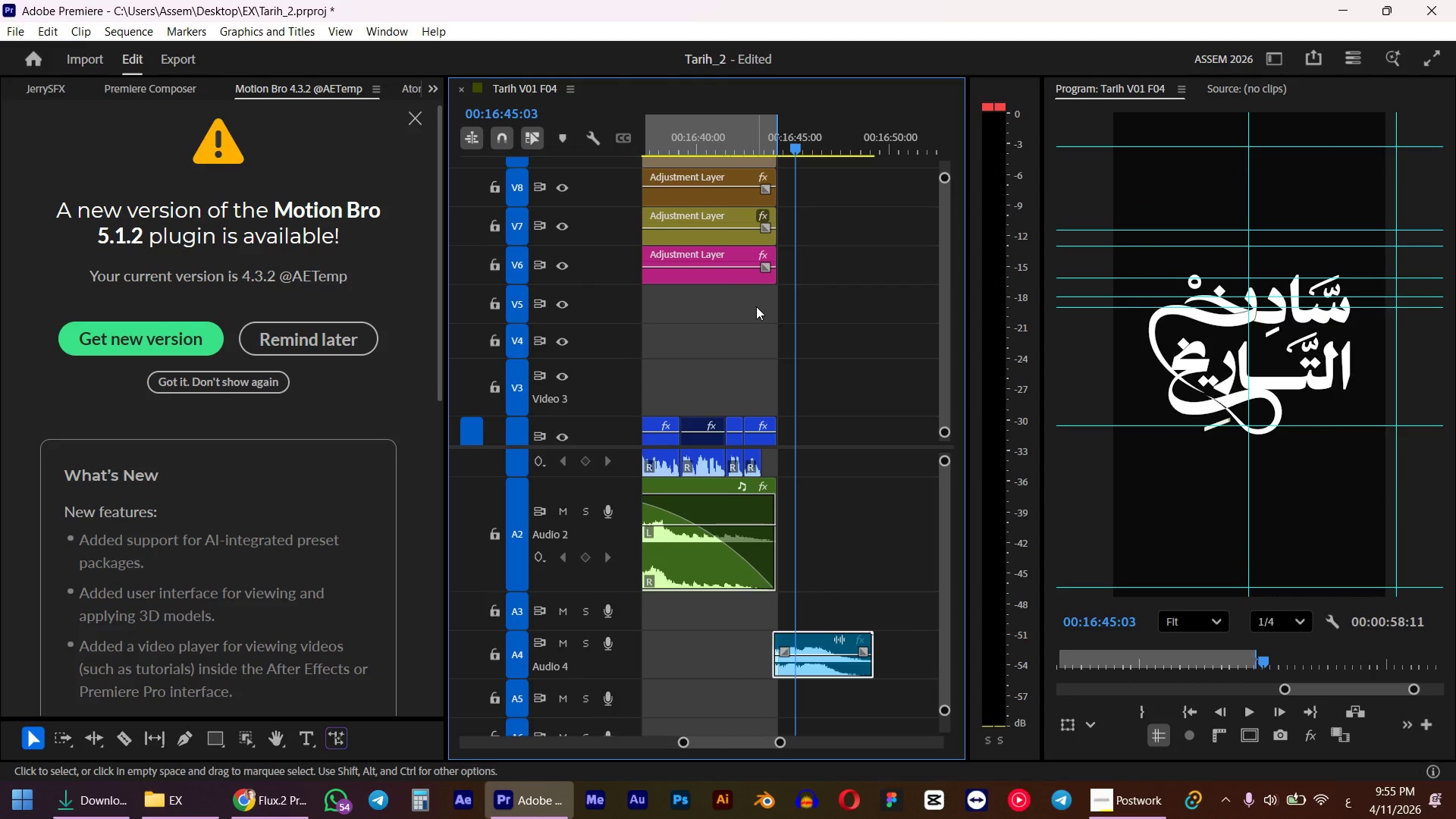 
hold_key(key=ShiftLeft, duration=0.5)
 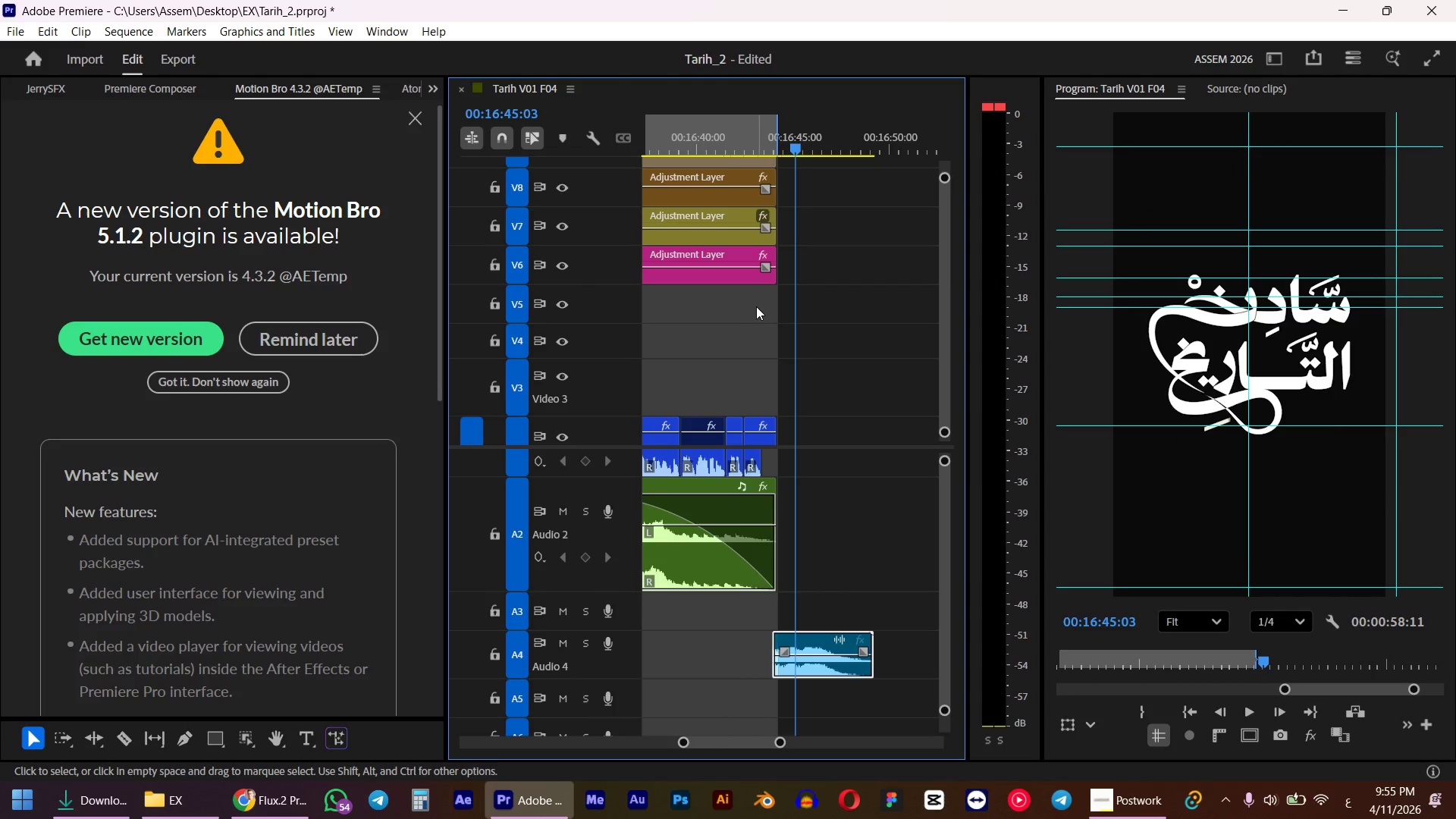 
hold_key(key=ControlLeft, duration=1.91)
 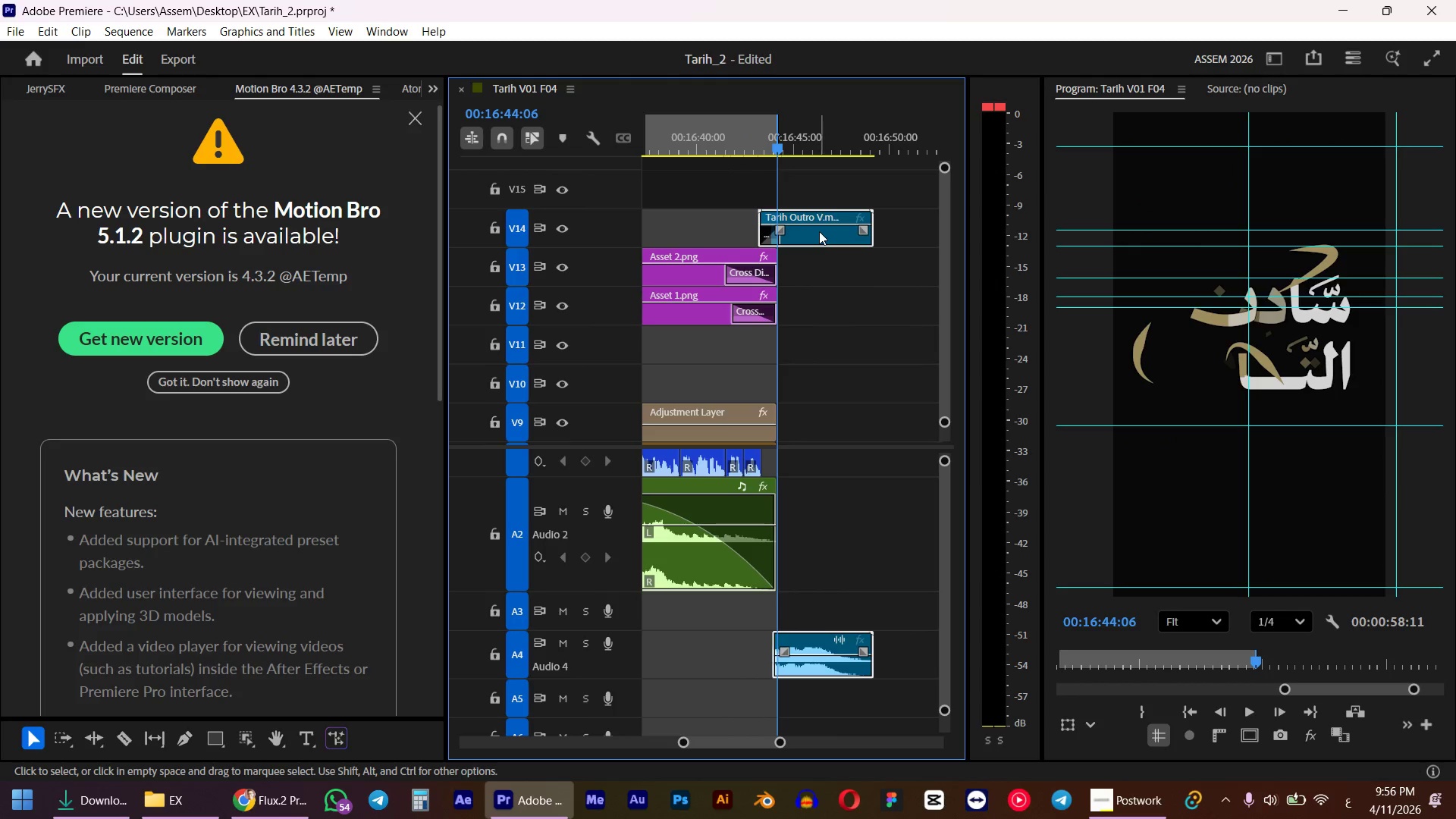 
scroll: coordinate [756, 306], scroll_direction: down, amount: 21.0
 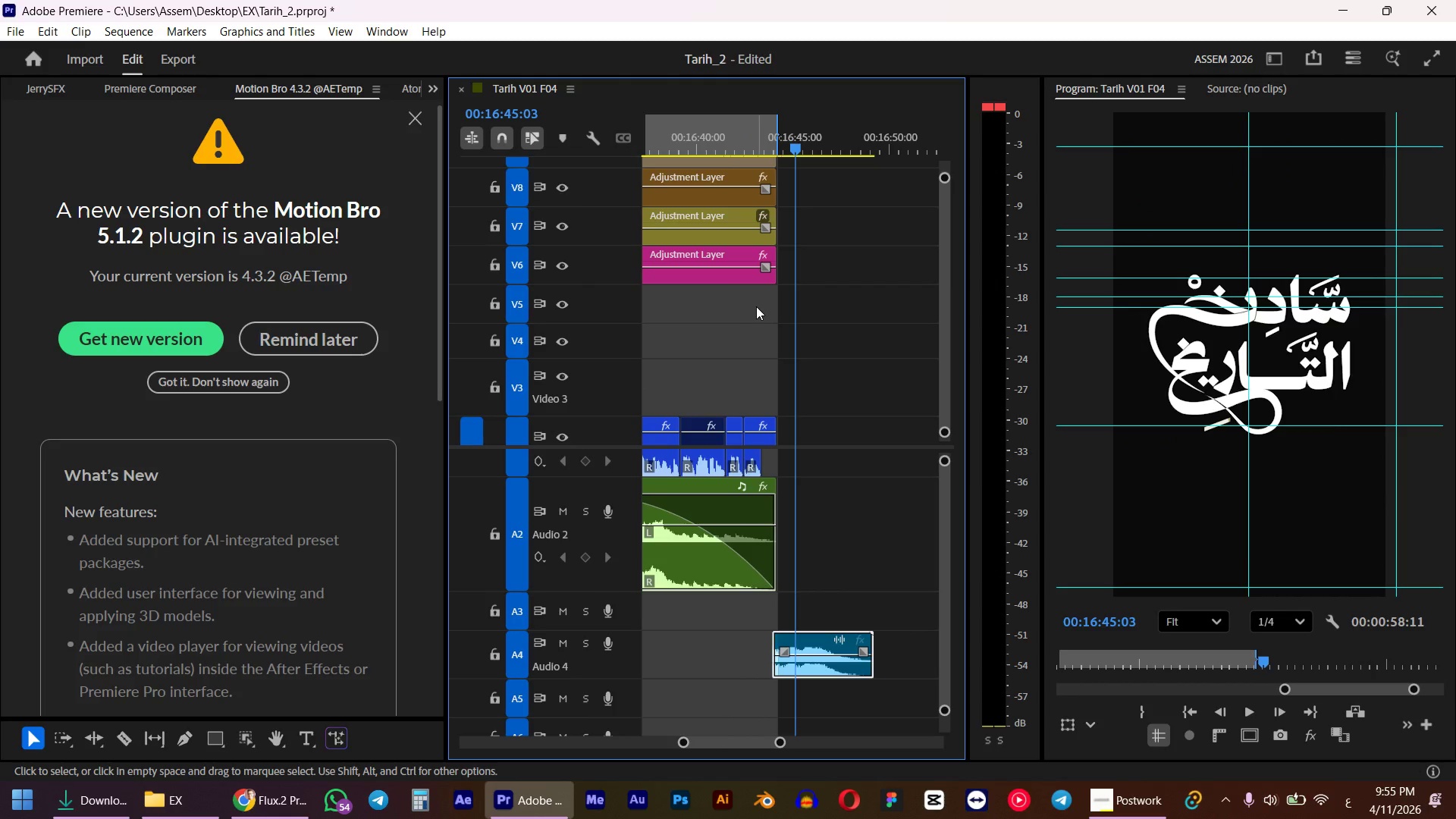 
scroll: coordinate [781, 281], scroll_direction: up, amount: 18.0
 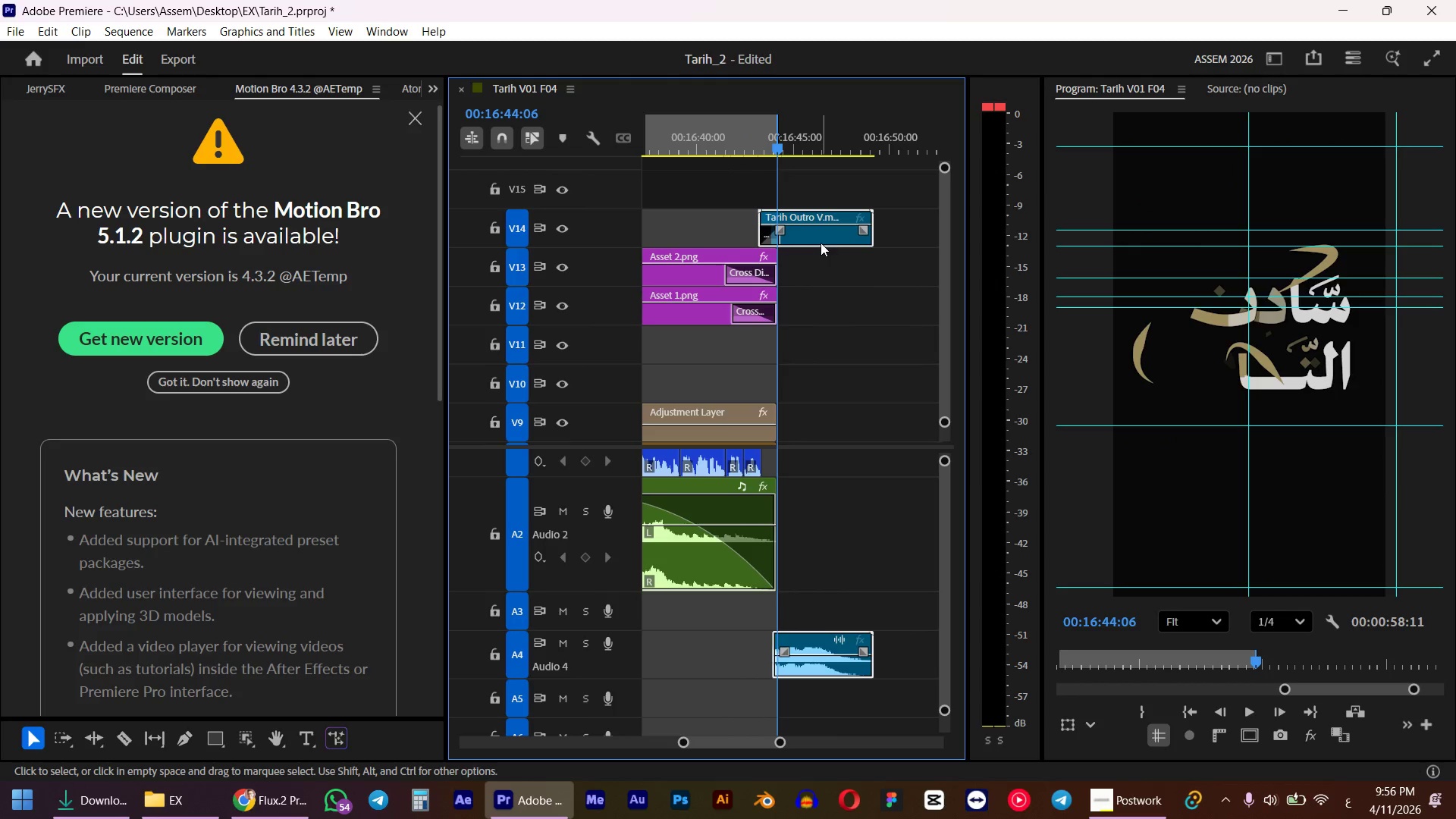 
left_click([819, 231])
 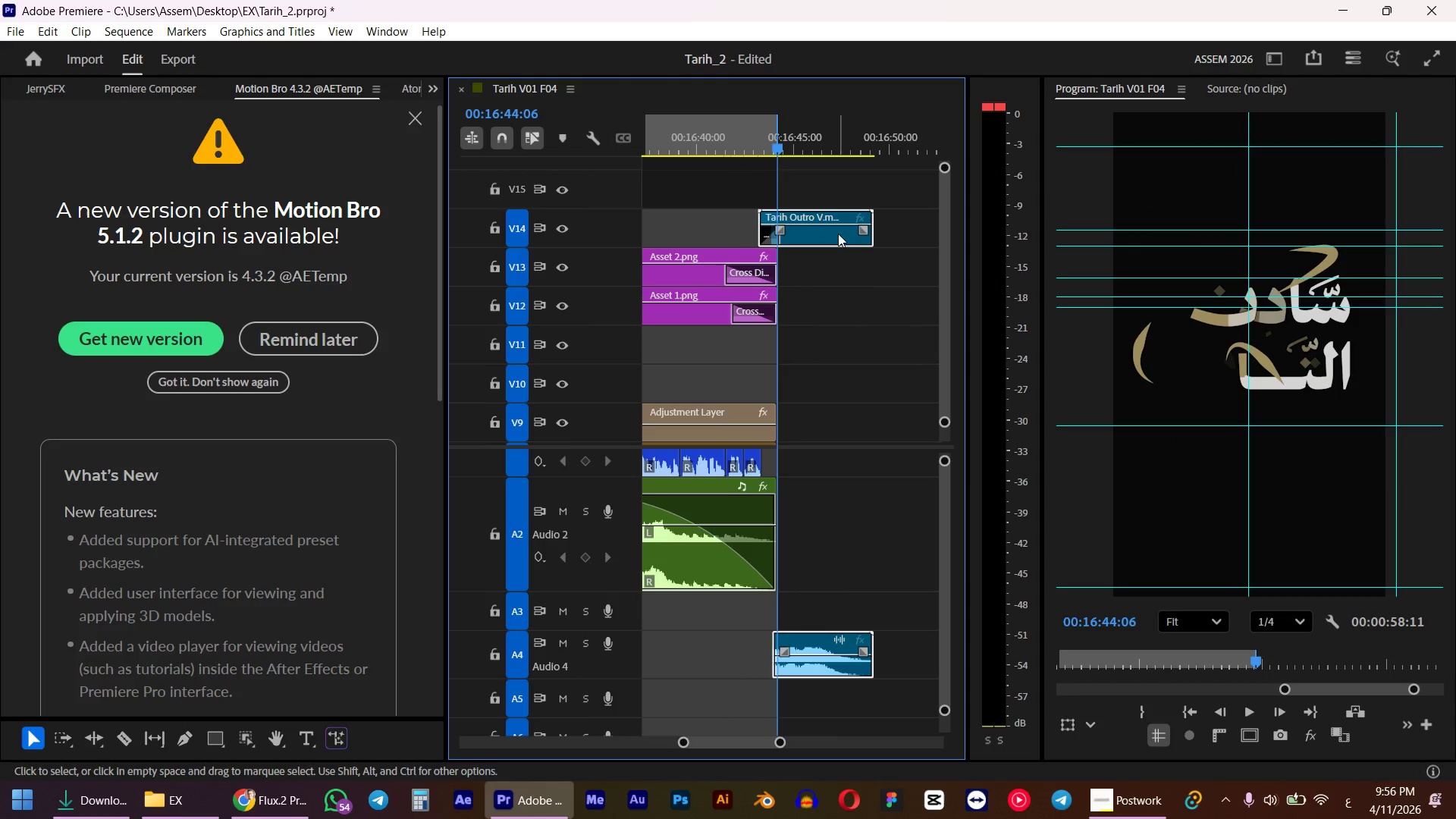 
key(Alt+Shift+ArrowLeft)
 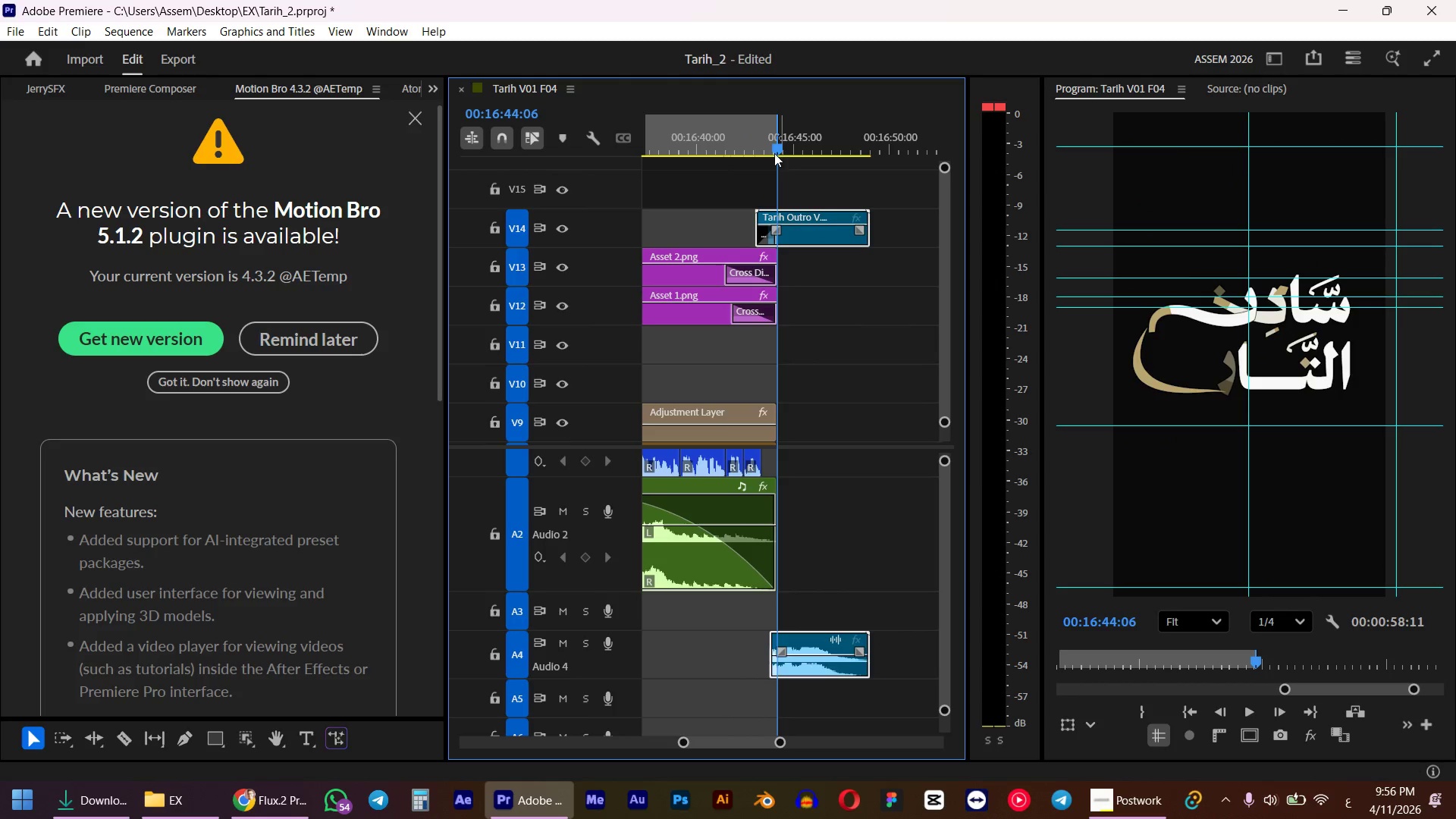 
left_click([752, 139])
 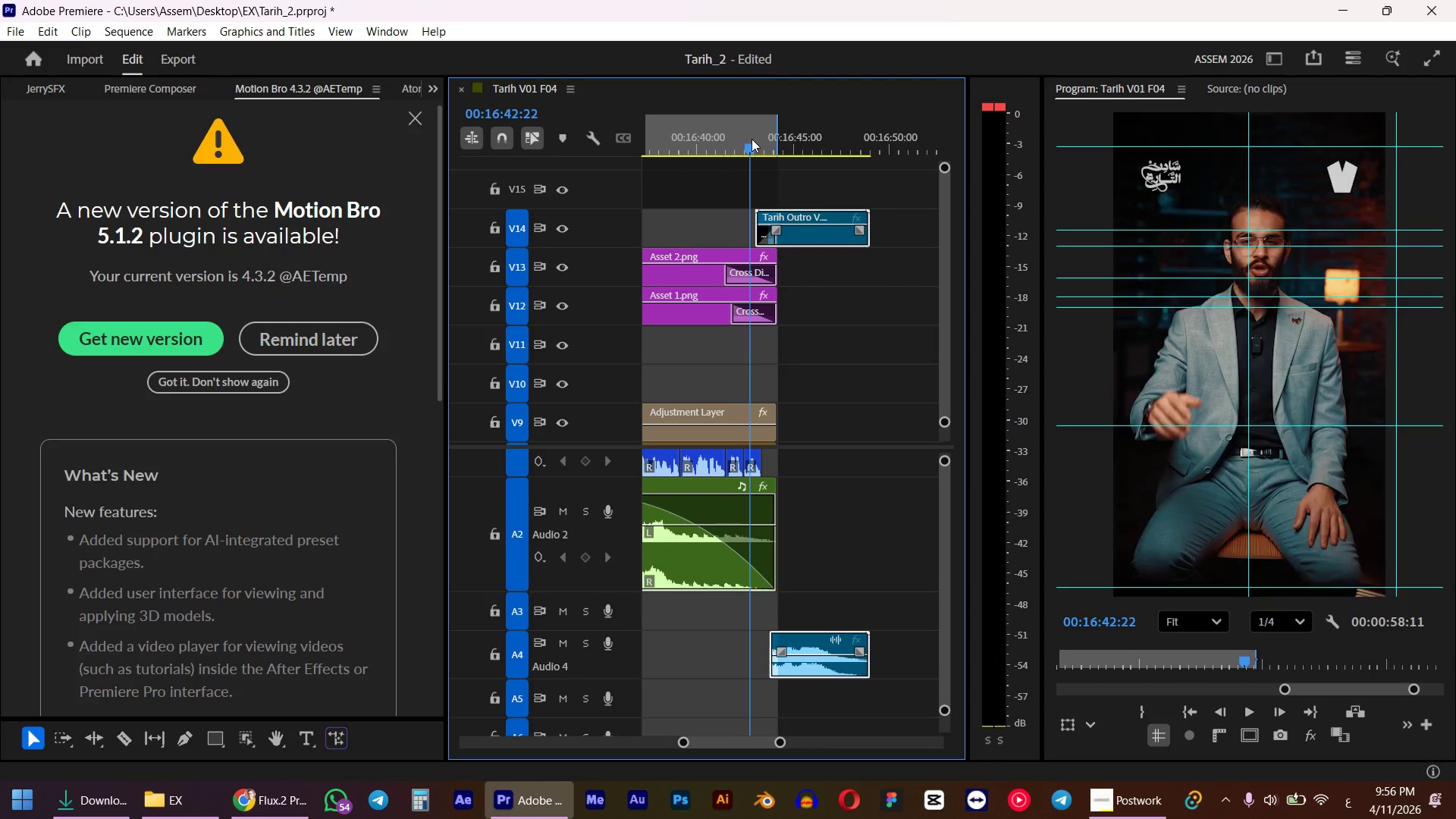 
key(Space)
 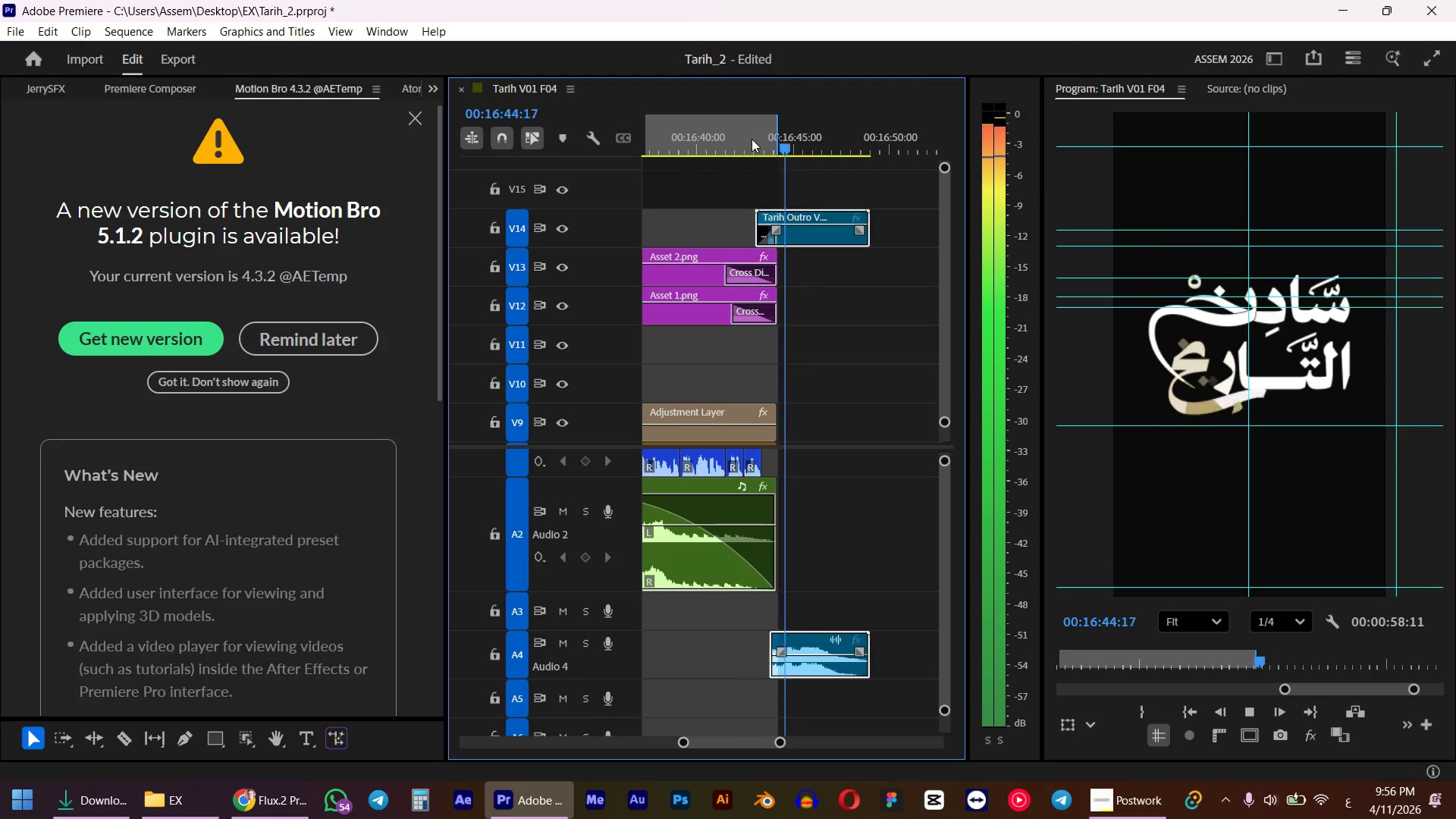 
key(Space)
 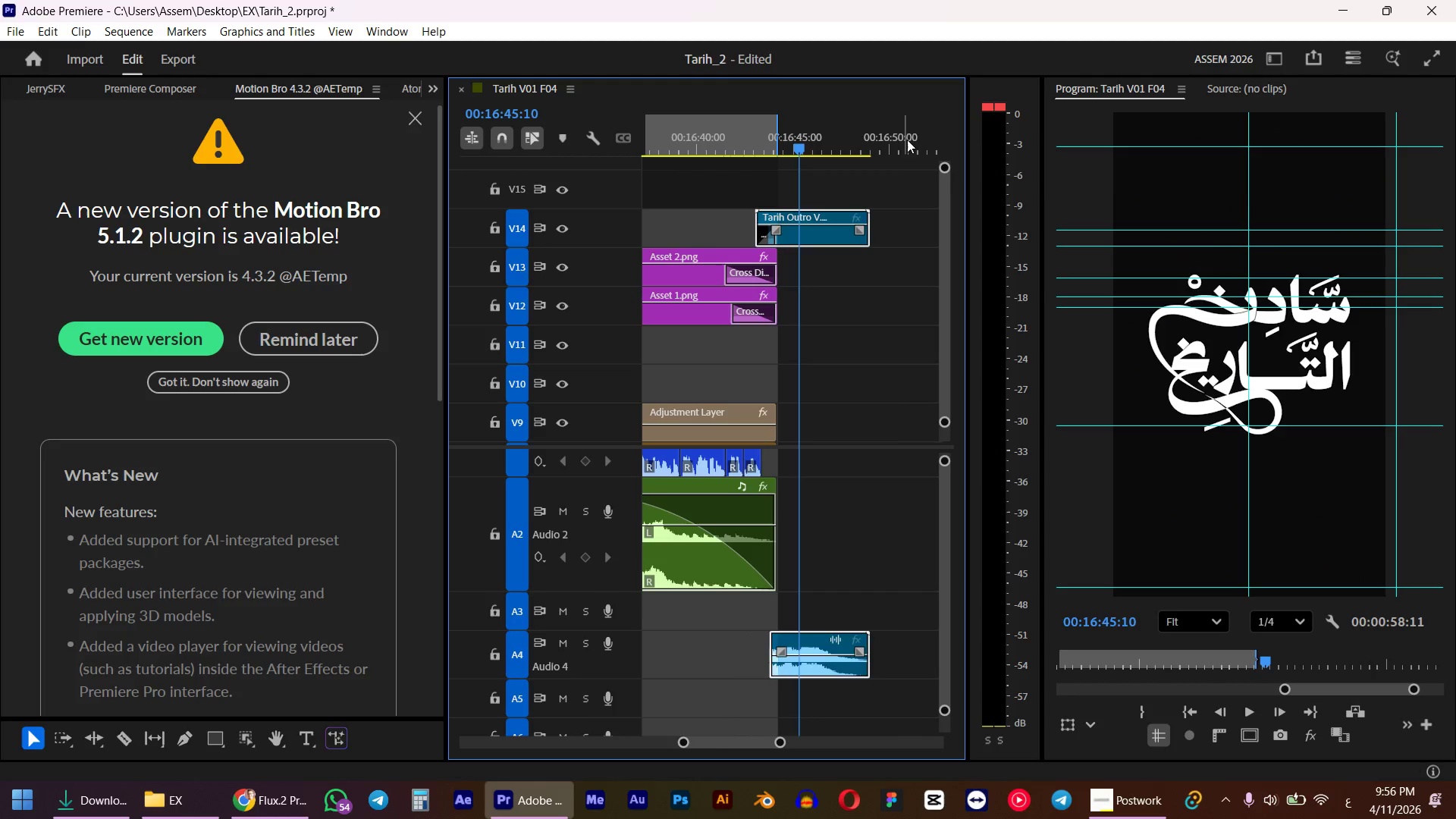 
left_click_drag(start_coordinate=[915, 140], to_coordinate=[876, 146])
 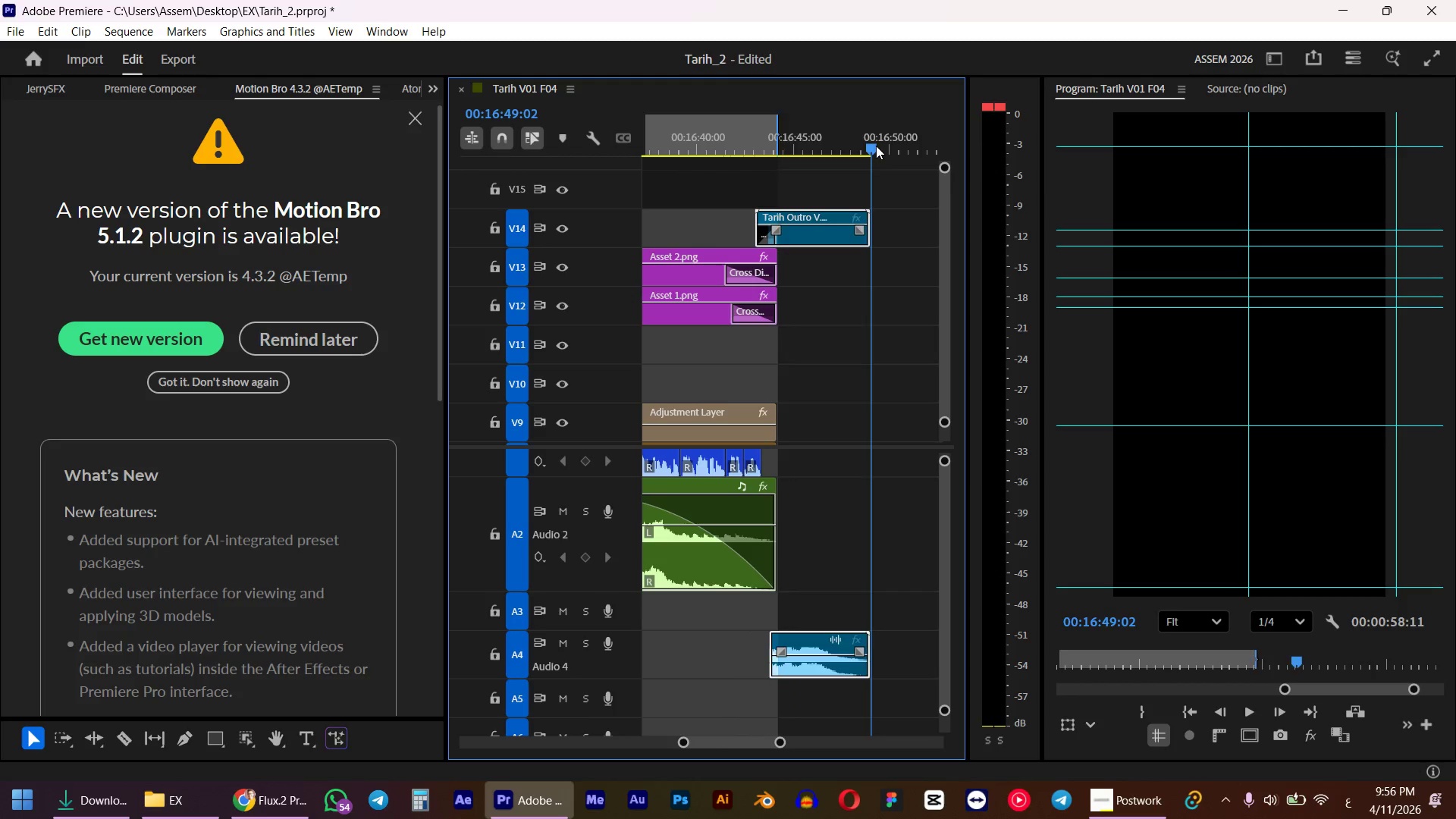 
hold_key(key=ShiftLeft, duration=0.7)
 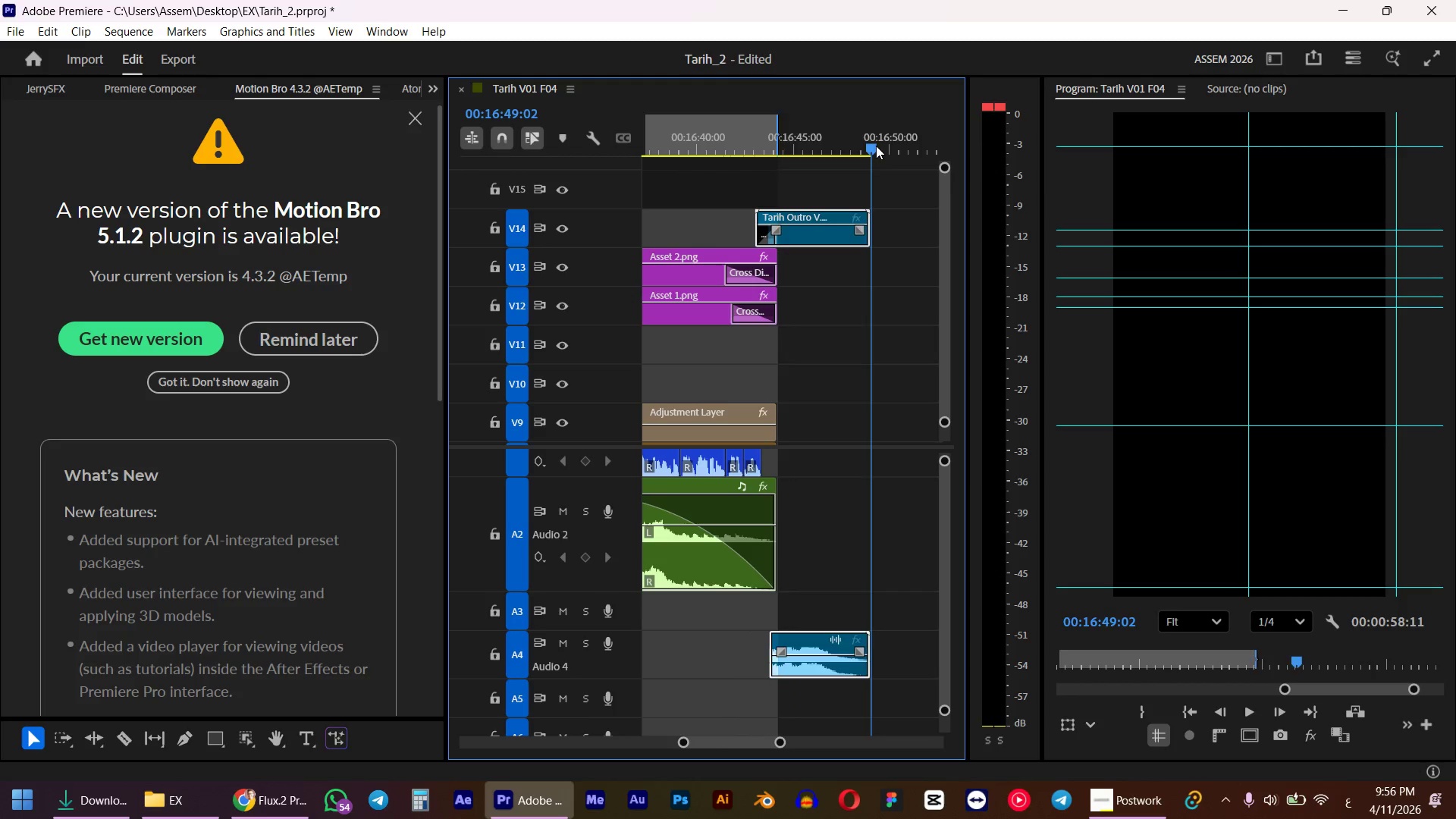 
key(O)
 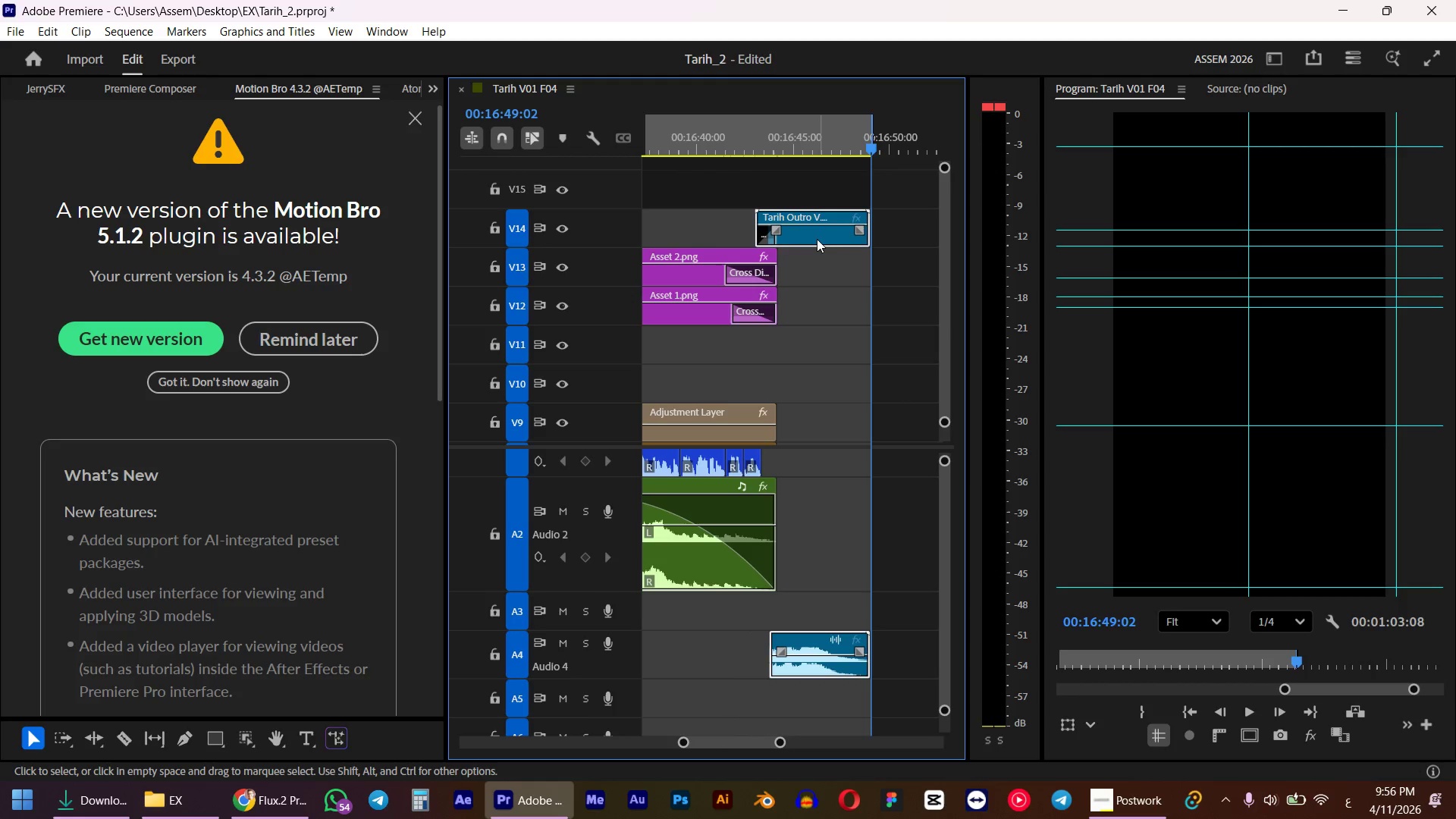 
hold_key(key=AltLeft, duration=1.39)
scroll: coordinate [785, 247], scroll_direction: down, amount: 16.0
 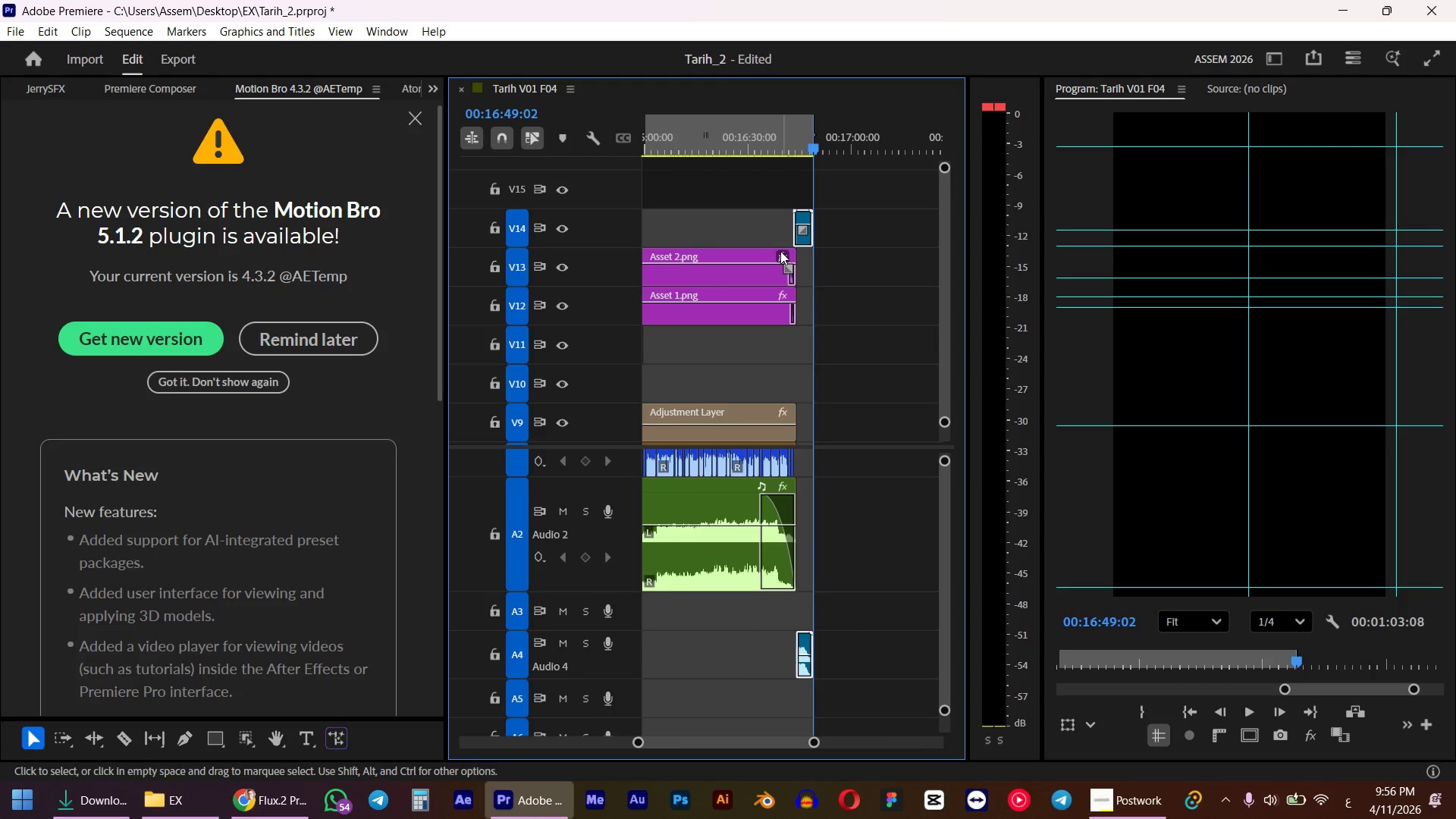 
hold_key(key=AltLeft, duration=0.33)
scroll: coordinate [780, 251], scroll_direction: down, amount: 4.0
 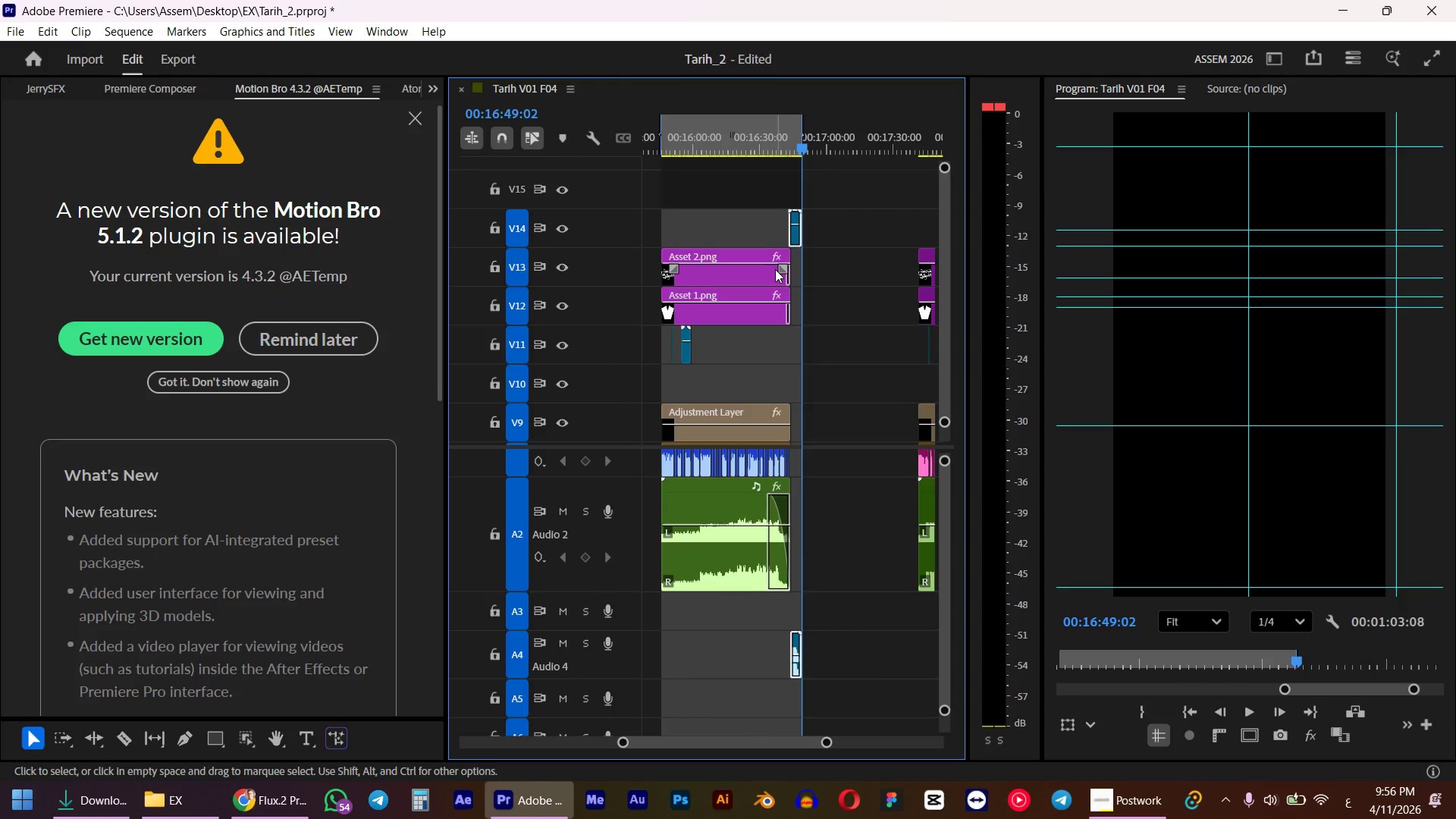 
scroll: coordinate [775, 269], scroll_direction: up, amount: 1.0
 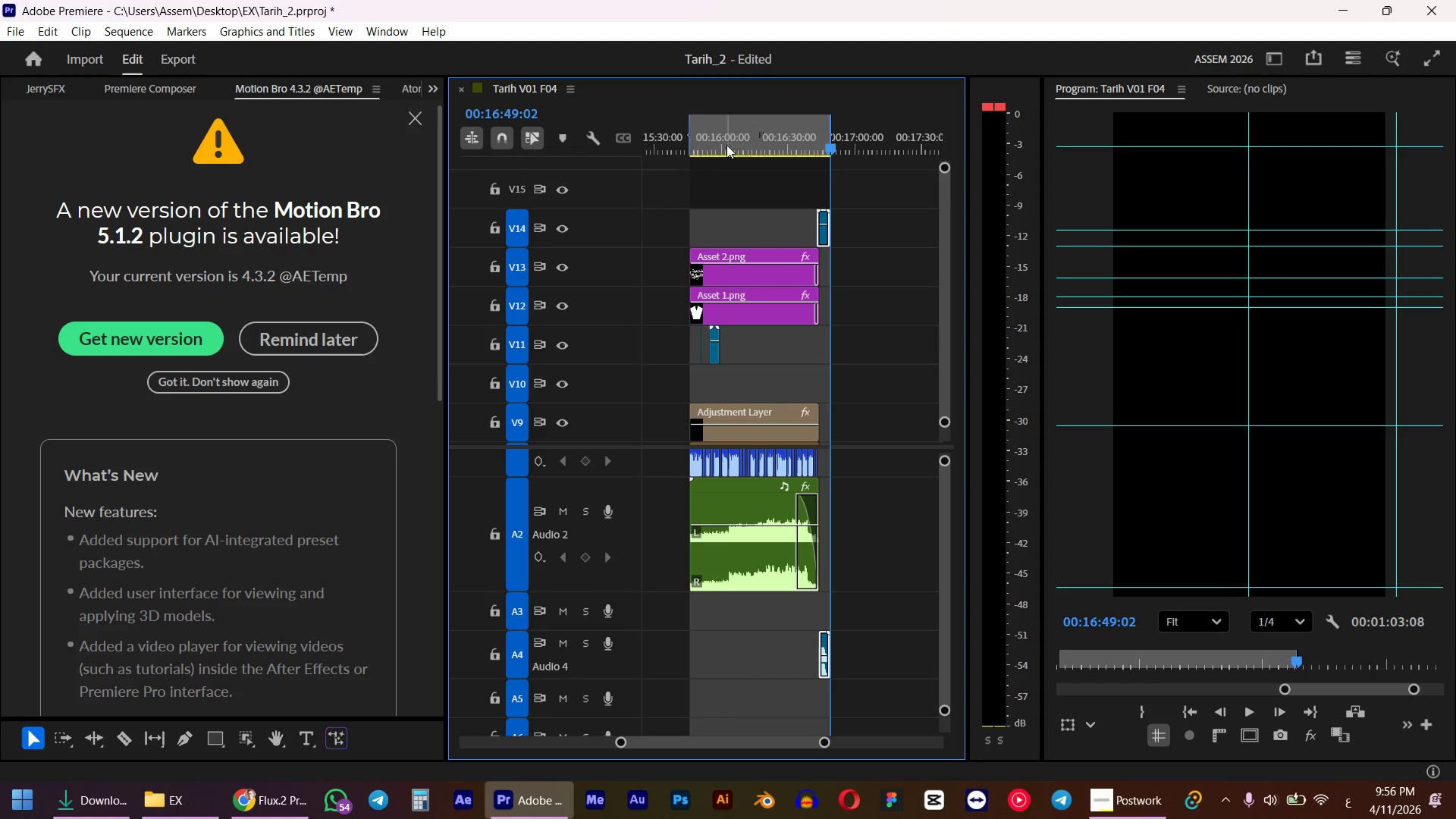 
left_click_drag(start_coordinate=[721, 137], to_coordinate=[684, 143])
 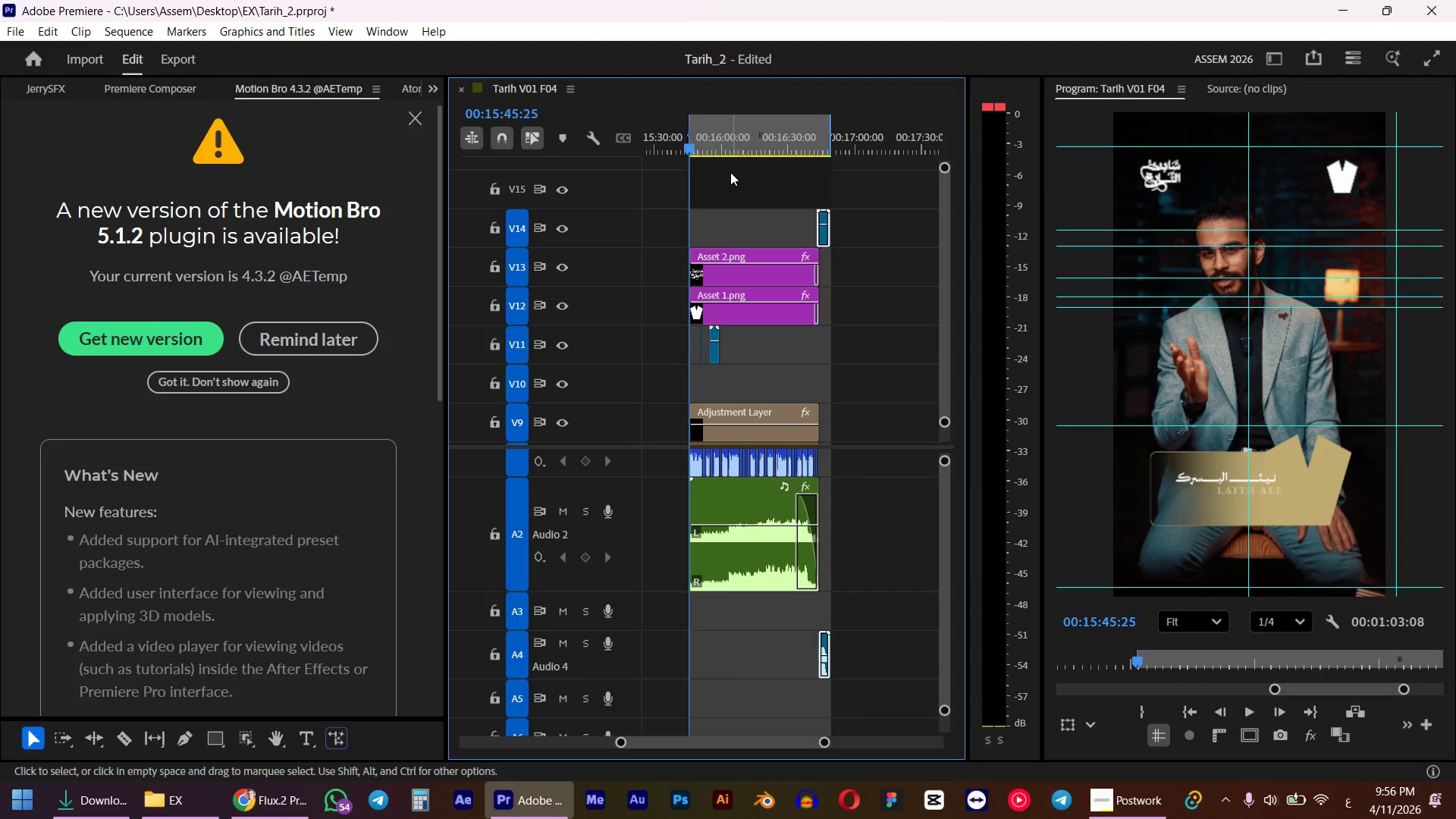 
hold_key(key=ShiftLeft, duration=0.55)
 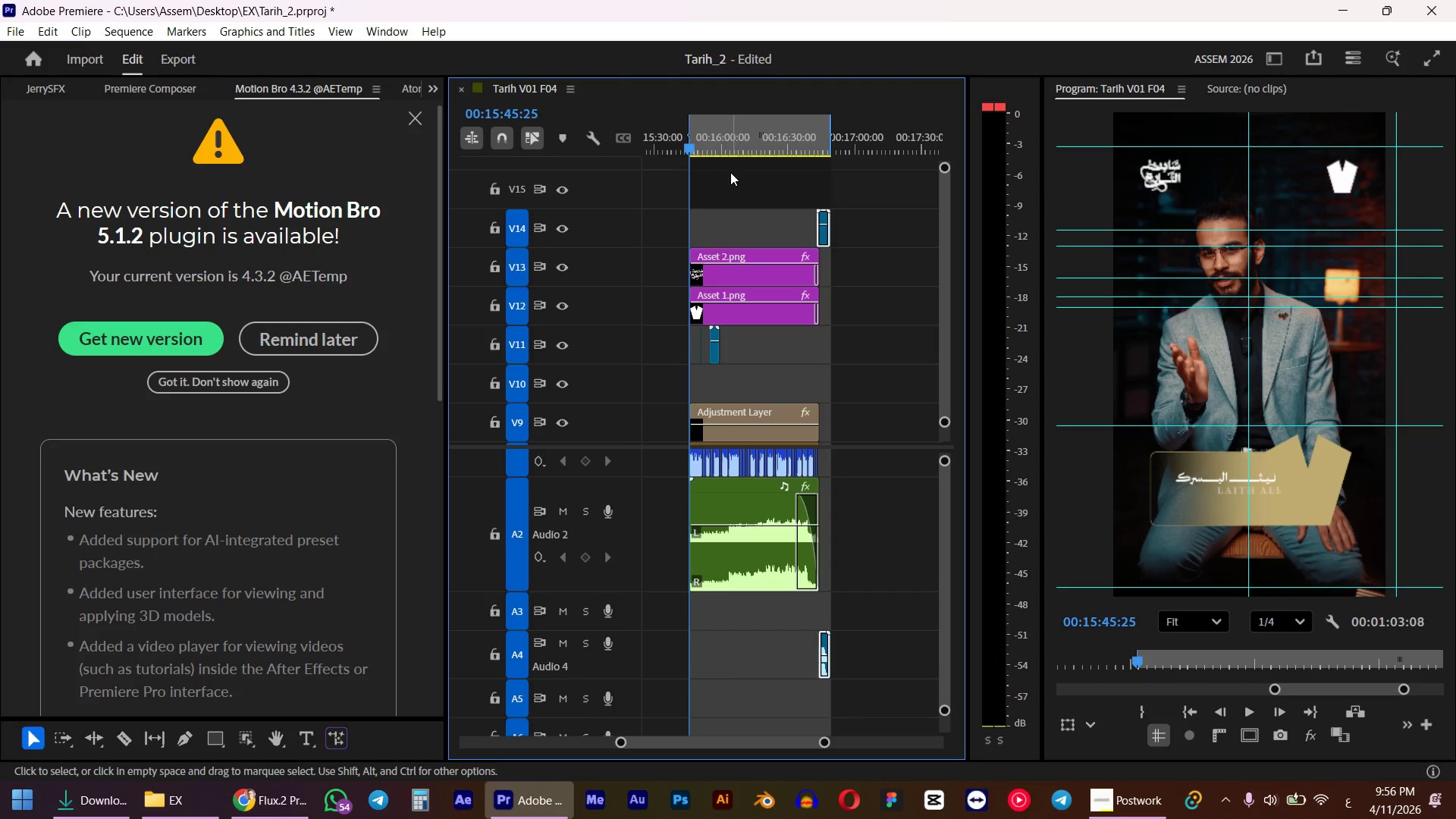 
key(I)
 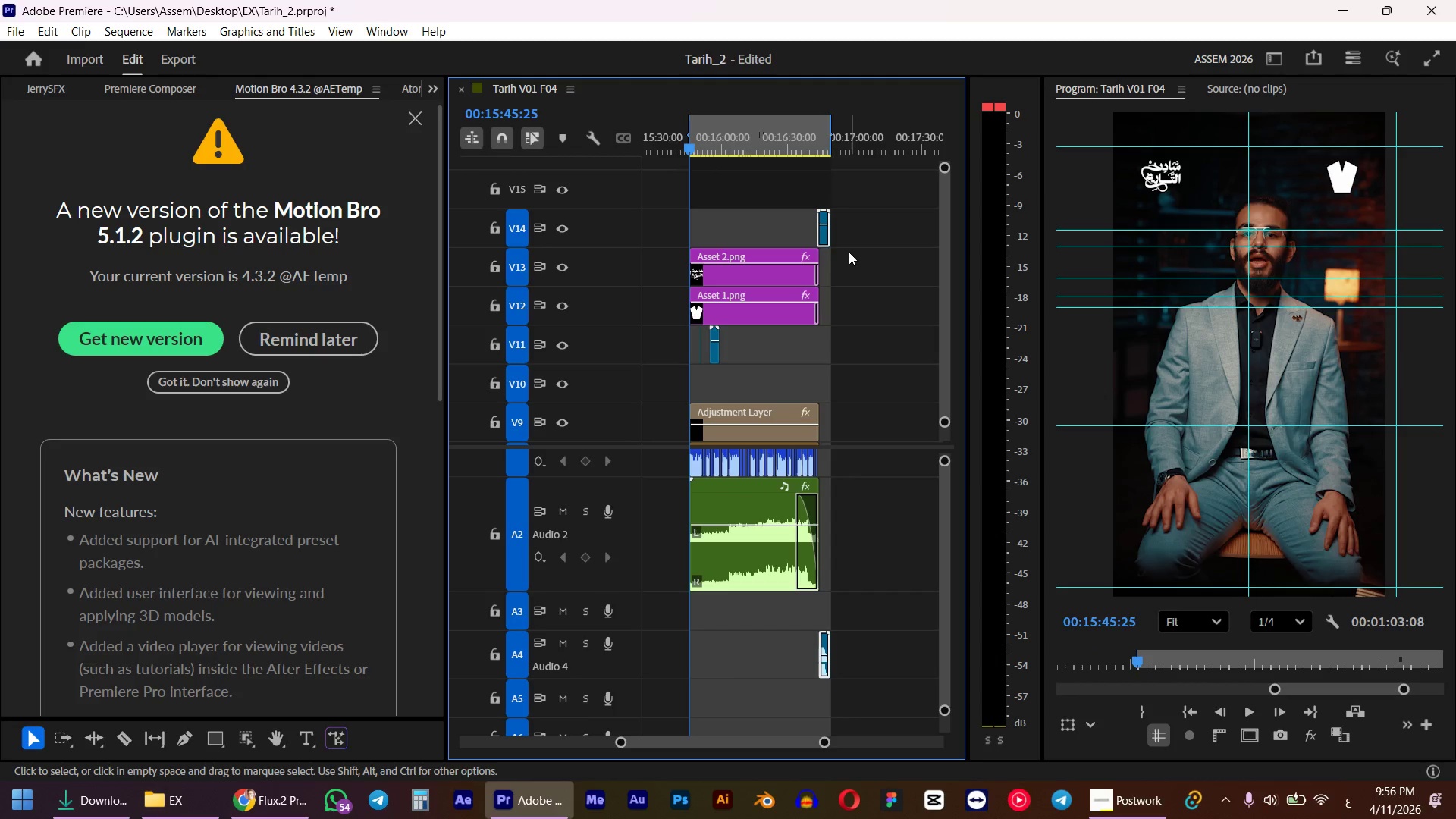 
hold_key(key=AltLeft, duration=0.41)
scroll: coordinate [850, 267], scroll_direction: down, amount: 9.0
 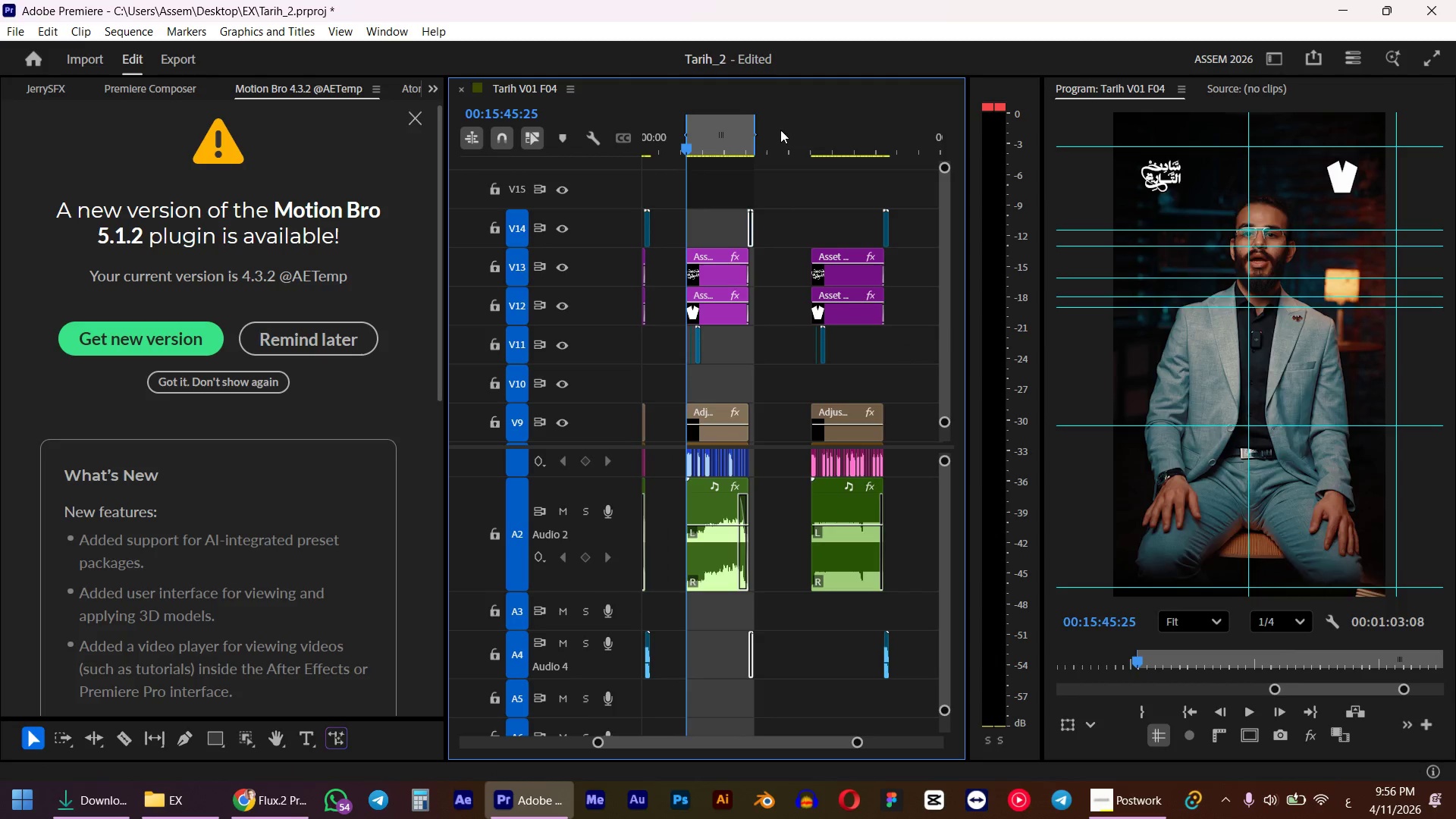 
left_click_drag(start_coordinate=[780, 130], to_coordinate=[805, 134])
 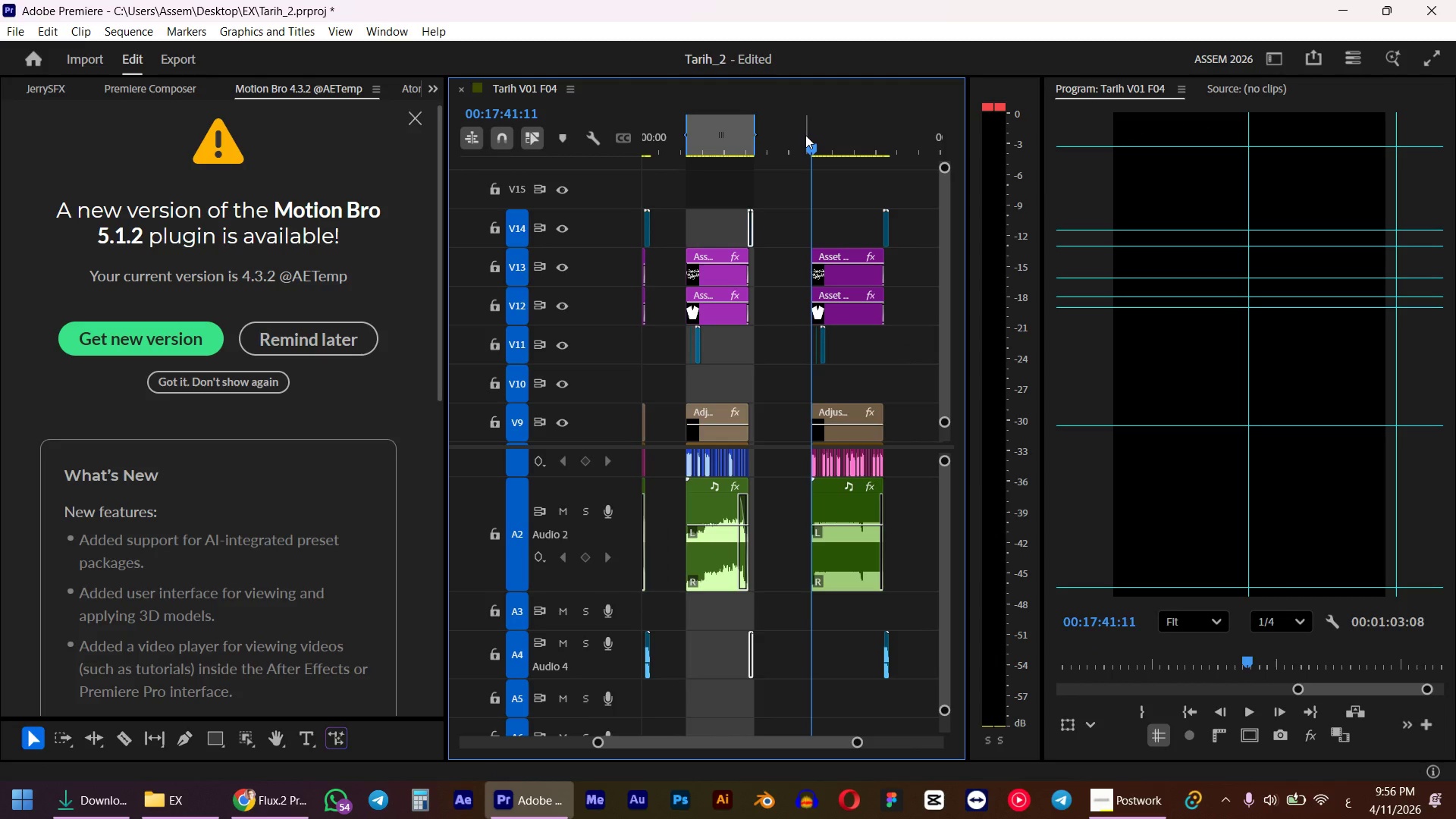 
hold_key(key=ShiftLeft, duration=0.53)
 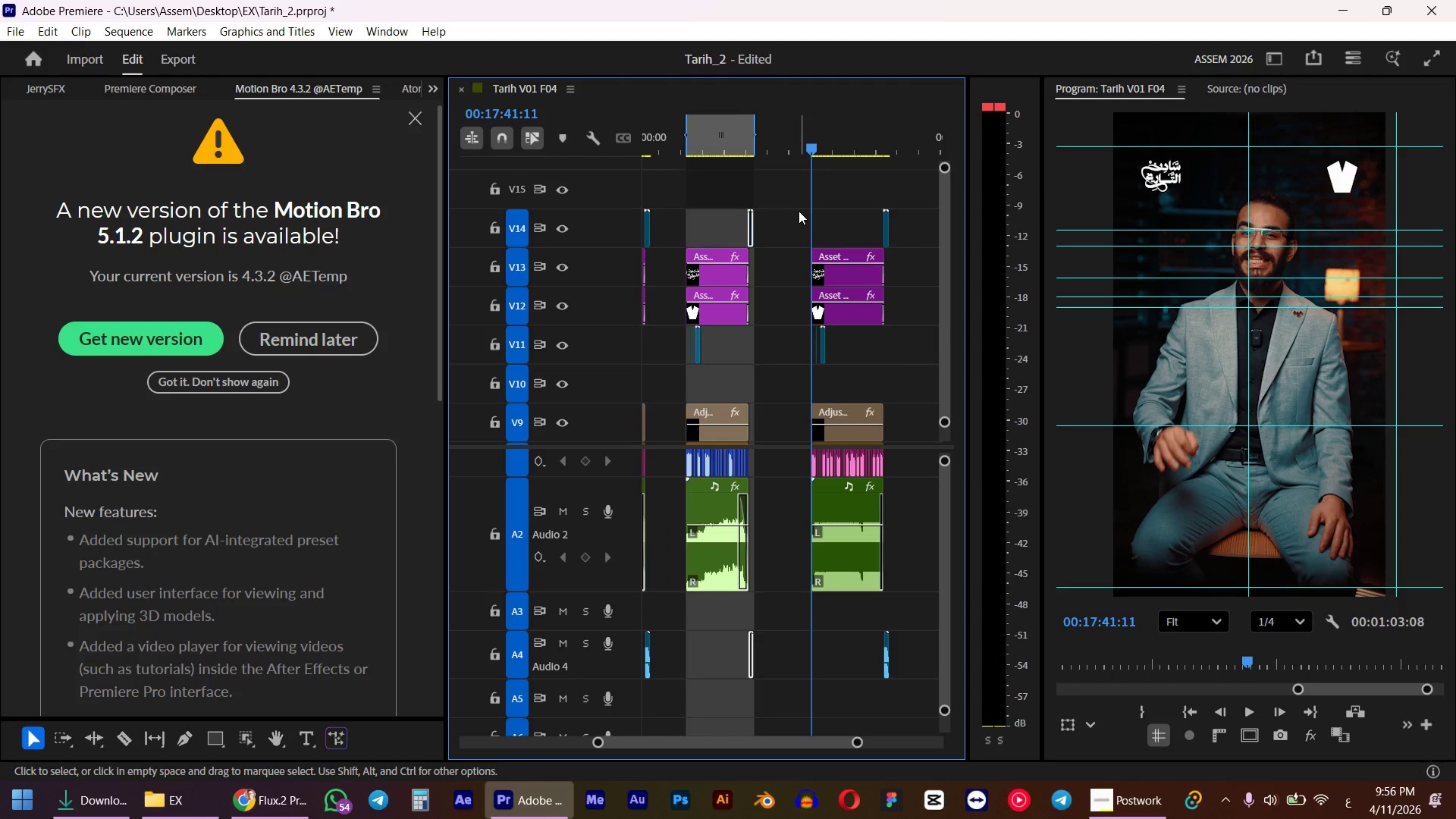 
key(I)
 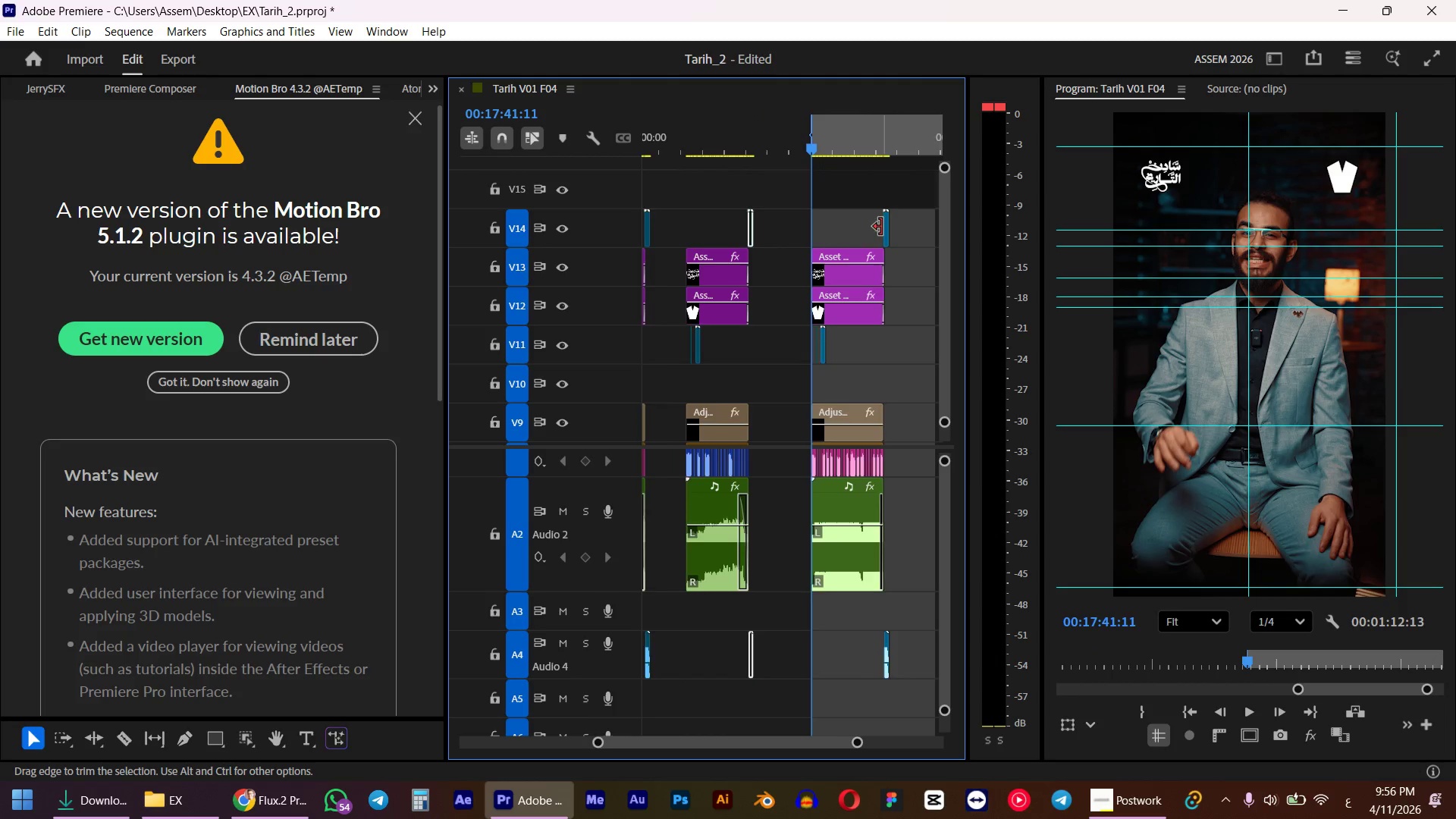 
scroll: coordinate [855, 242], scroll_direction: down, amount: 3.0
 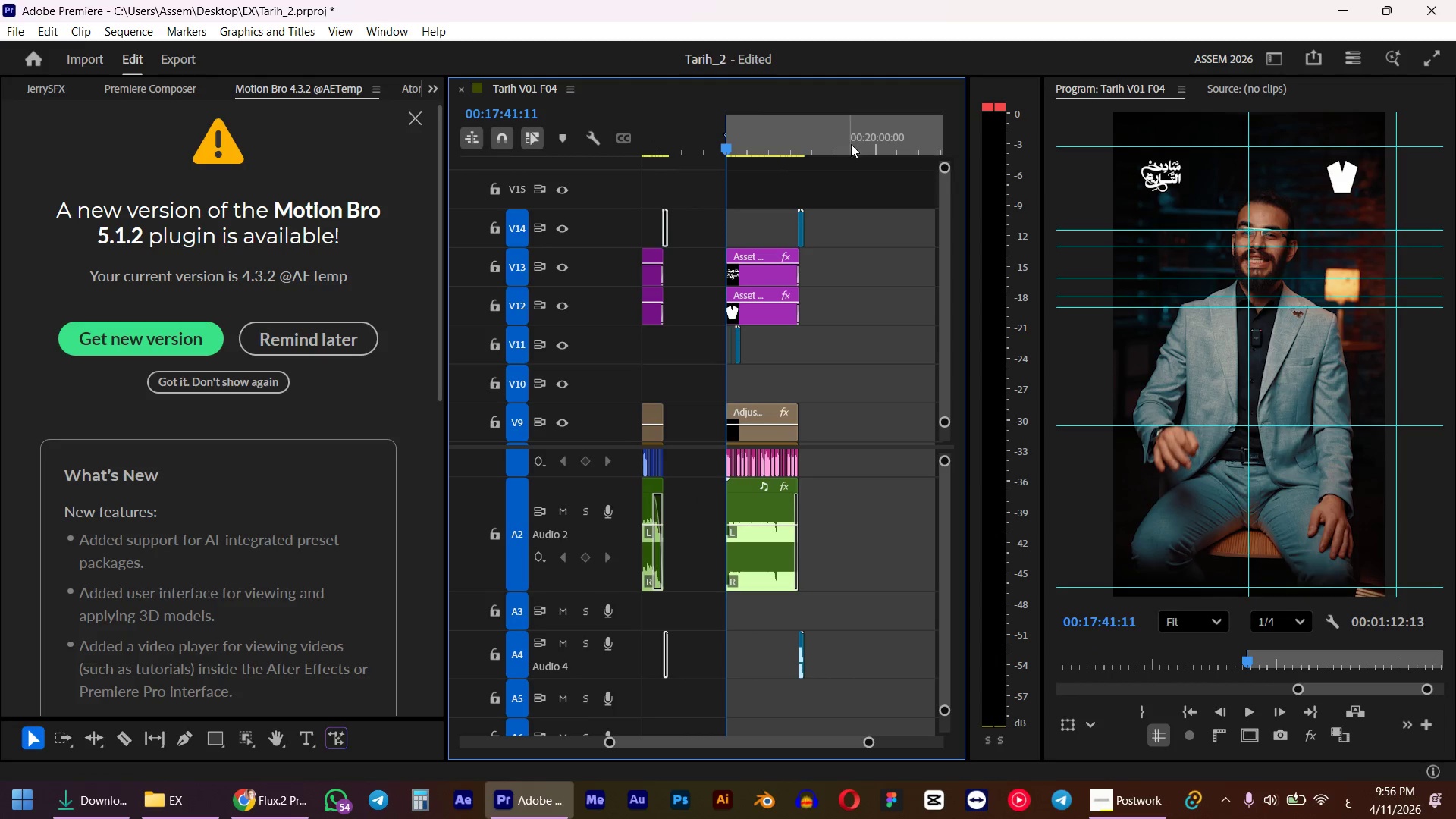 
left_click_drag(start_coordinate=[854, 148], to_coordinate=[817, 156])
 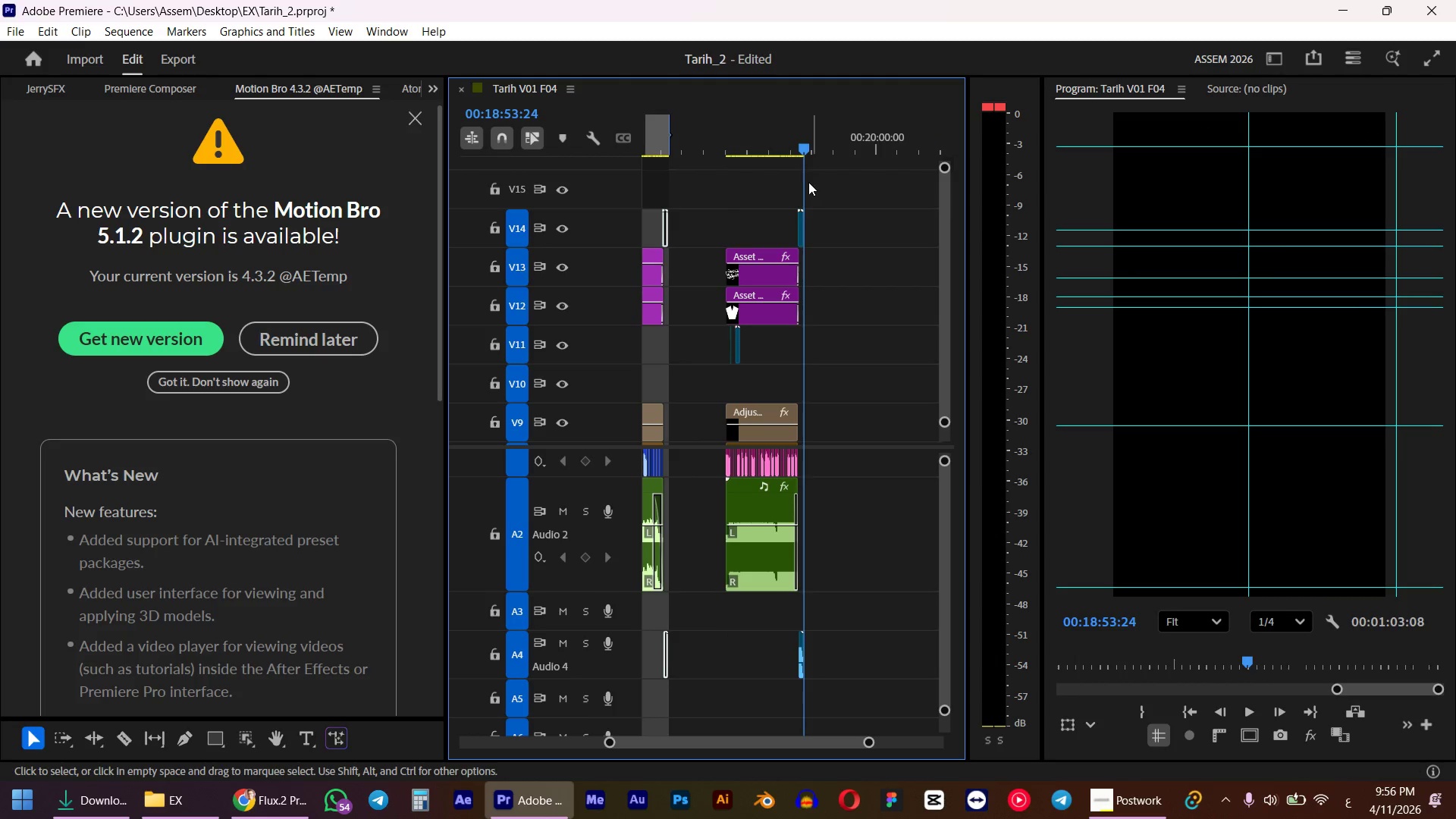 
hold_key(key=ShiftLeft, duration=0.41)
 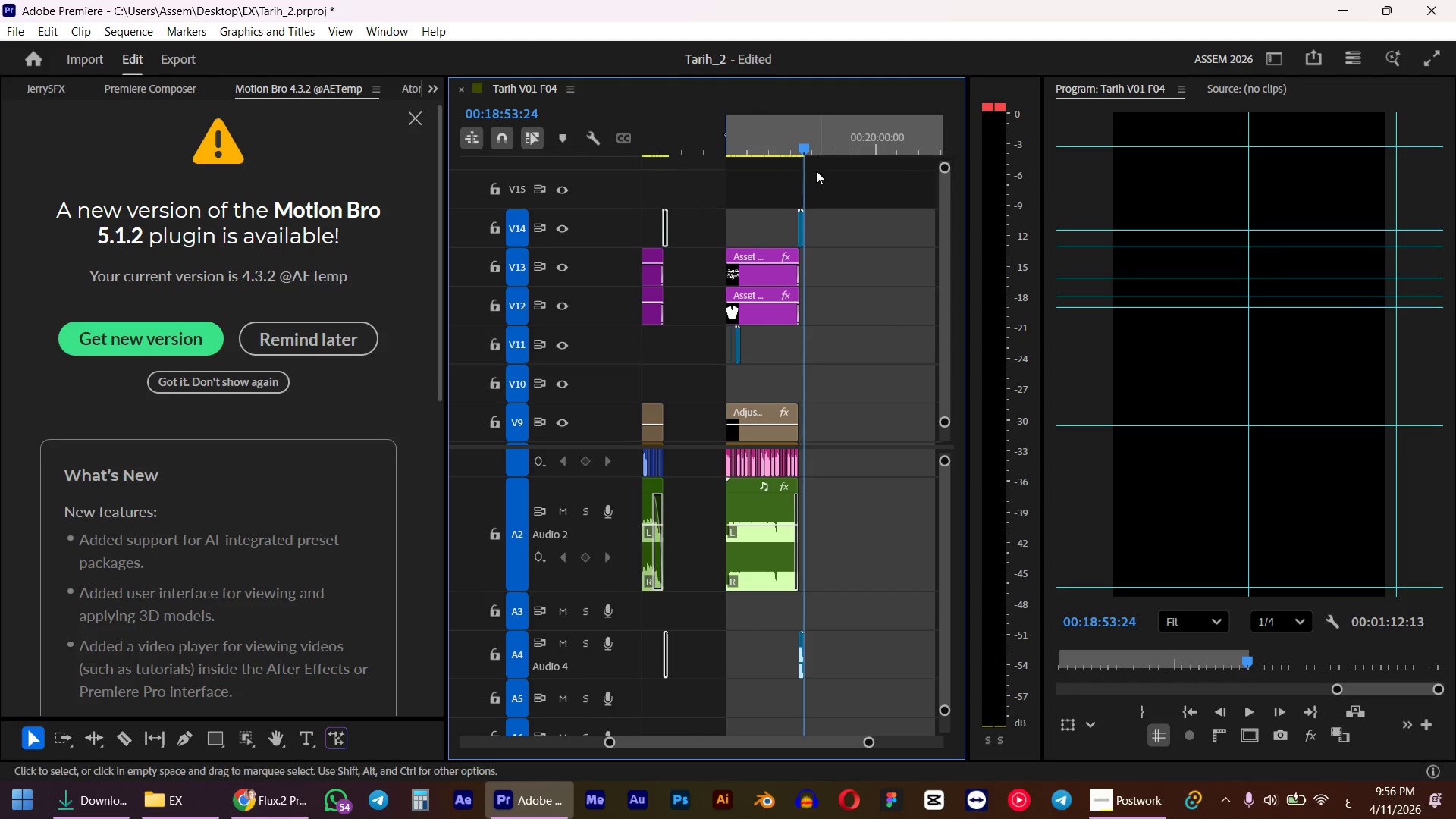 
key(Control+ControlLeft)
 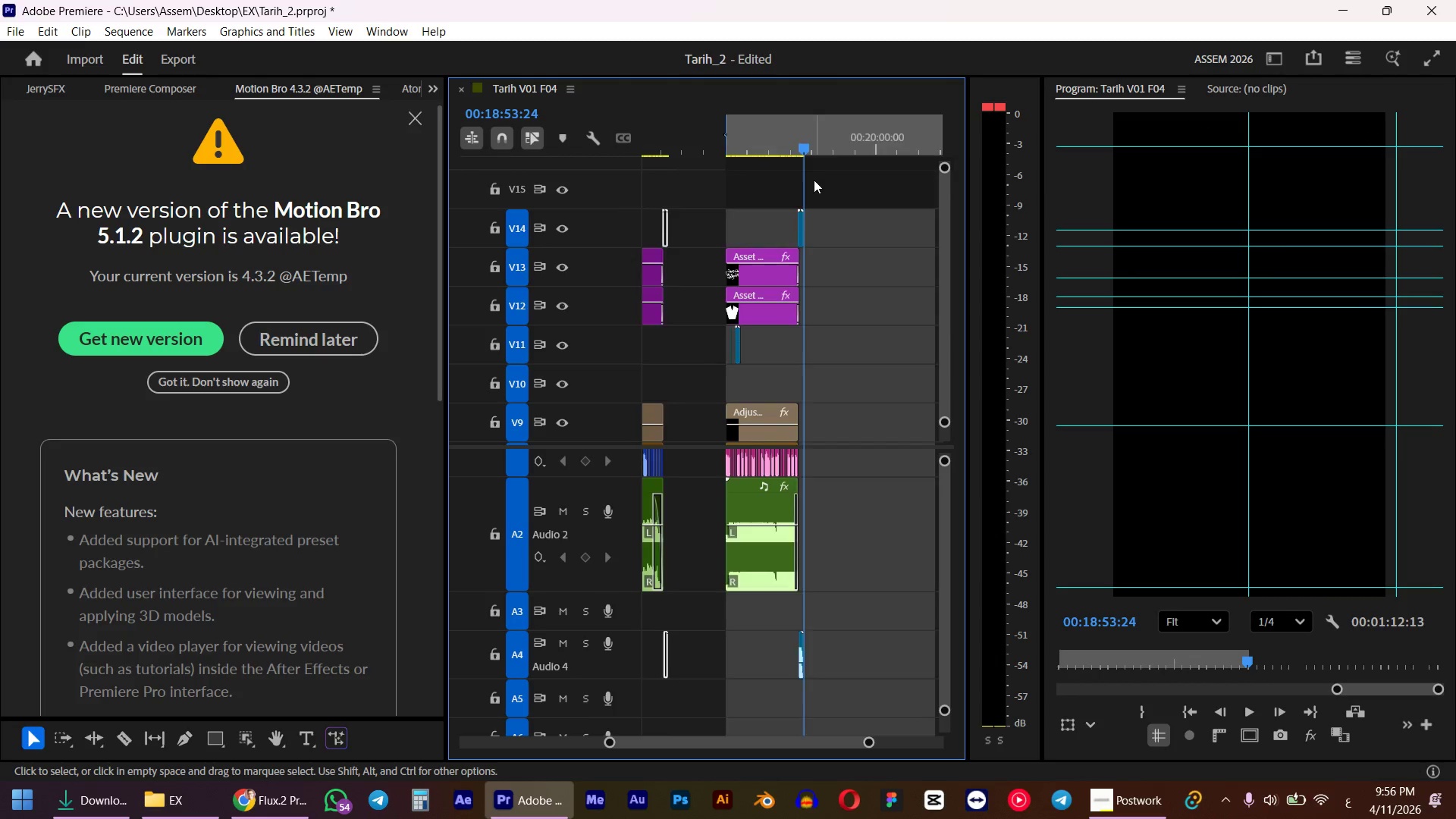 
key(Control+Z)
 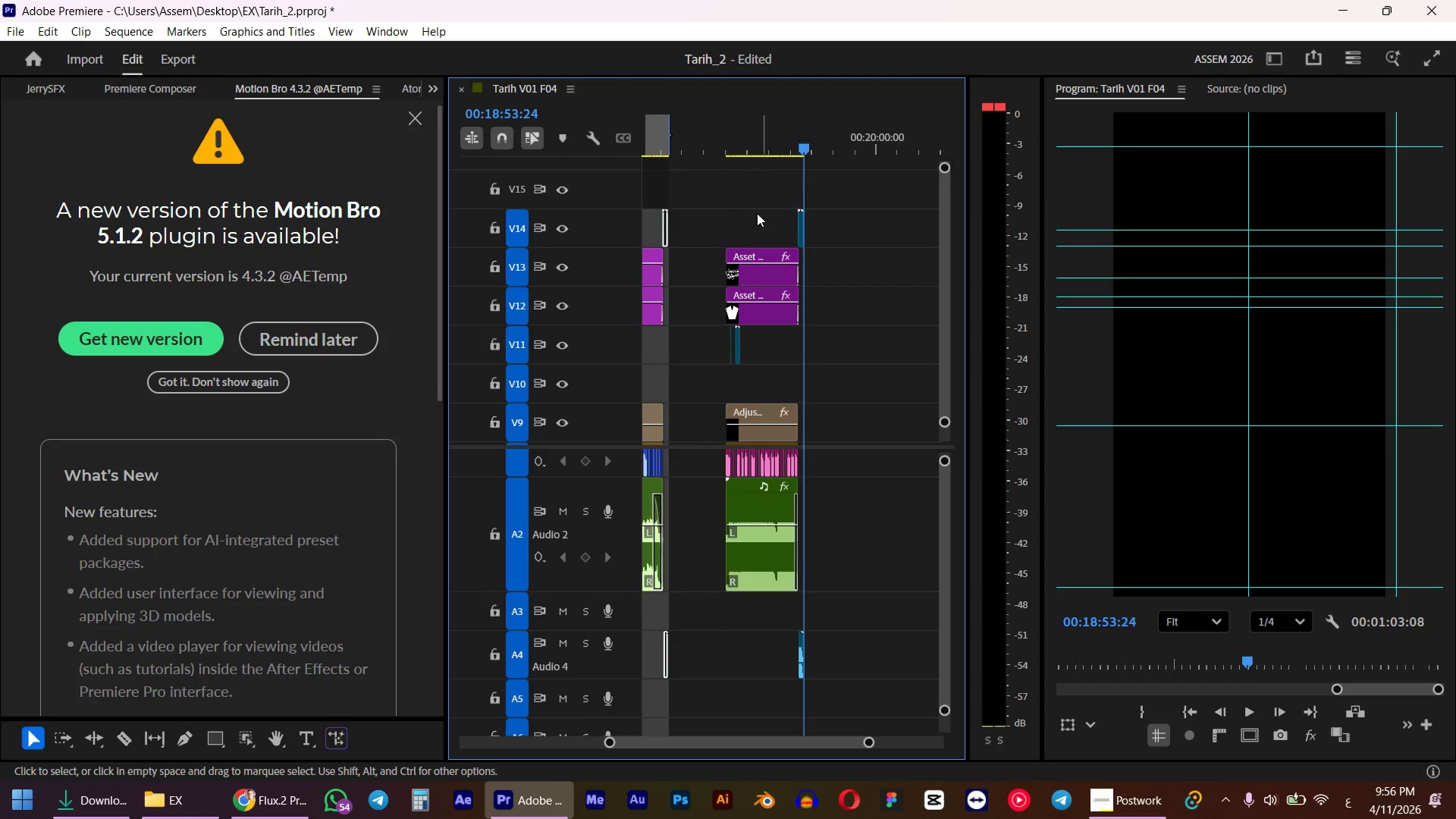 
hold_key(key=AltLeft, duration=0.86)
scroll: coordinate [731, 232], scroll_direction: up, amount: 10.0
 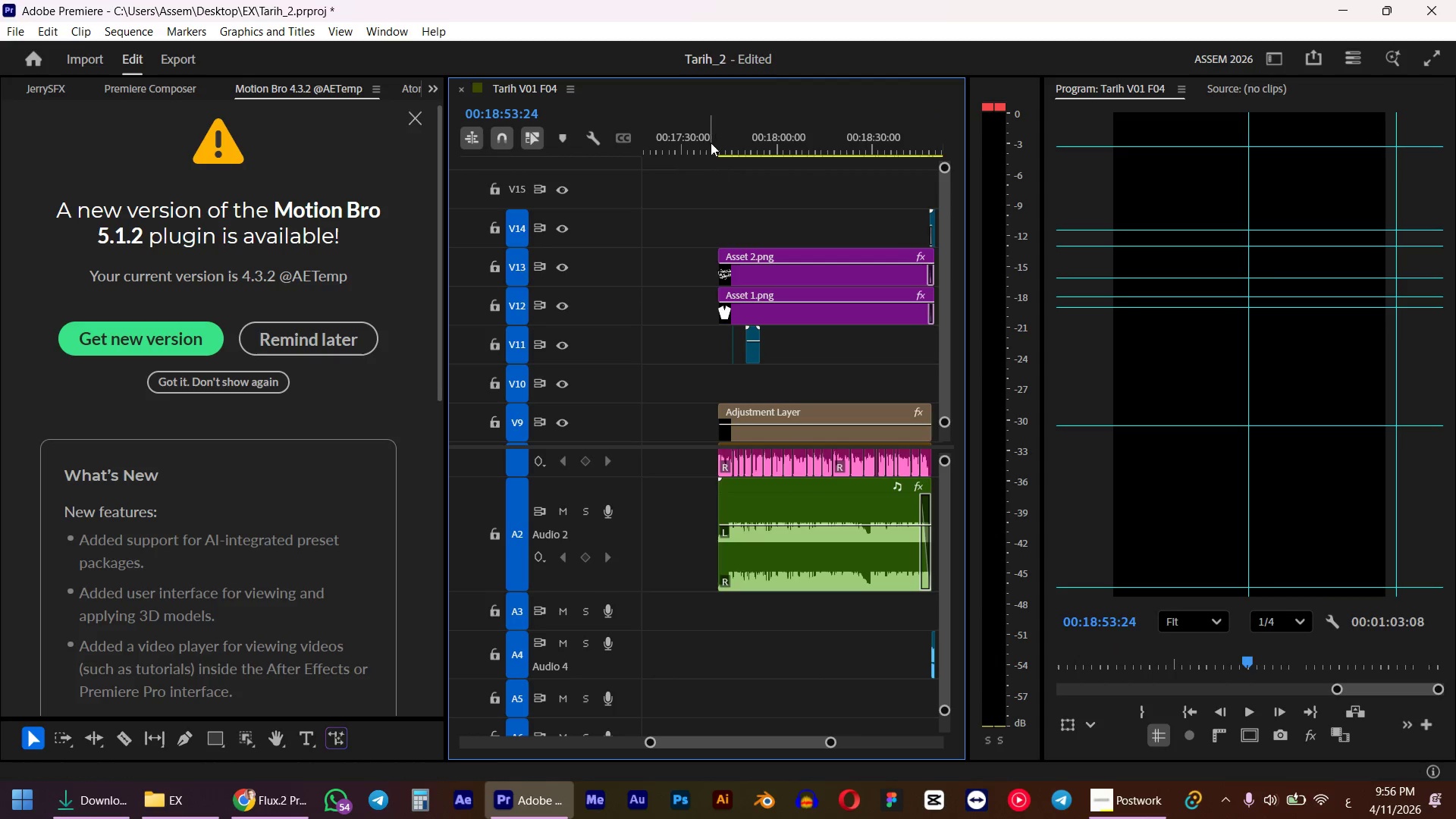 
left_click_drag(start_coordinate=[709, 140], to_coordinate=[720, 139])
 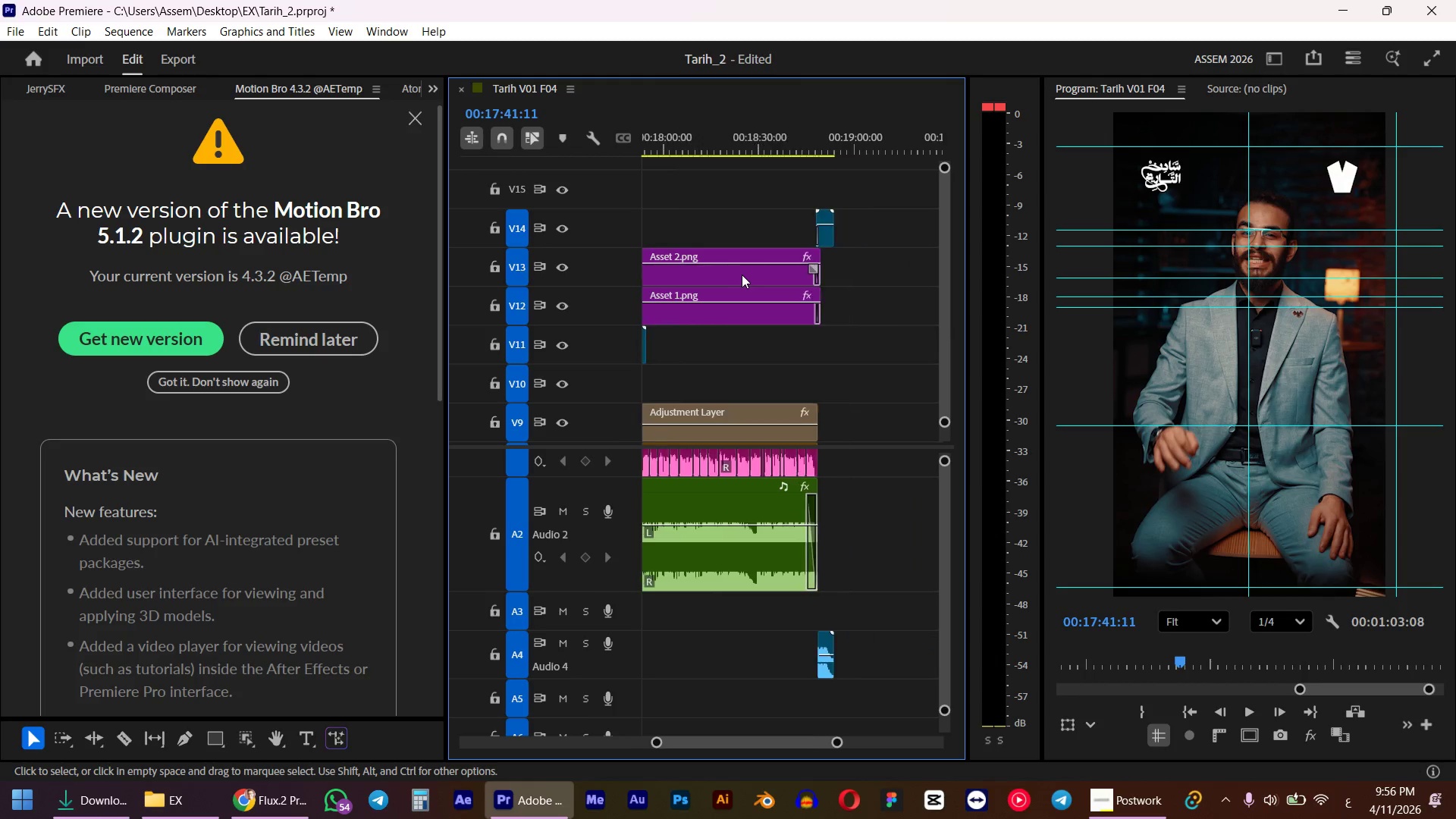 
hold_key(key=ShiftLeft, duration=0.5)
 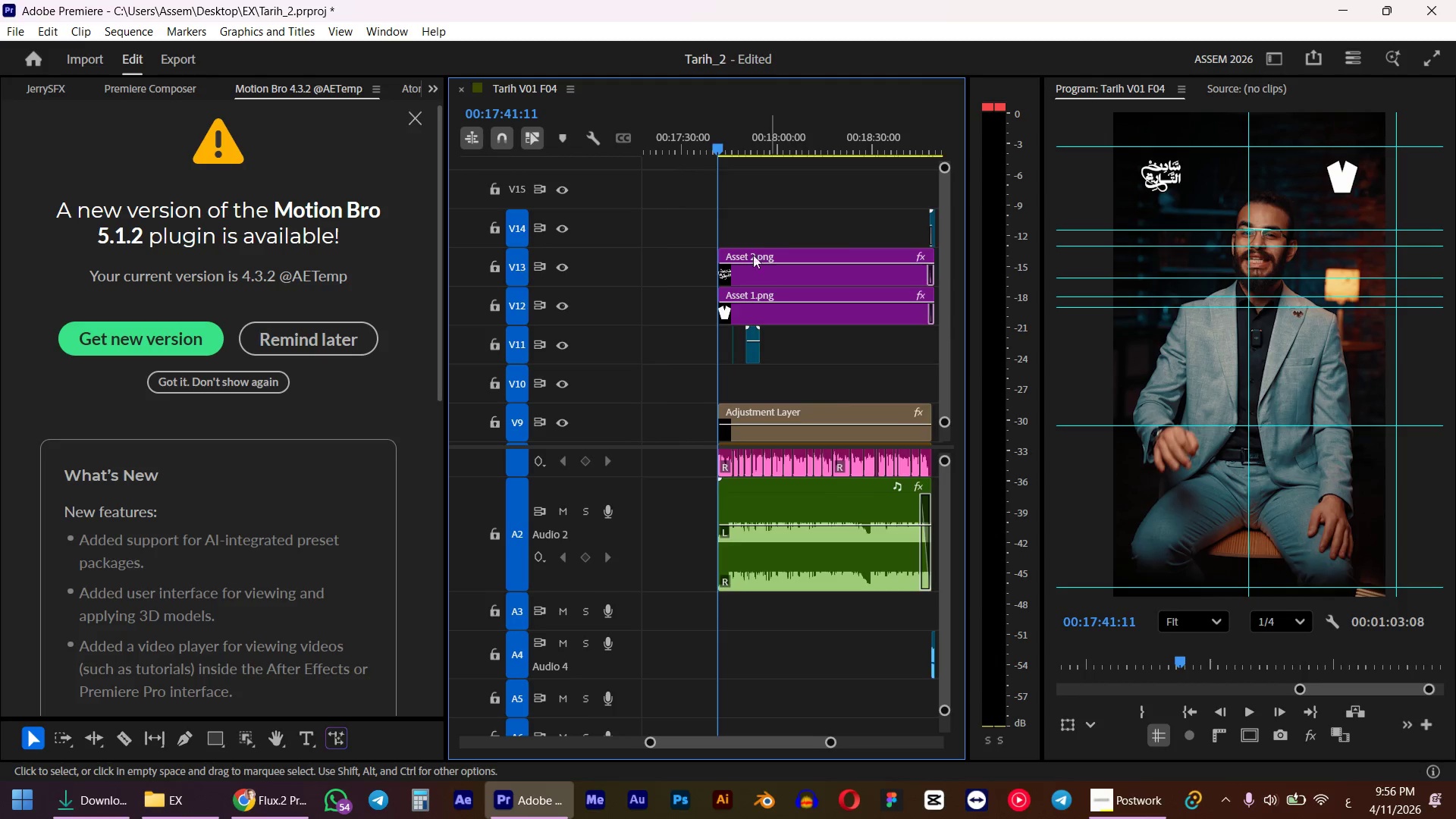 
scroll: coordinate [742, 275], scroll_direction: down, amount: 4.0
 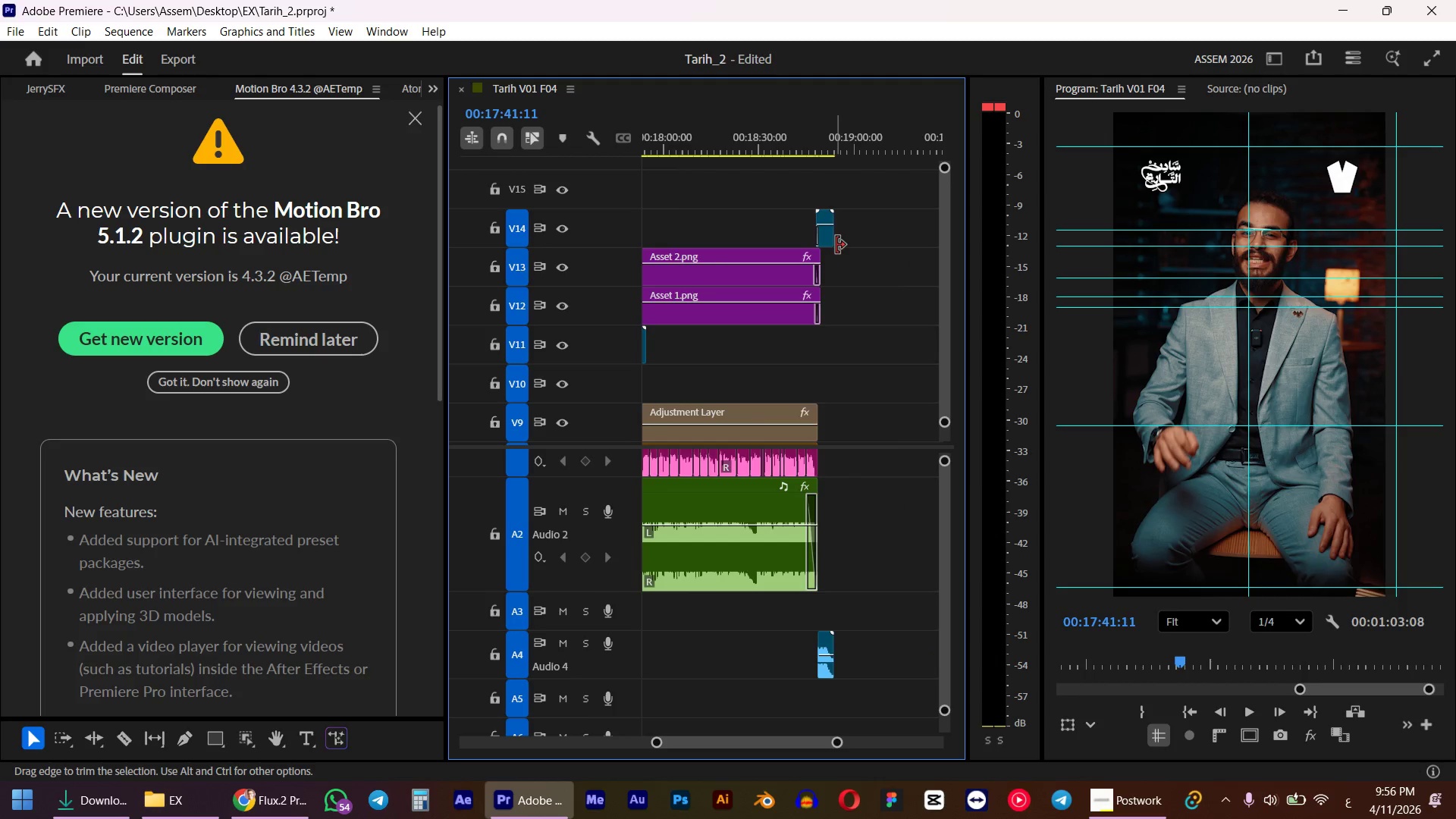 
scroll: coordinate [845, 247], scroll_direction: up, amount: 2.0
 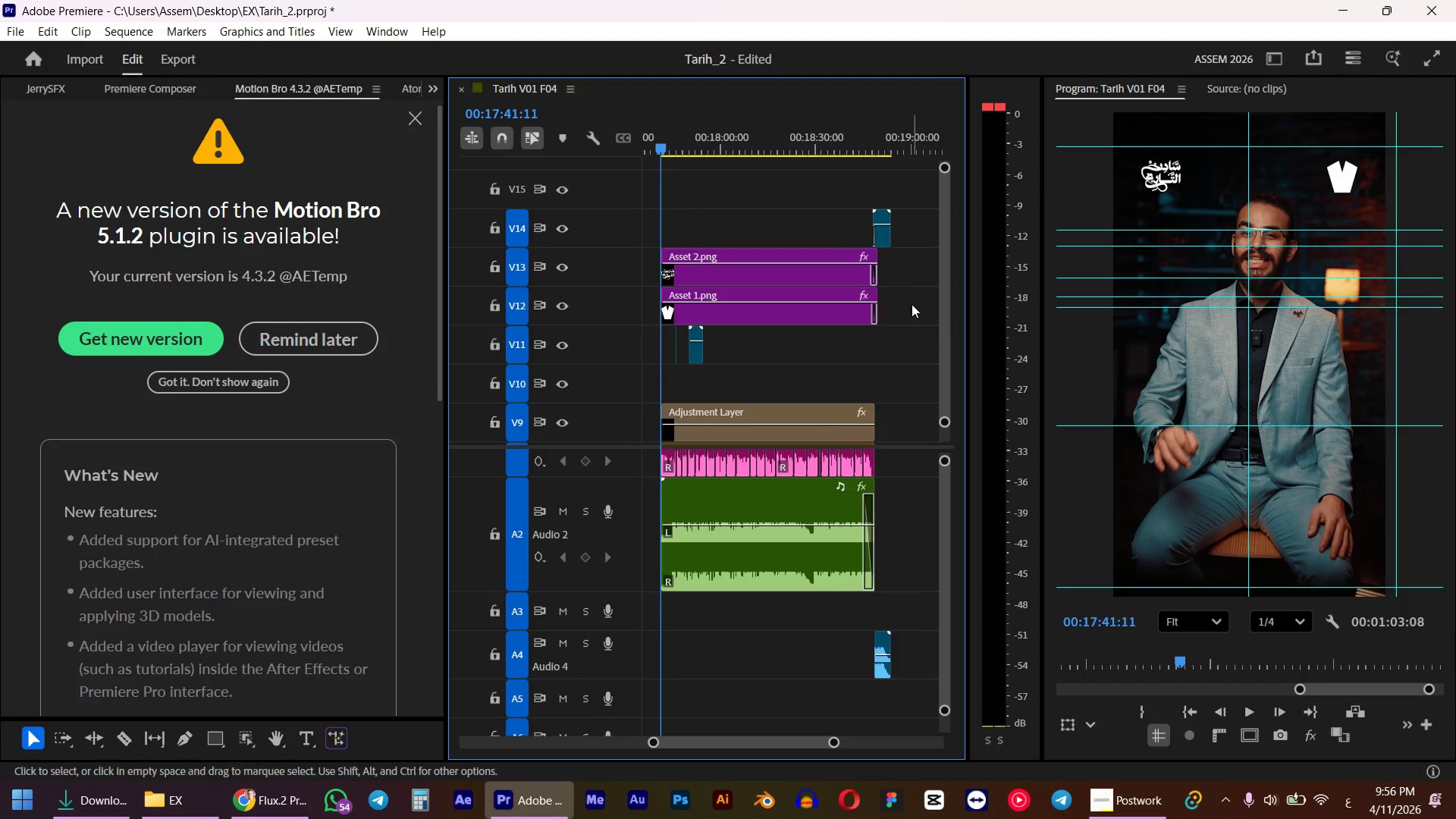 
left_click_drag(start_coordinate=[916, 278], to_coordinate=[874, 325])
 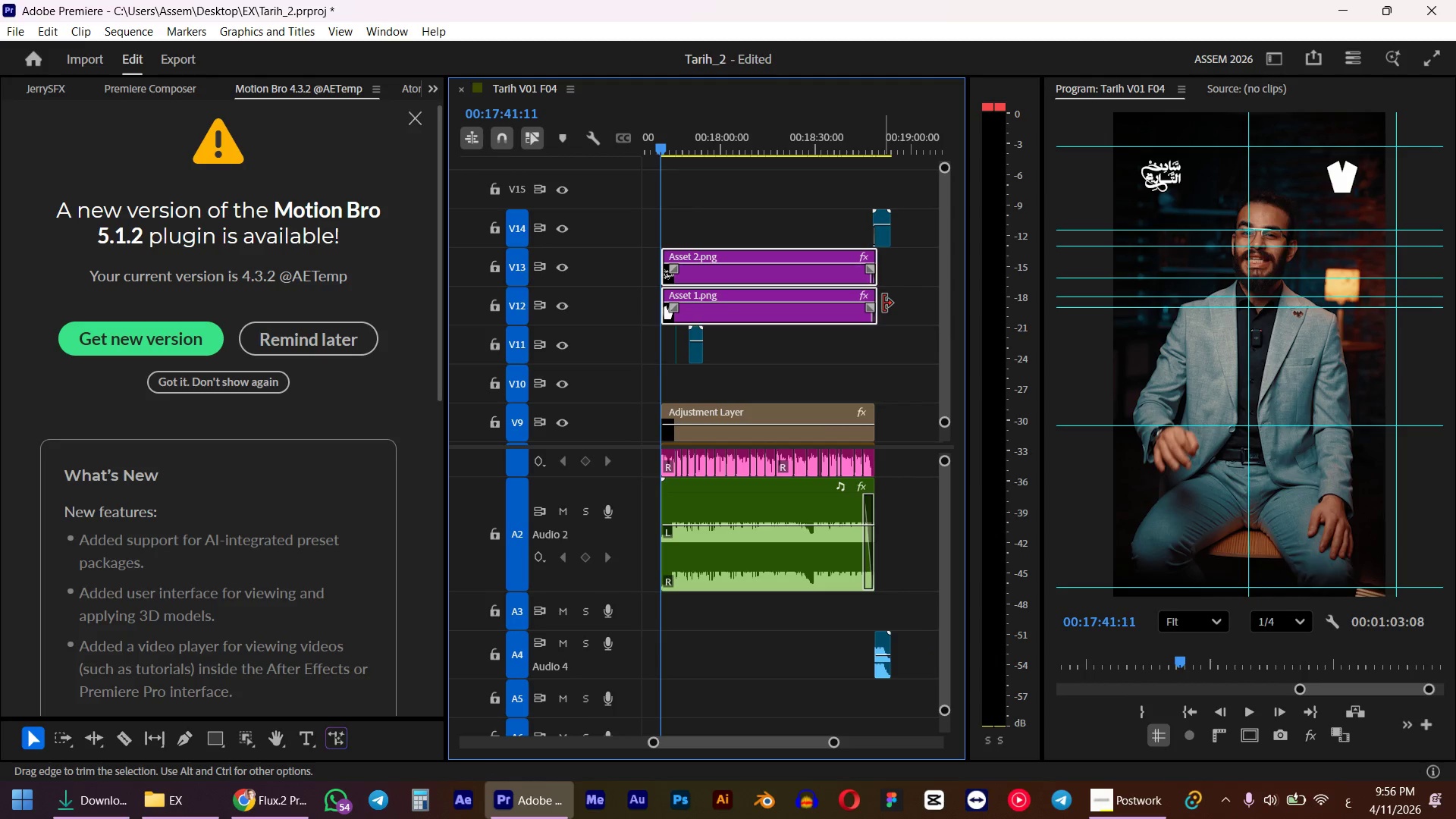 
left_click_drag(start_coordinate=[883, 303], to_coordinate=[880, 303])
 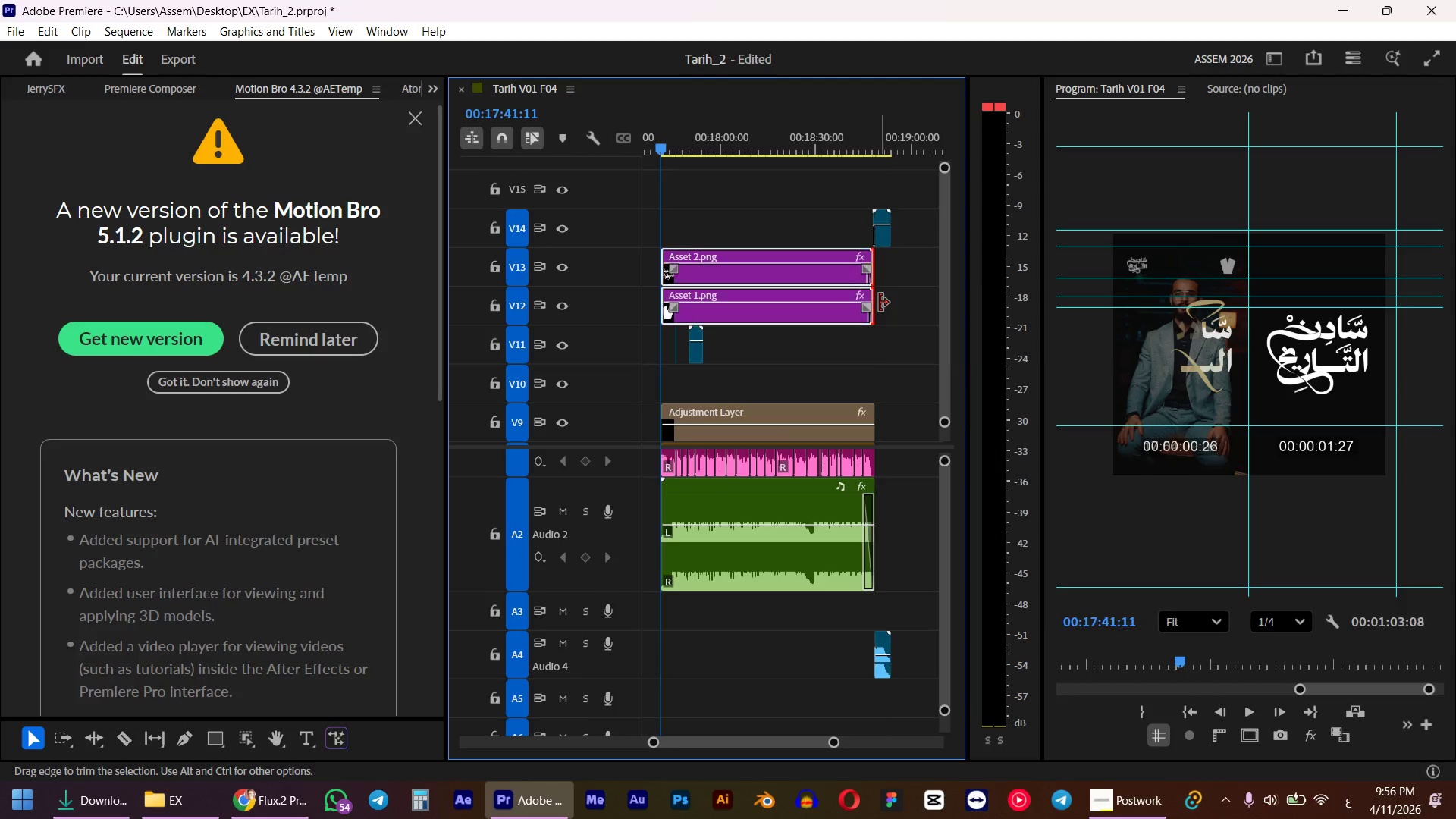 
left_click([880, 303])
 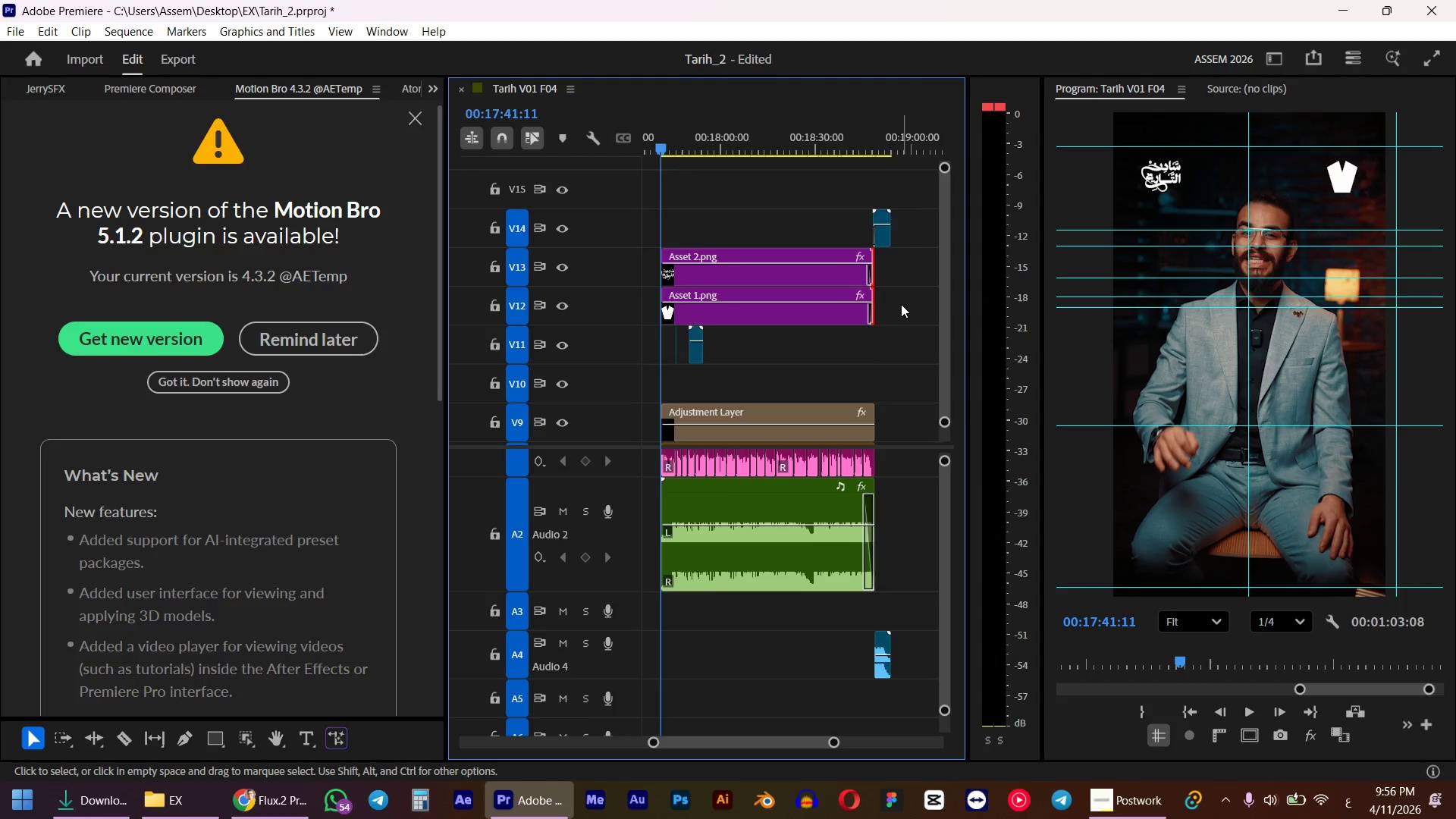 
hold_key(key=AltLeft, duration=0.89)
scroll: coordinate [901, 300], scroll_direction: up, amount: 5.0
 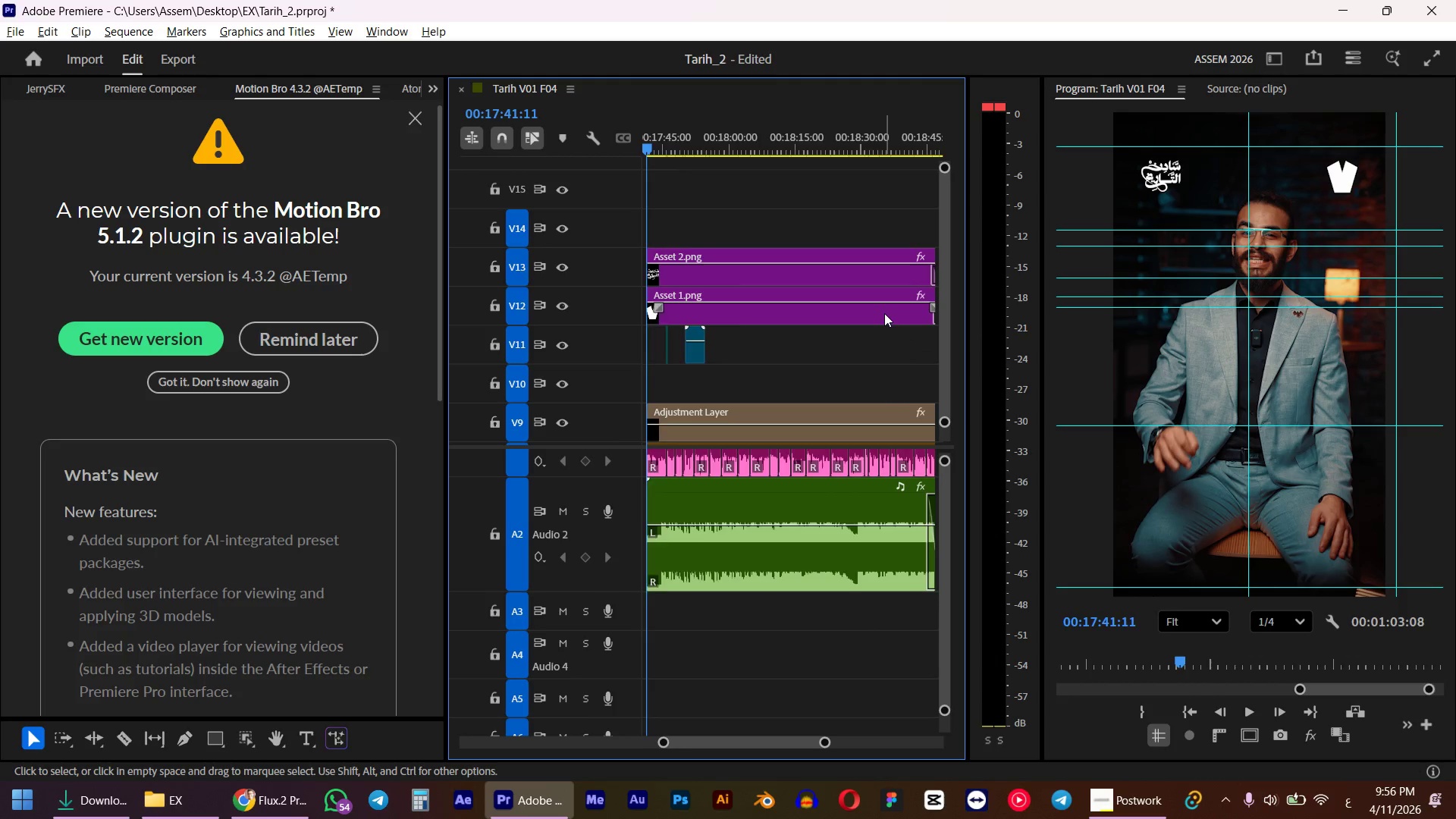 
scroll: coordinate [755, 331], scroll_direction: down, amount: 3.0
 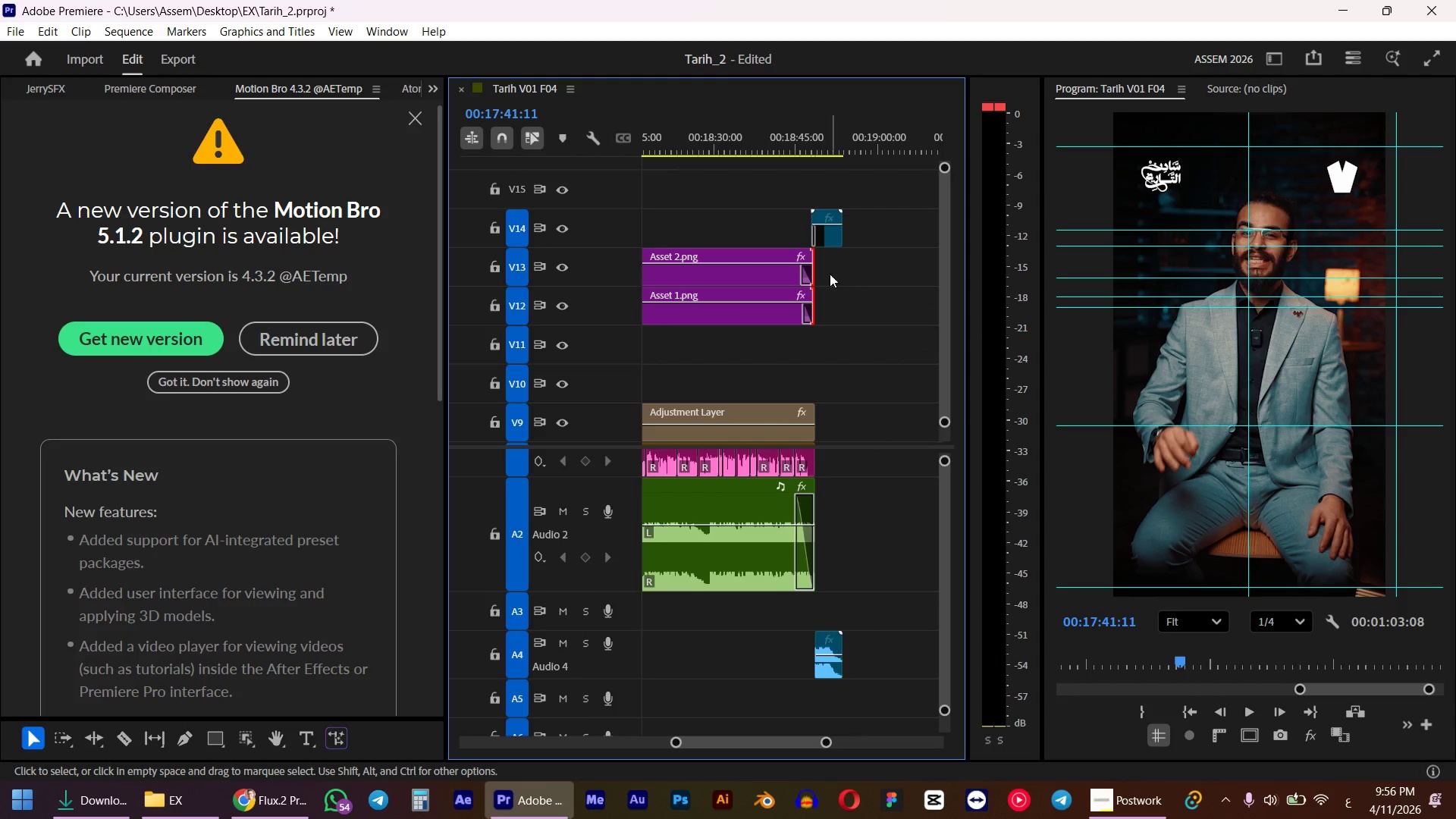 
left_click_drag(start_coordinate=[856, 265], to_coordinate=[792, 315])
 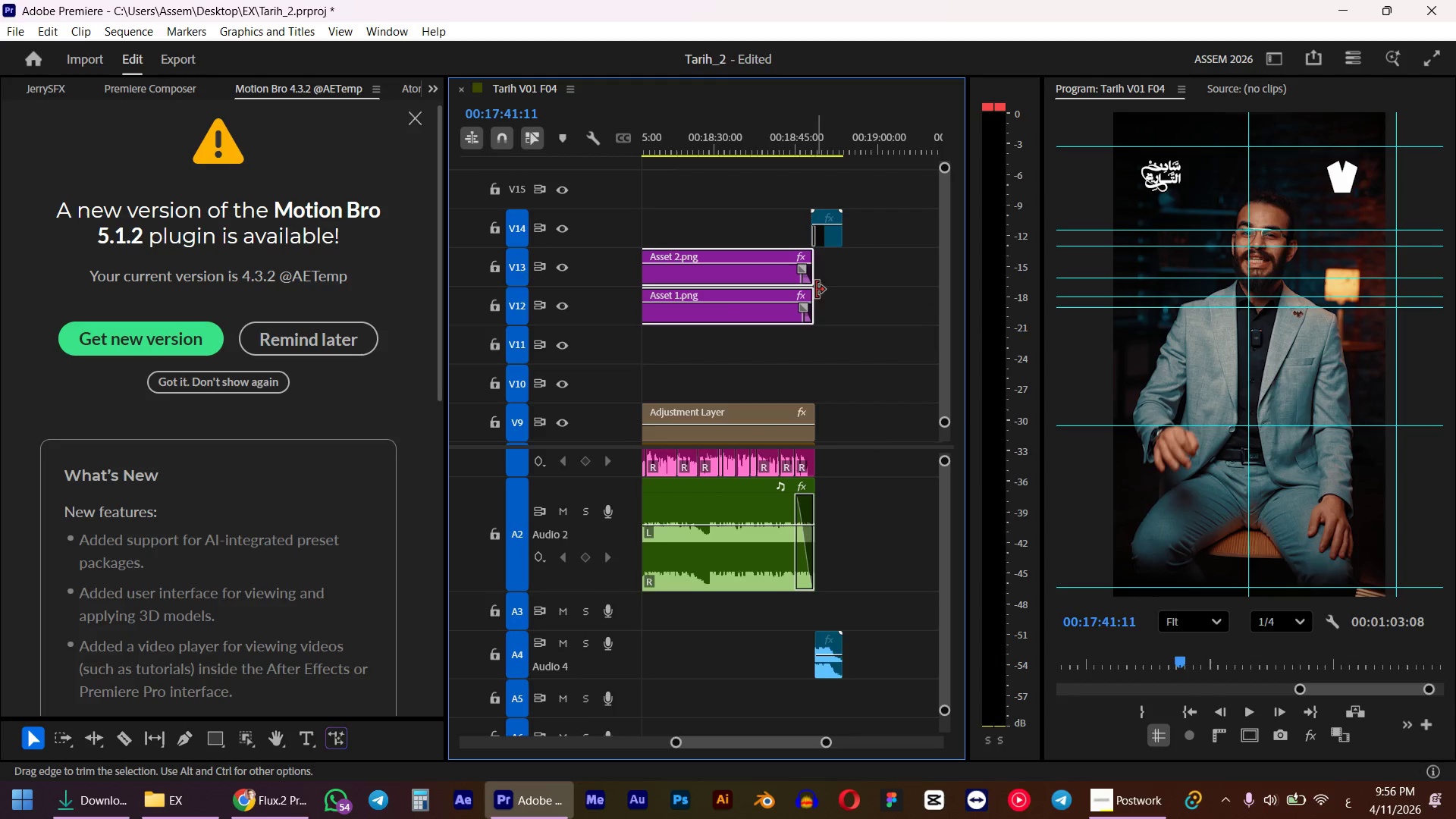 
left_click_drag(start_coordinate=[816, 290], to_coordinate=[820, 289])
 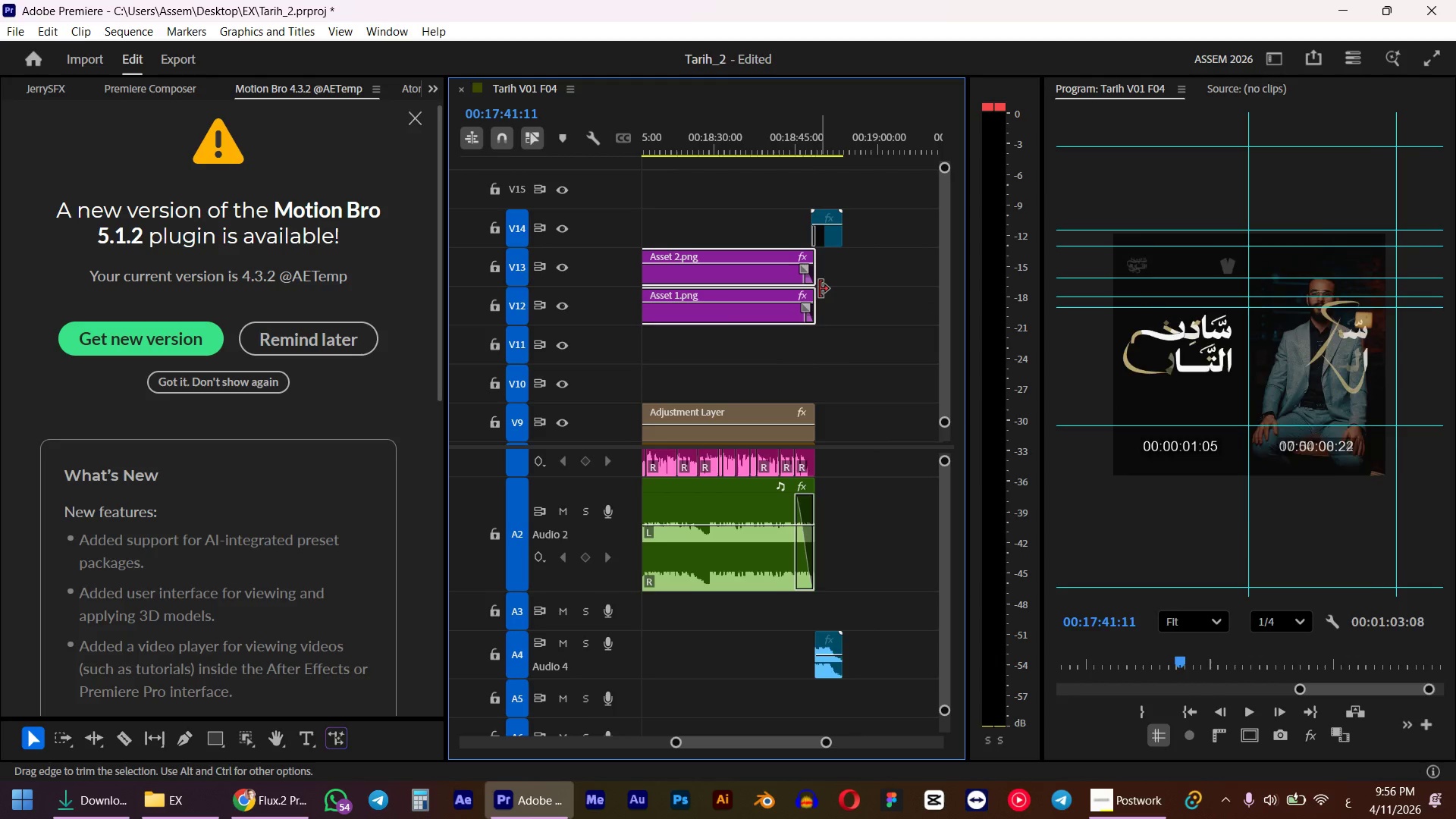 
hold_key(key=ControlLeft, duration=0.89)
scroll: coordinate [841, 350], scroll_direction: down, amount: 9.0
 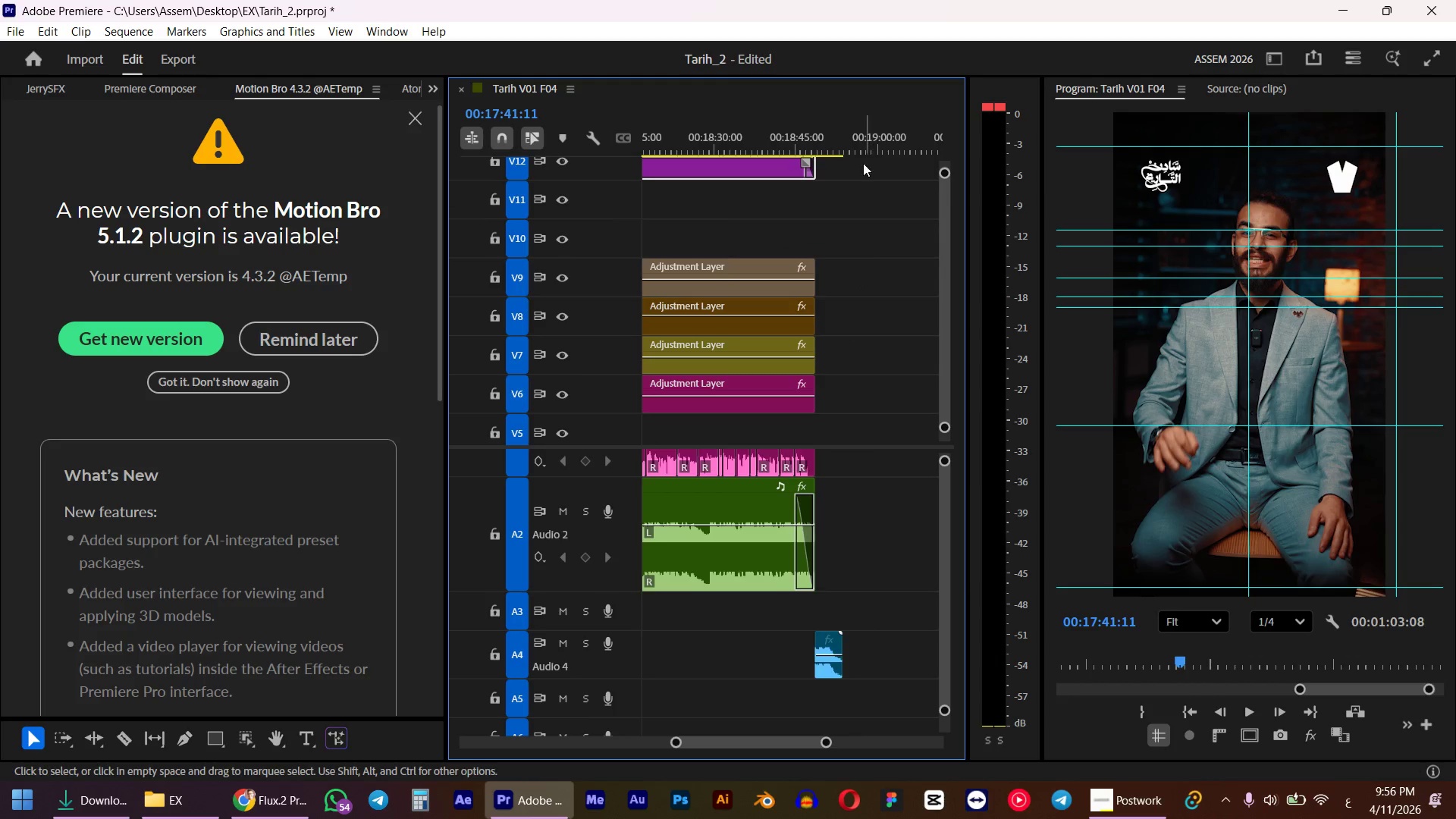 
left_click_drag(start_coordinate=[840, 134], to_coordinate=[818, 143])
 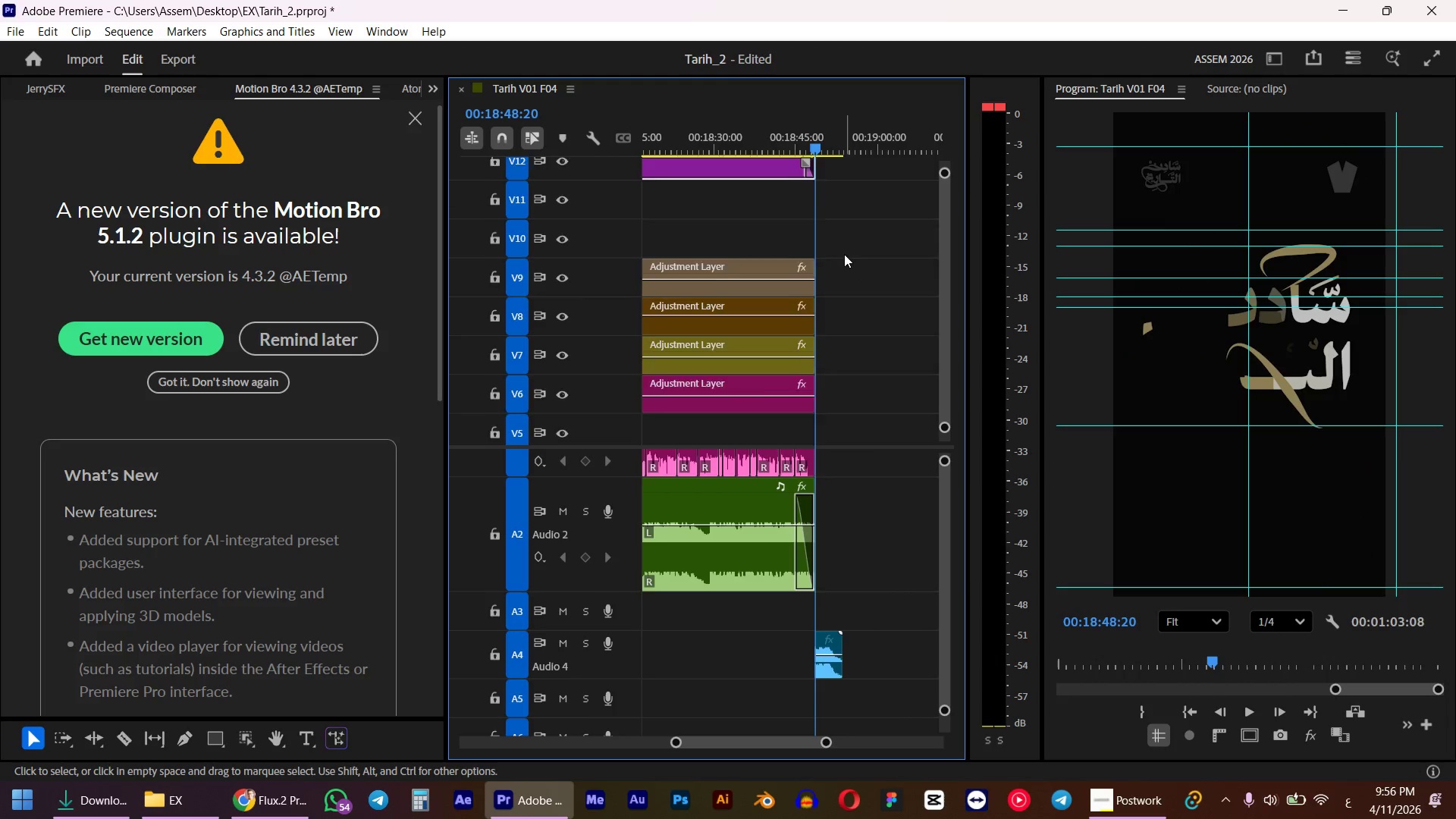 
hold_key(key=ShiftLeft, duration=0.47)
 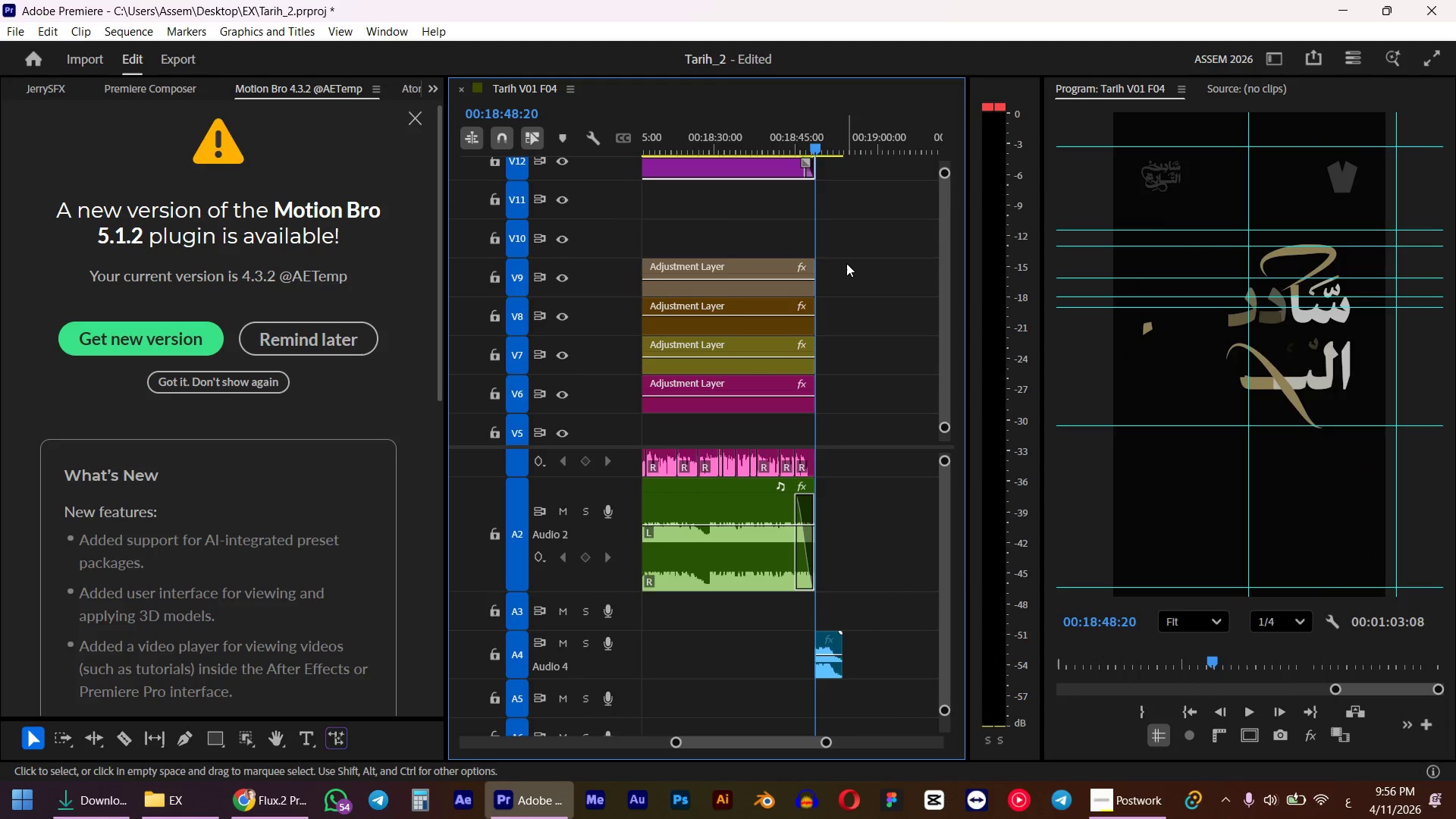 
hold_key(key=ControlLeft, duration=0.78)
hold_key(key=AltLeft, duration=1.06)
scroll: coordinate [822, 243], scroll_direction: up, amount: 25.0
 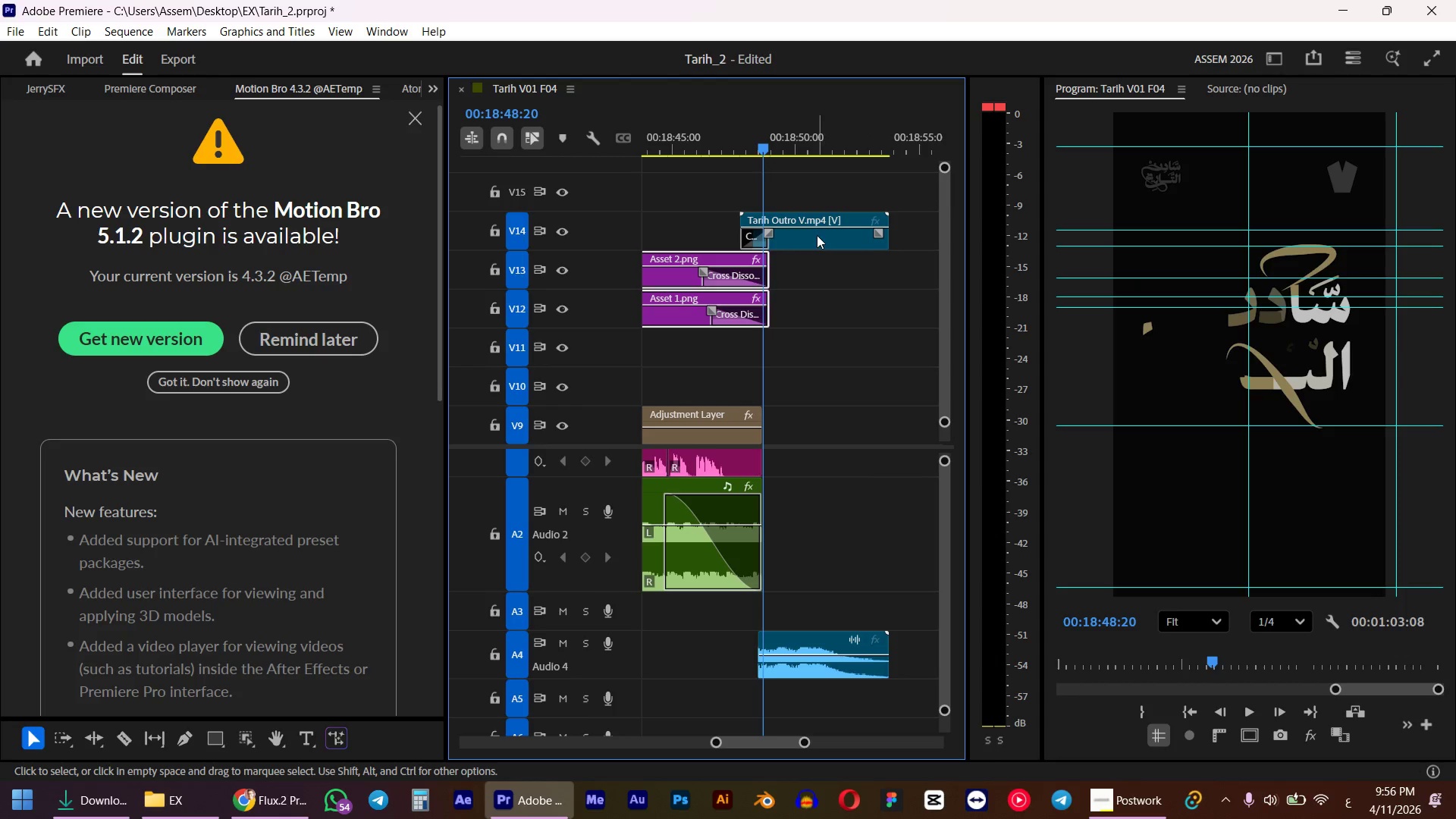 
key(Alt+AltLeft)
 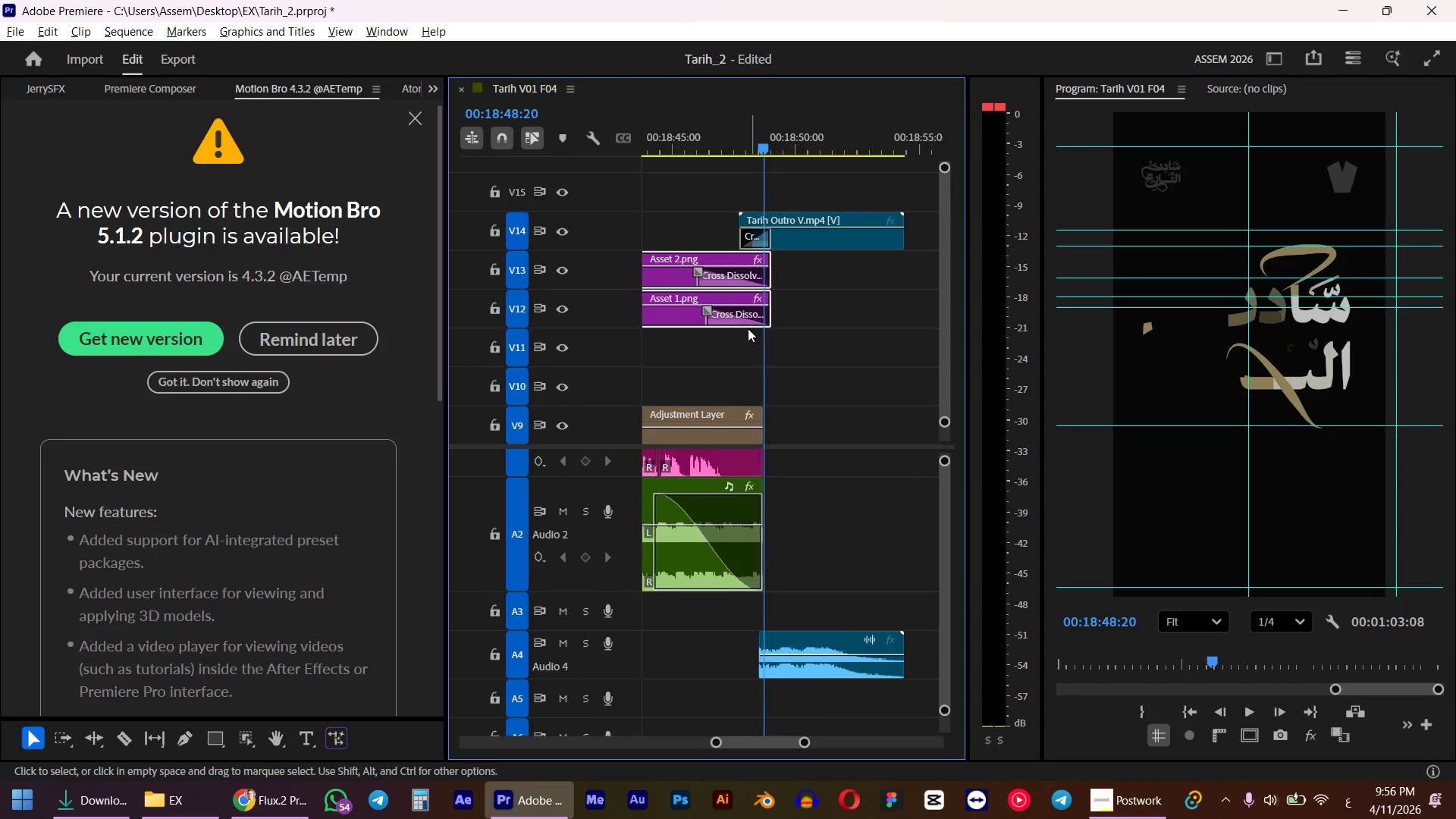 
scroll: coordinate [747, 318], scroll_direction: up, amount: 5.0
 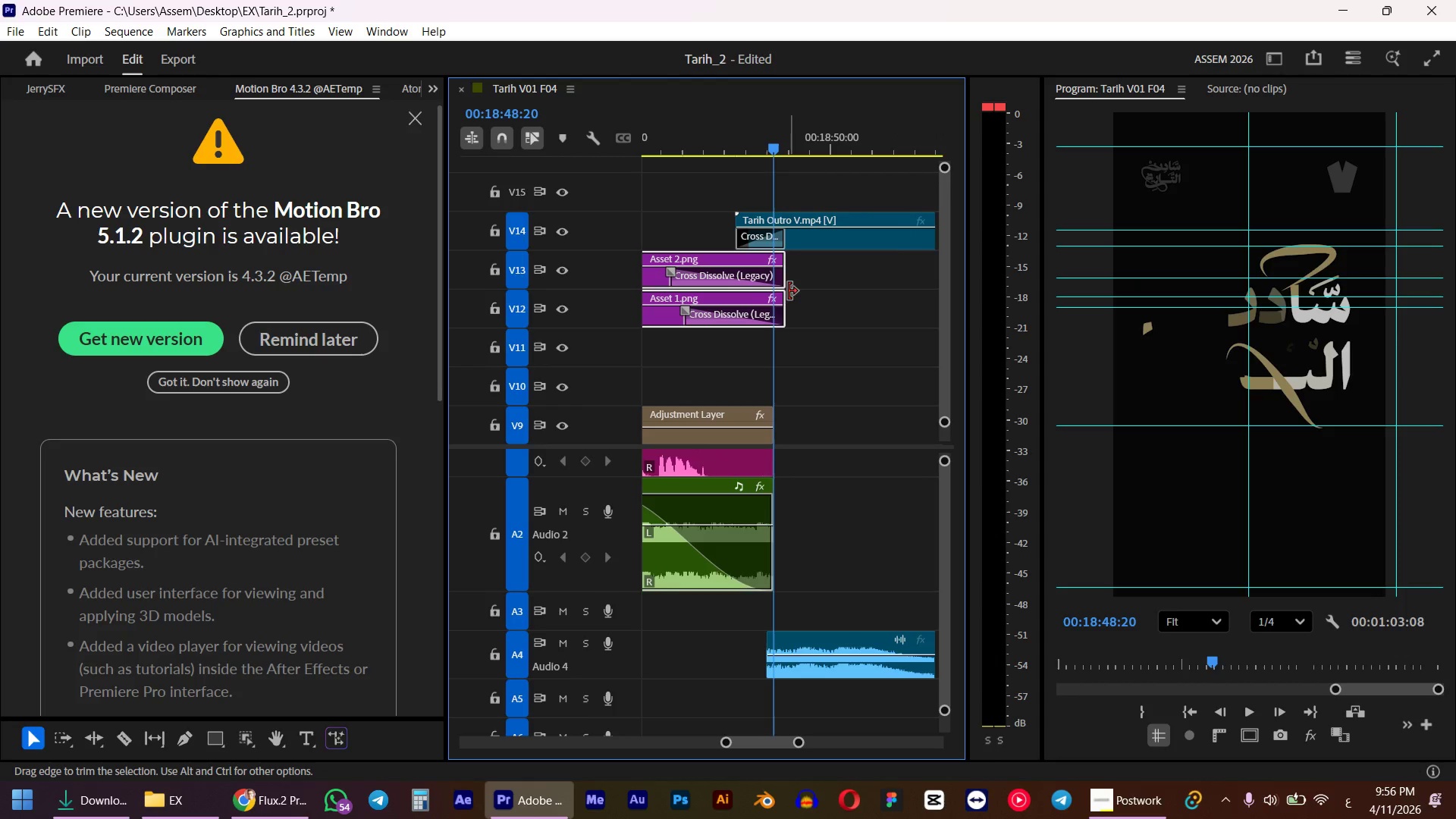 
left_click_drag(start_coordinate=[789, 291], to_coordinate=[777, 290])
 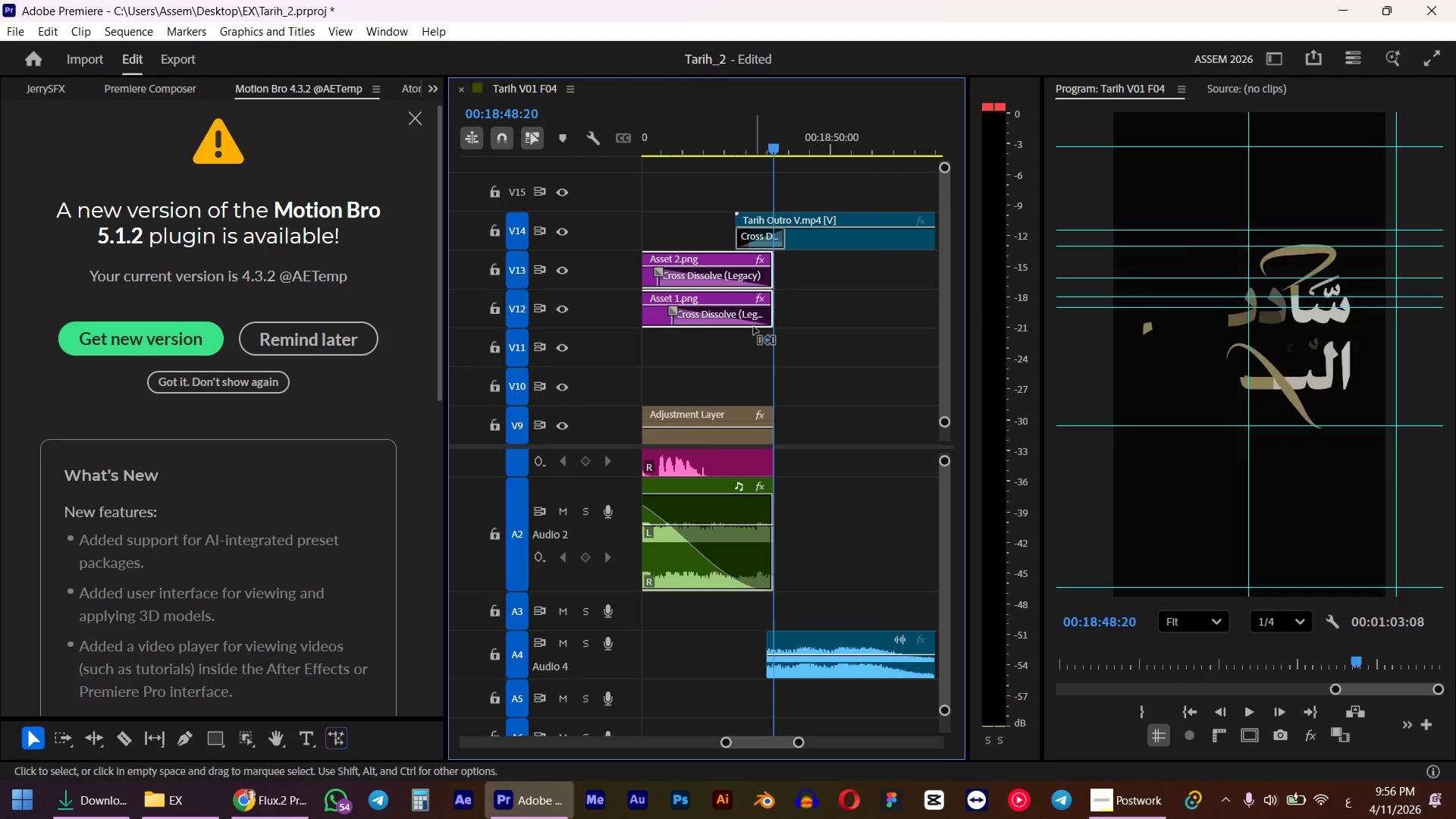 
hold_key(key=ControlLeft, duration=3.88)
scroll: coordinate [753, 340], scroll_direction: down, amount: 22.0
 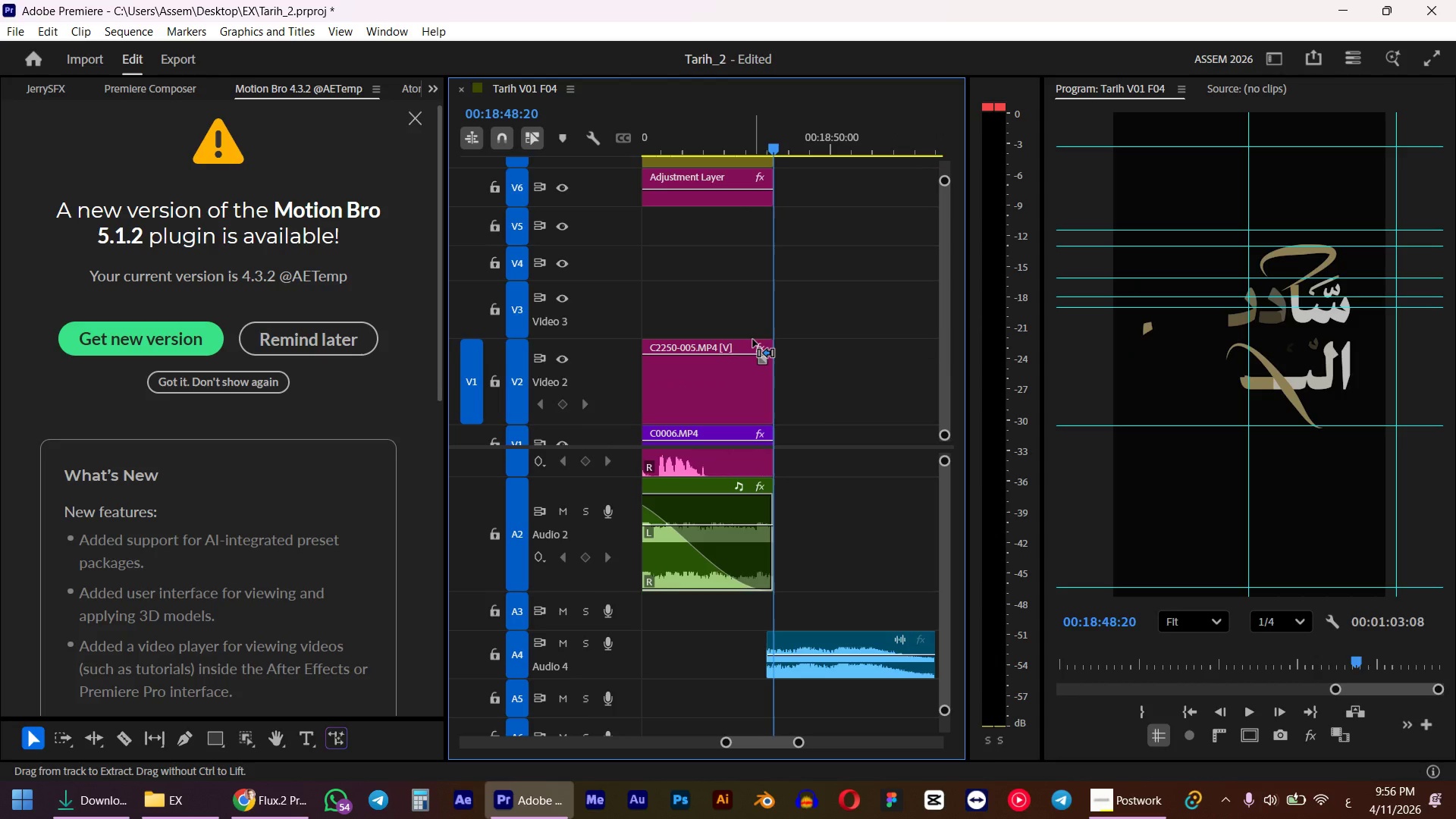 
hold_key(key=AltLeft, duration=1.39)
 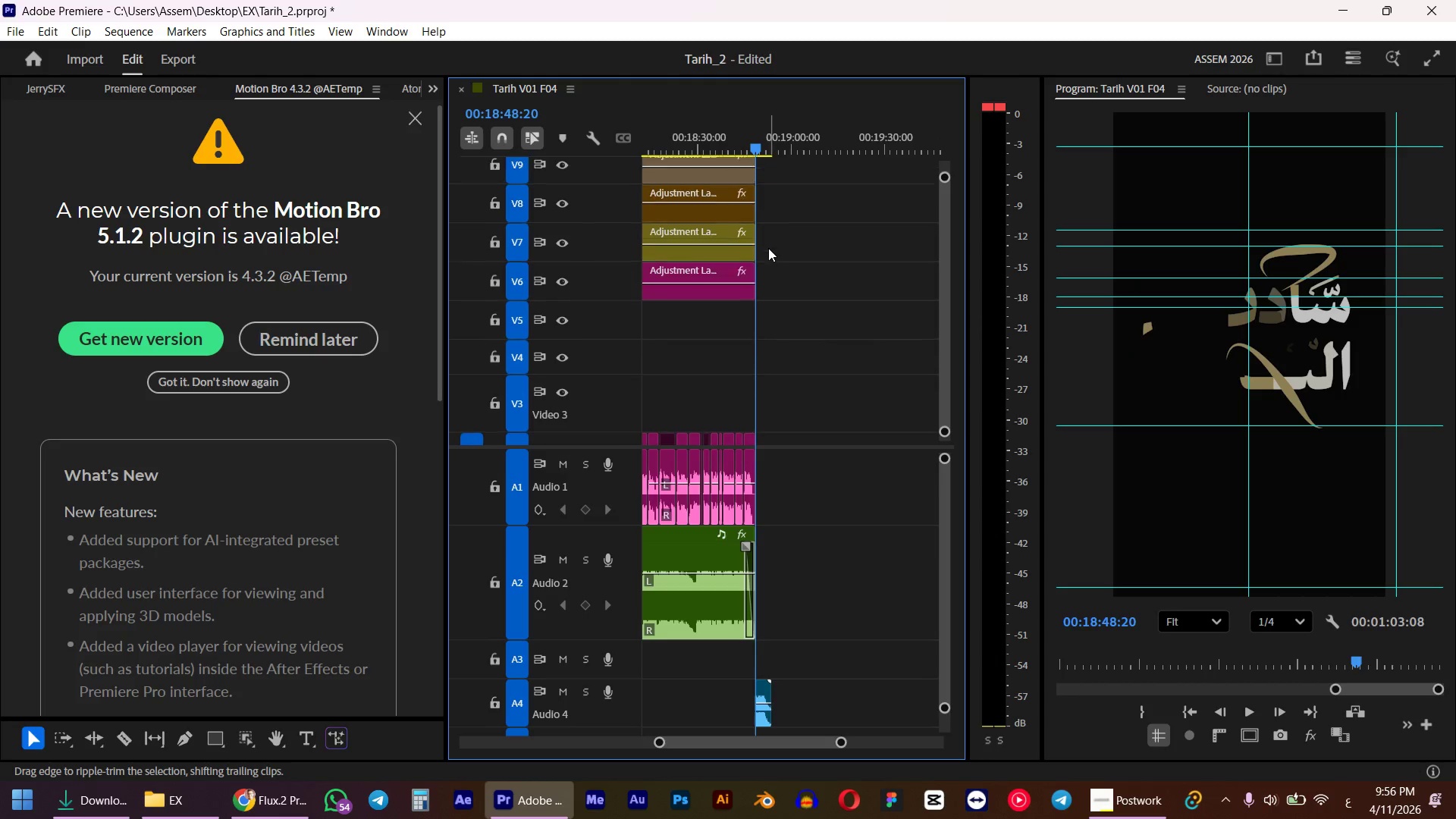 
scroll: coordinate [744, 494], scroll_direction: up, amount: 7.0
 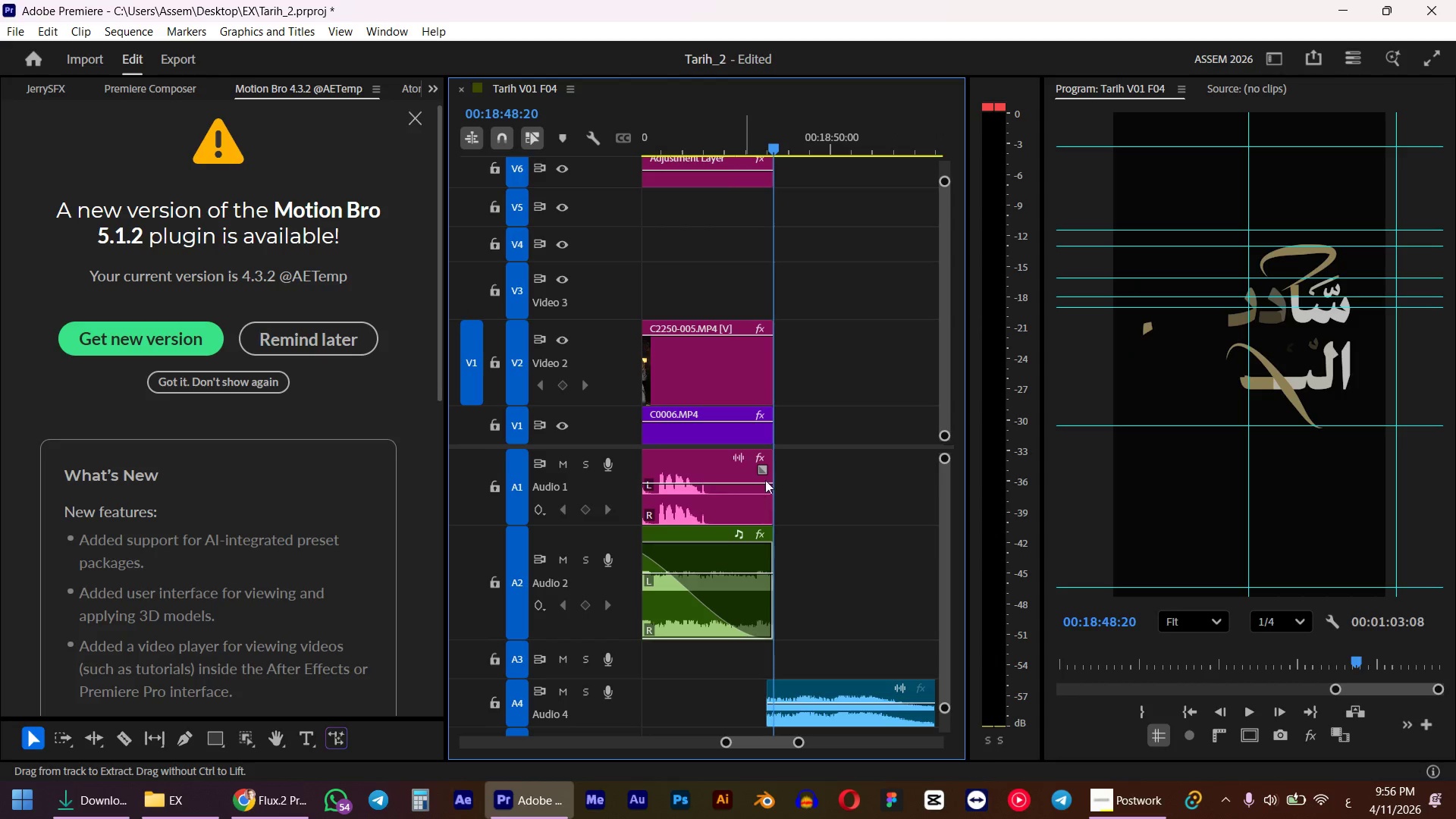 
hold_key(key=ControlLeft, duration=1.33)
scroll: coordinate [768, 248], scroll_direction: down, amount: 3.0
 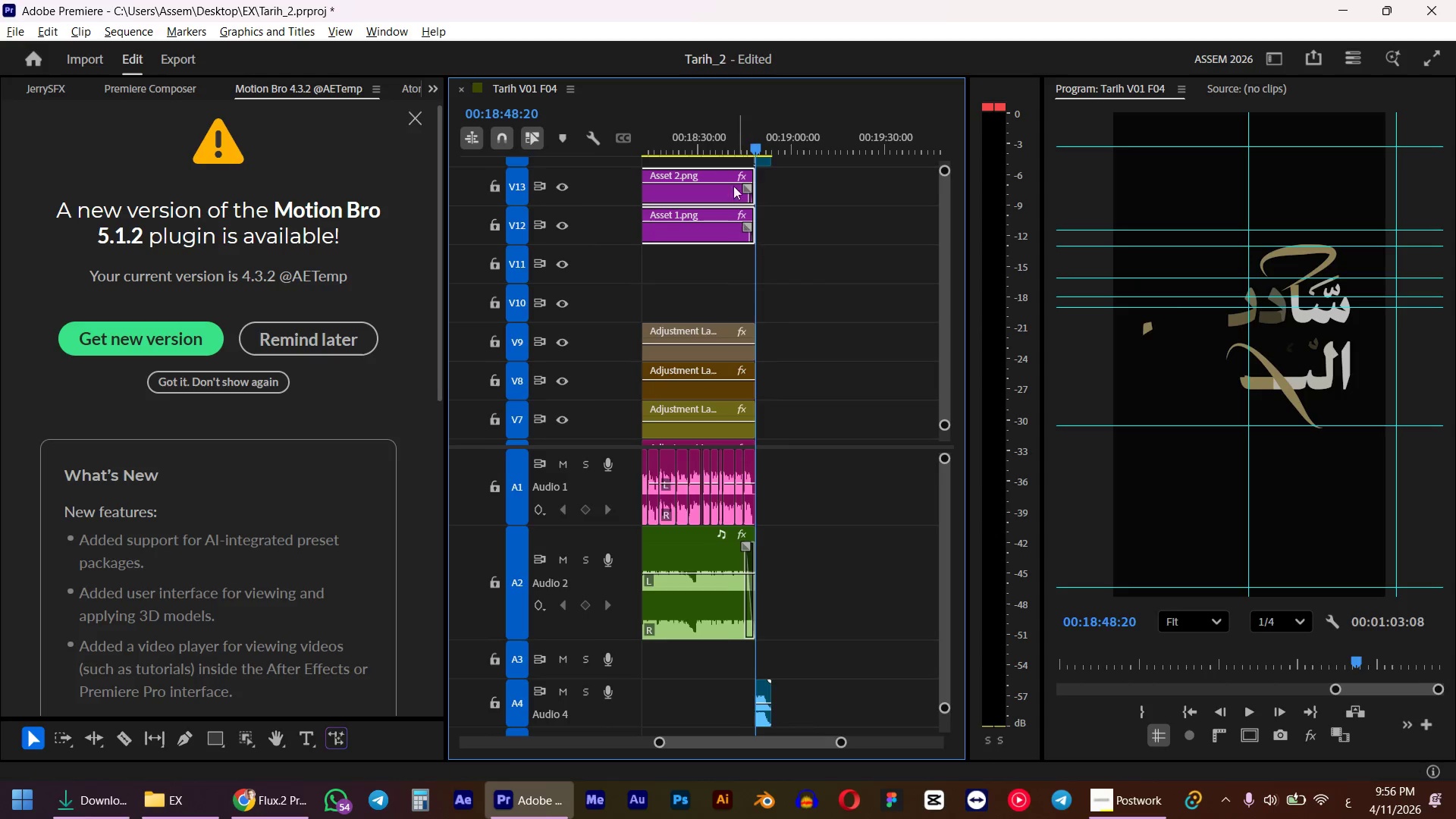 
hold_key(key=AltLeft, duration=0.47)
hold_key(key=ControlLeft, duration=0.39)
scroll: coordinate [803, 228], scroll_direction: up, amount: 12.0
 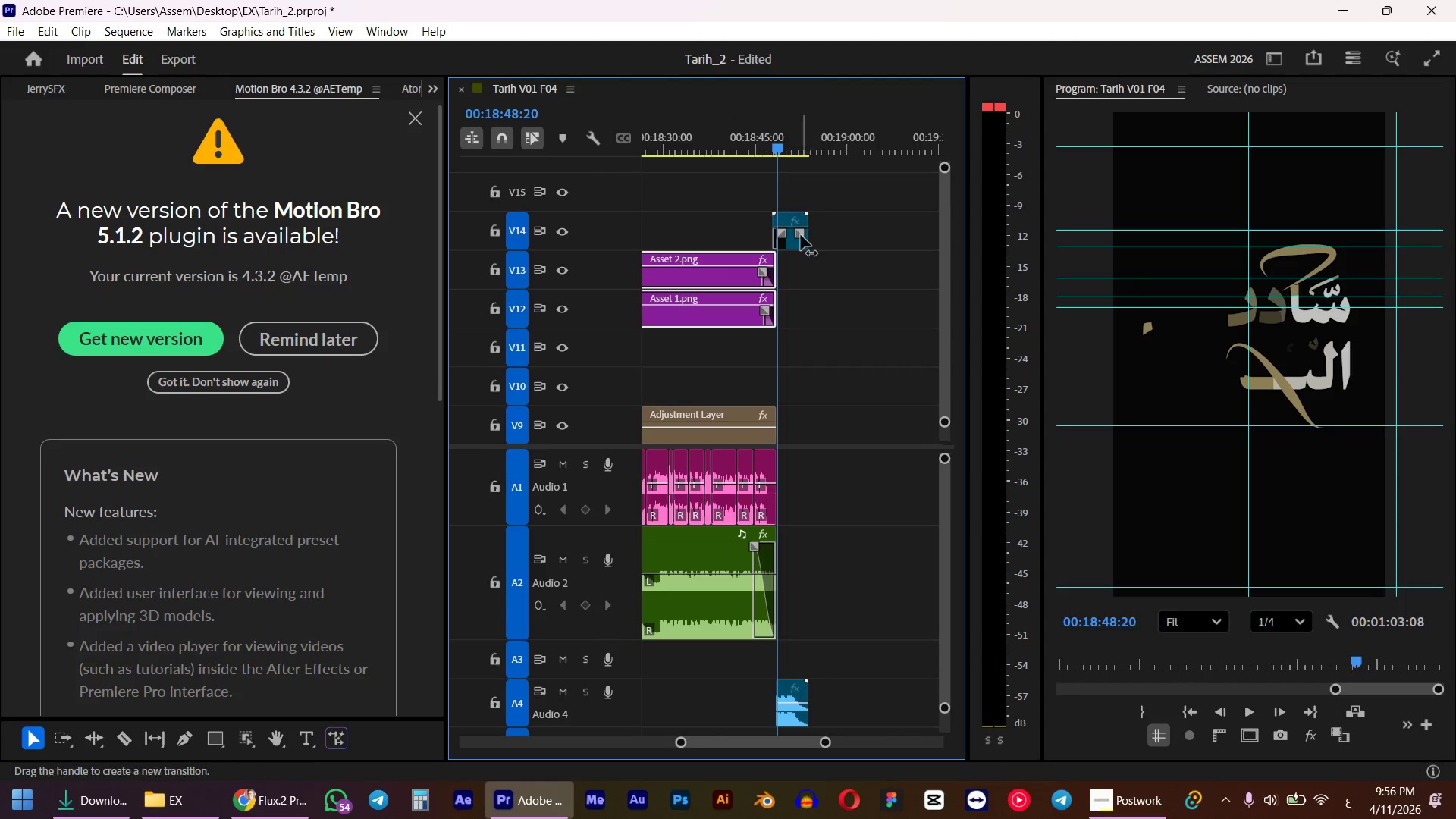 
left_click([801, 235])
 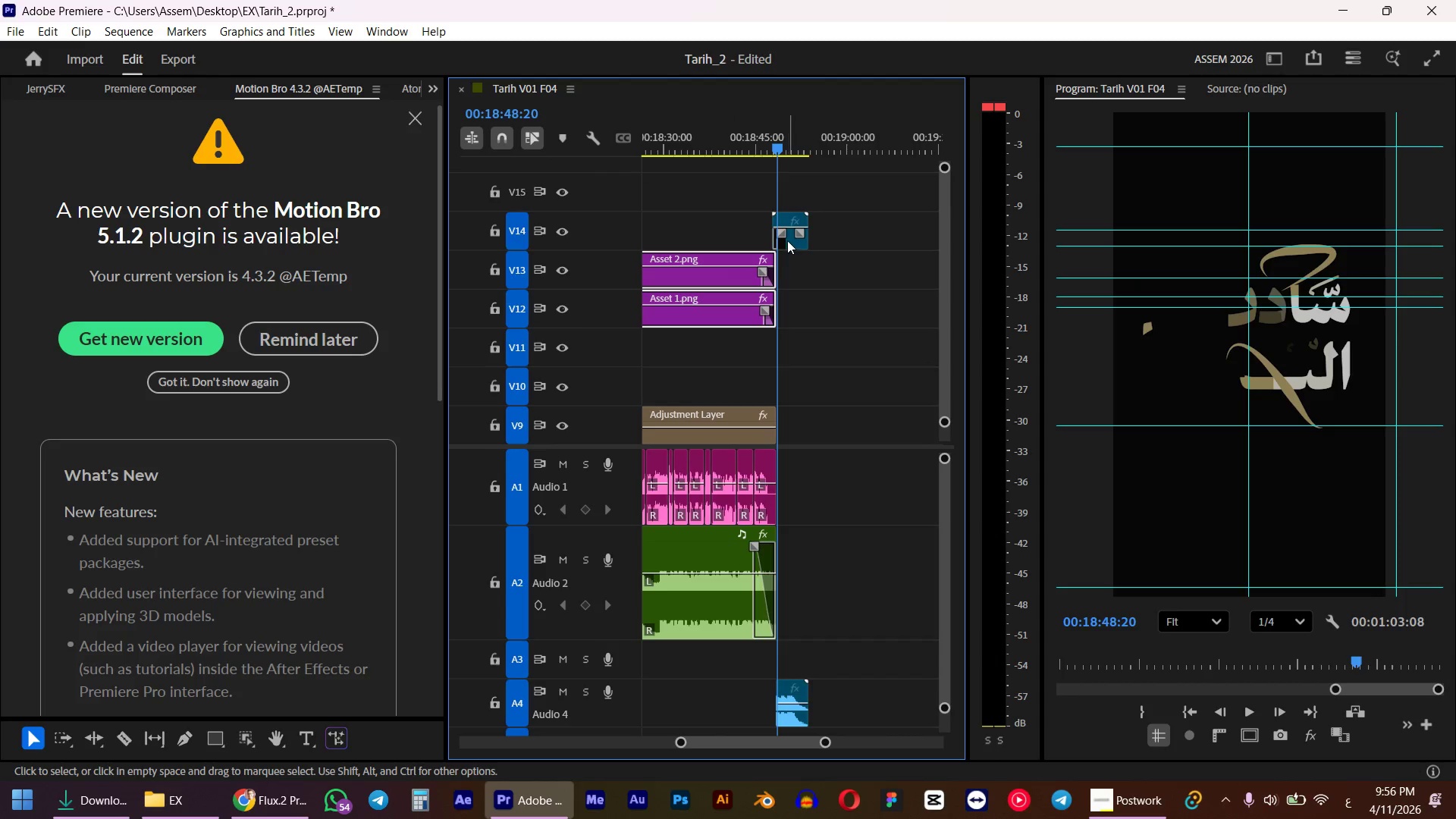 
left_click([787, 240])
 